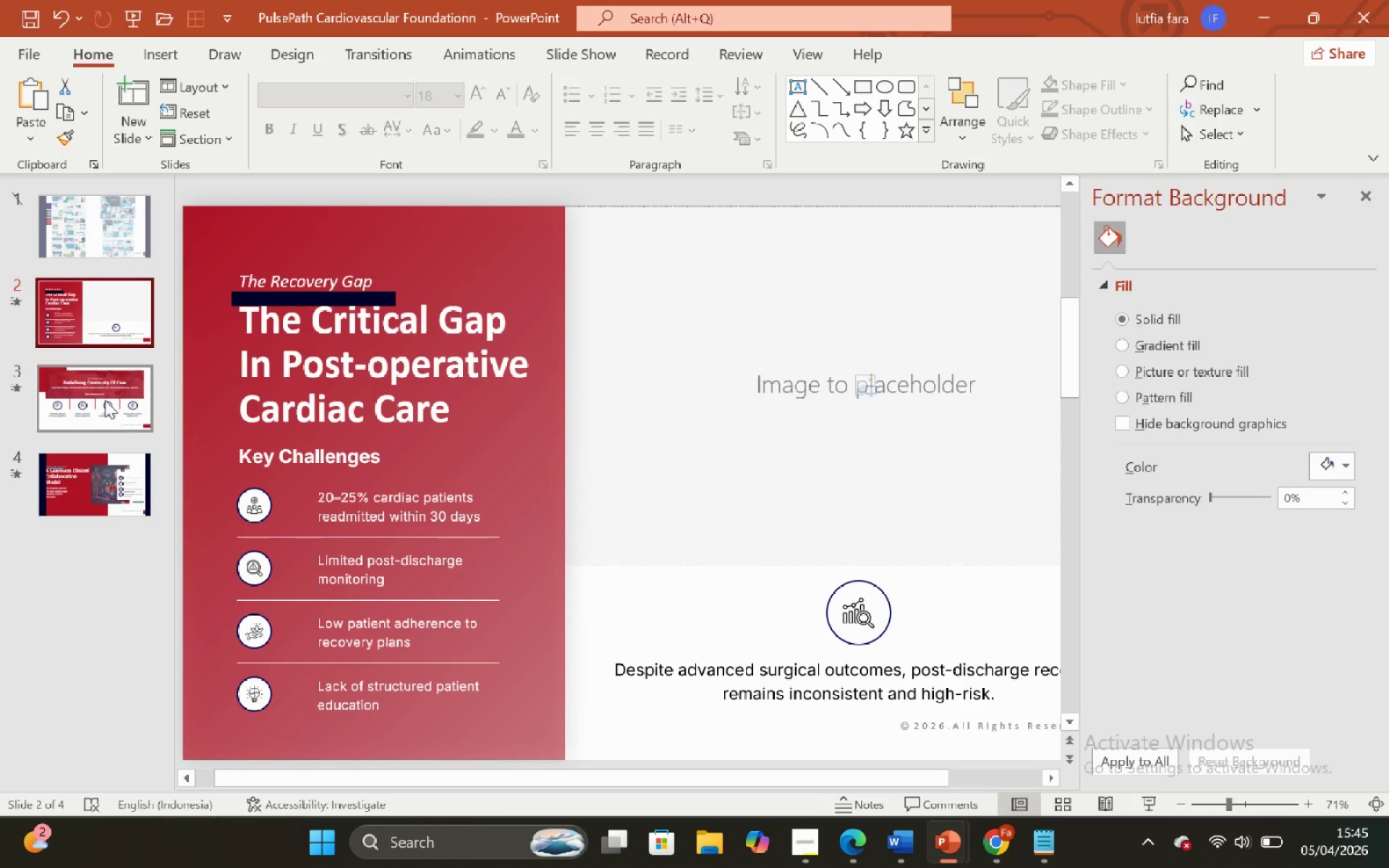 
left_click([127, 507])
 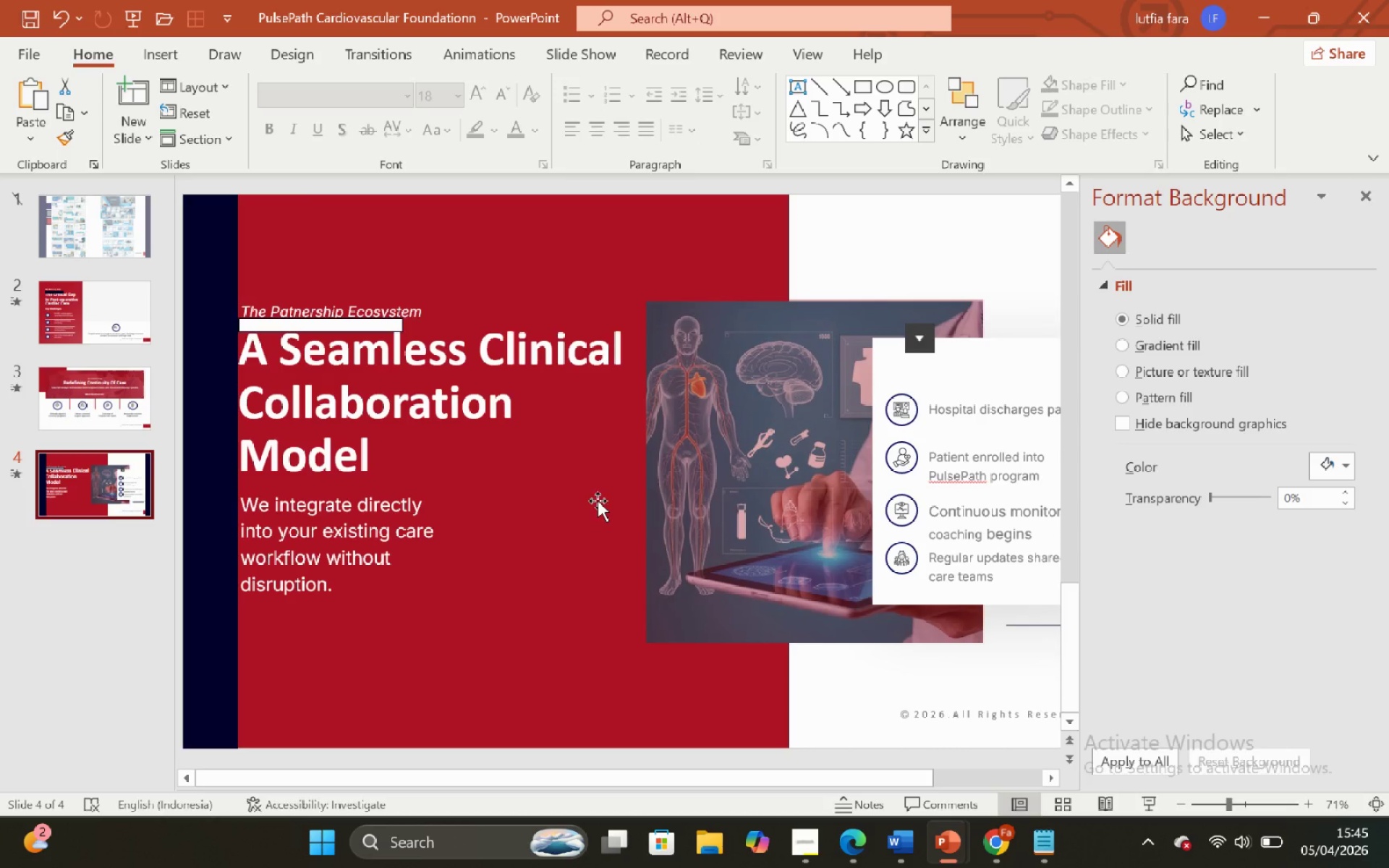 
wait(5.03)
 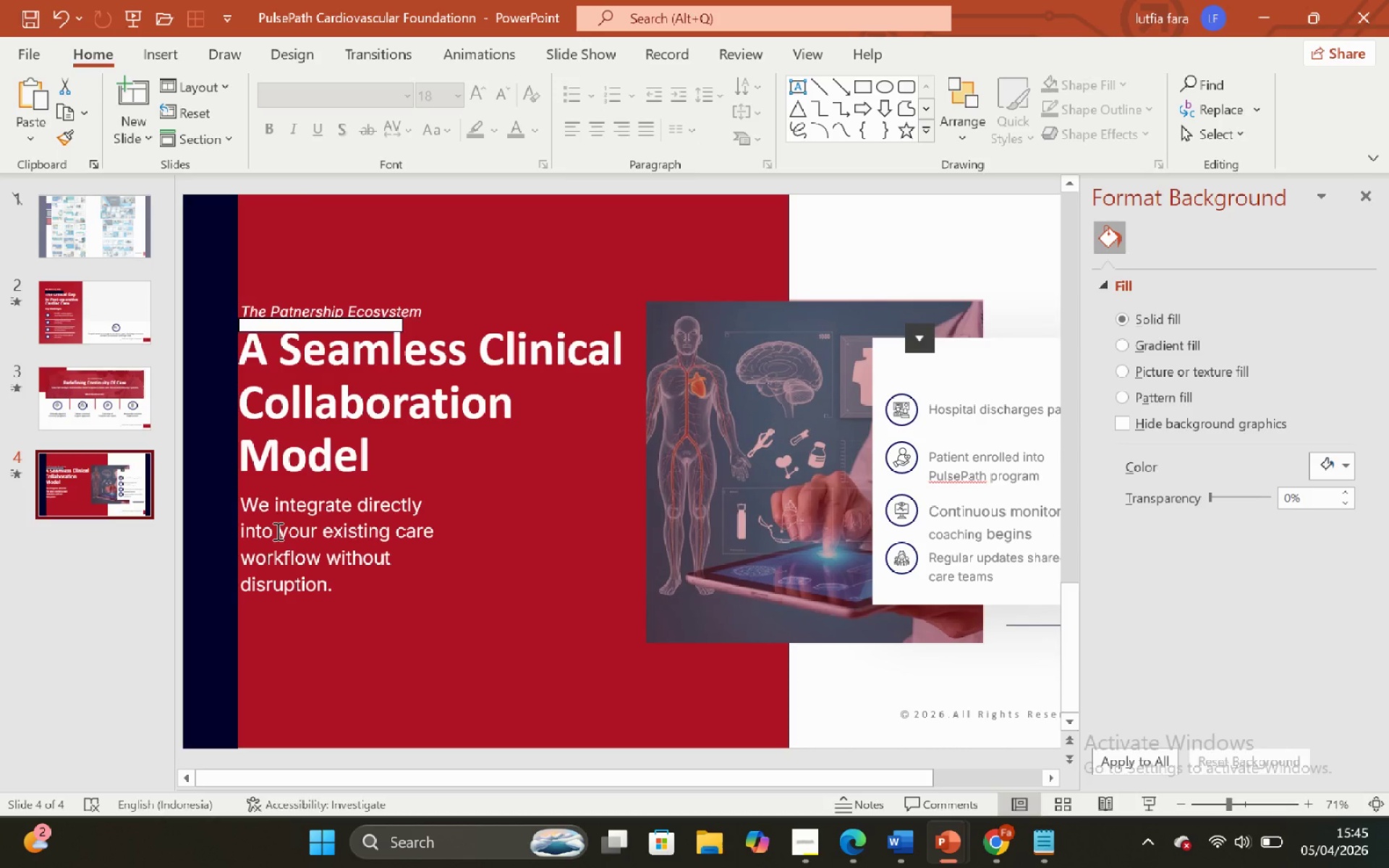 
left_click_drag(start_coordinate=[399, 552], to_coordinate=[98, 391])
 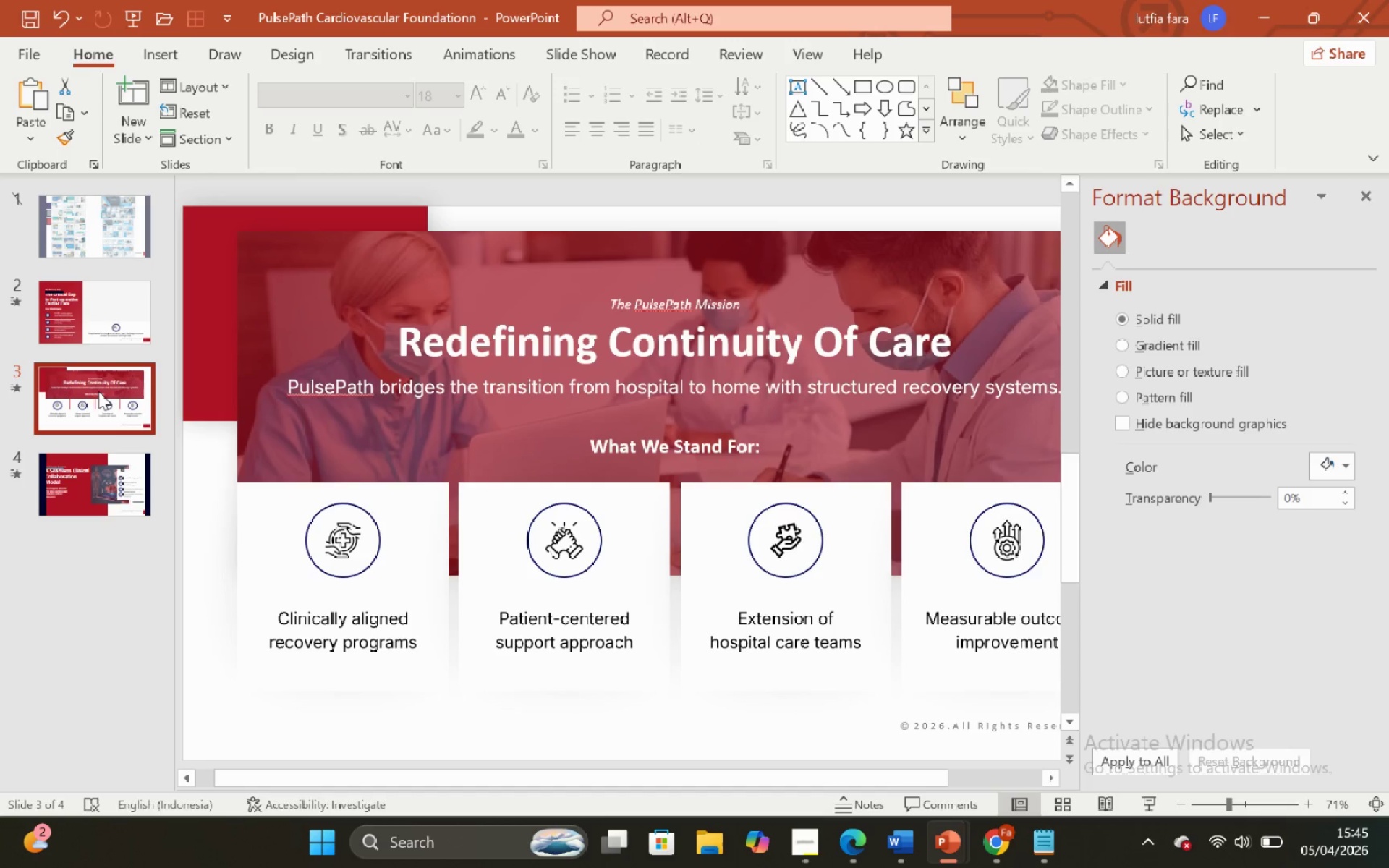 
left_click([98, 391])
 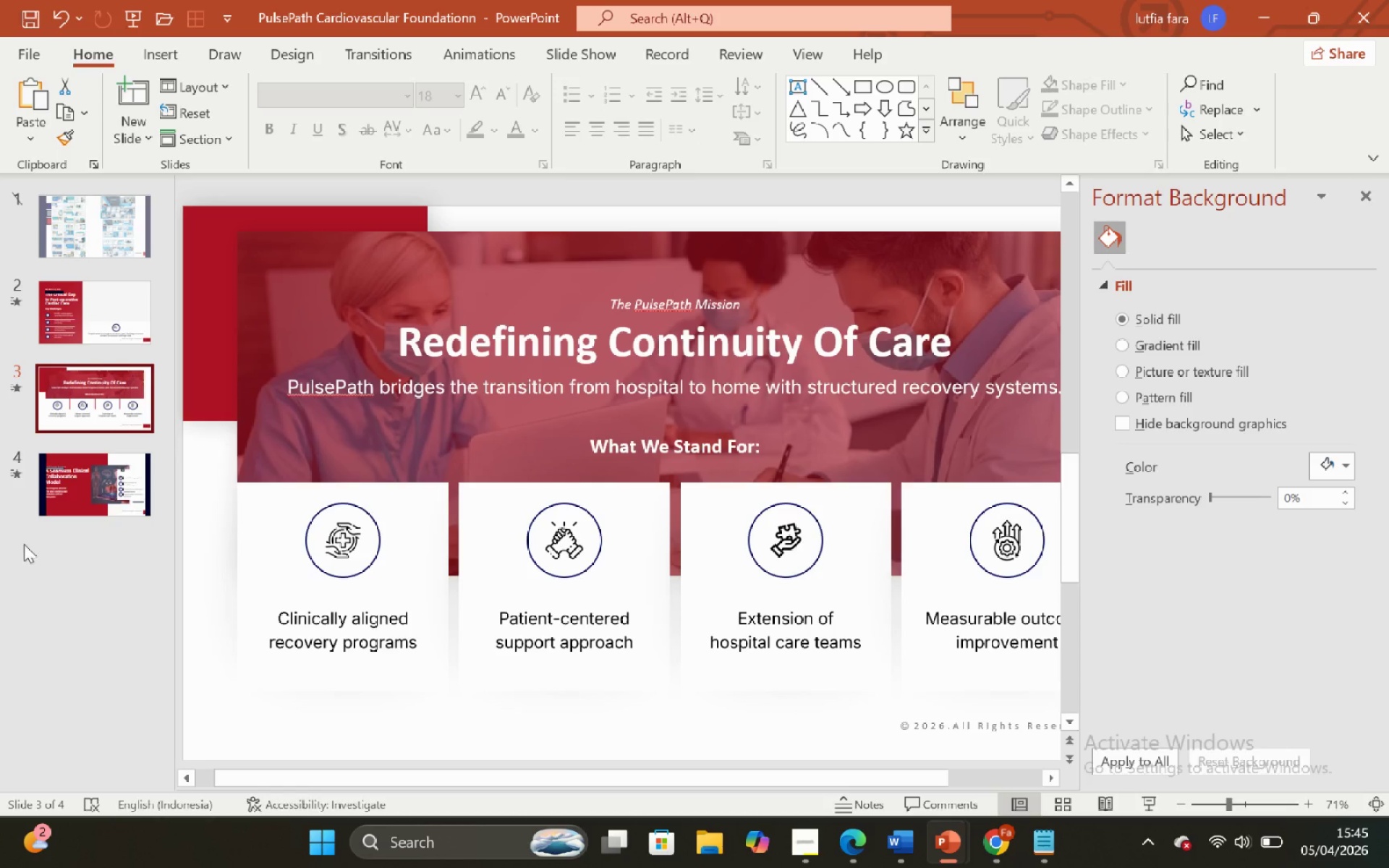 
wait(5.91)
 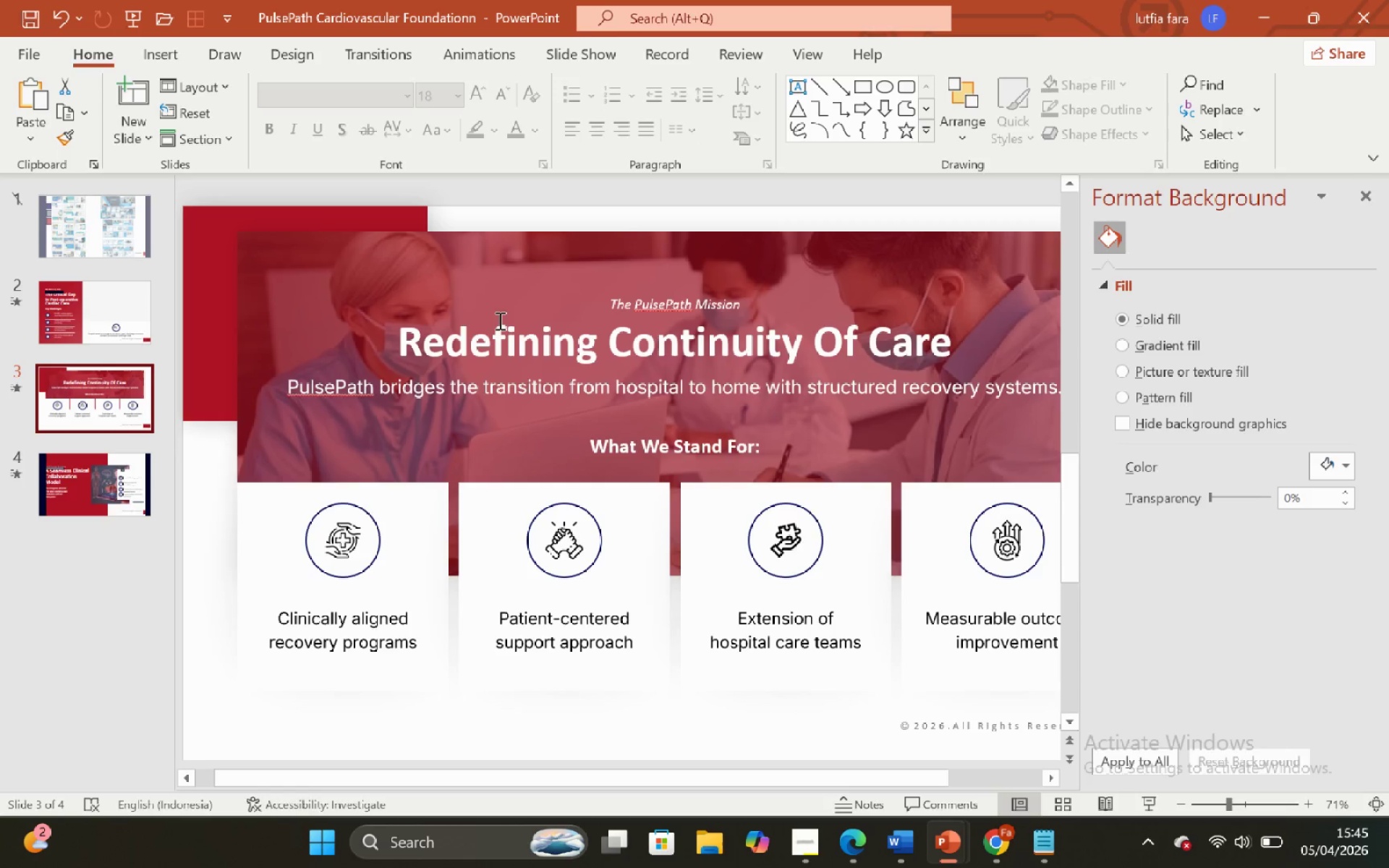 
left_click([84, 499])
 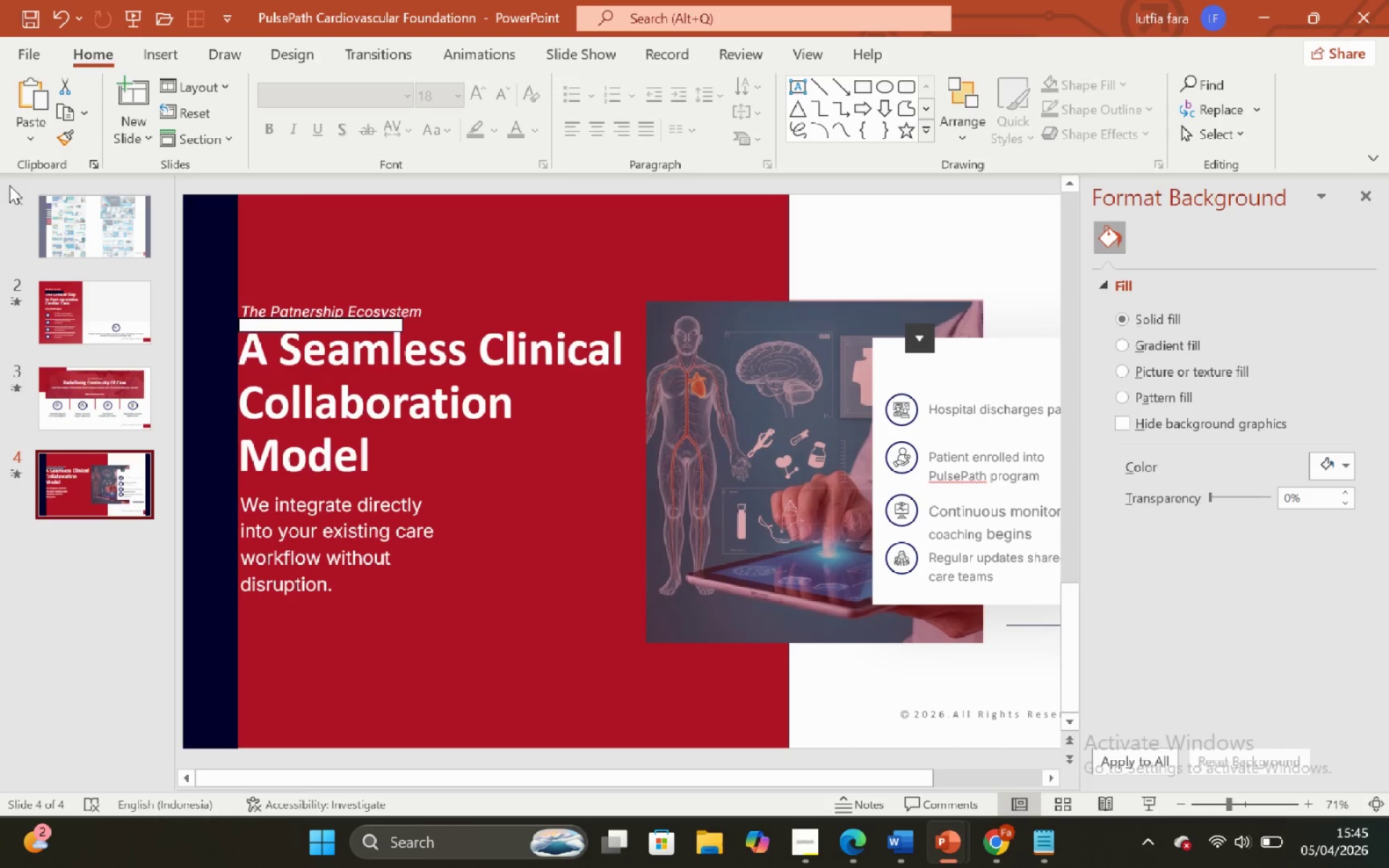 
wait(5.08)
 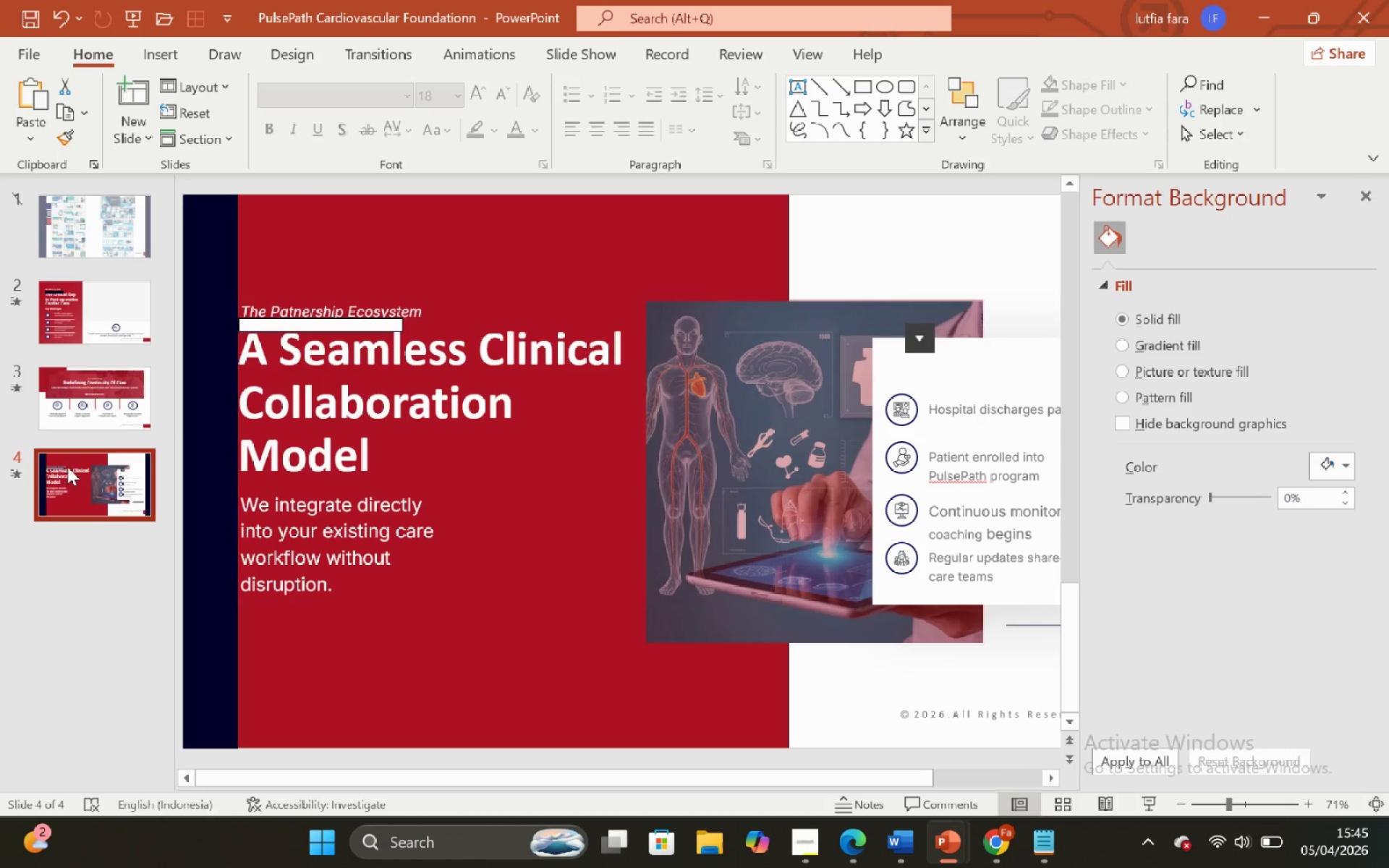 
left_click([81, 310])
 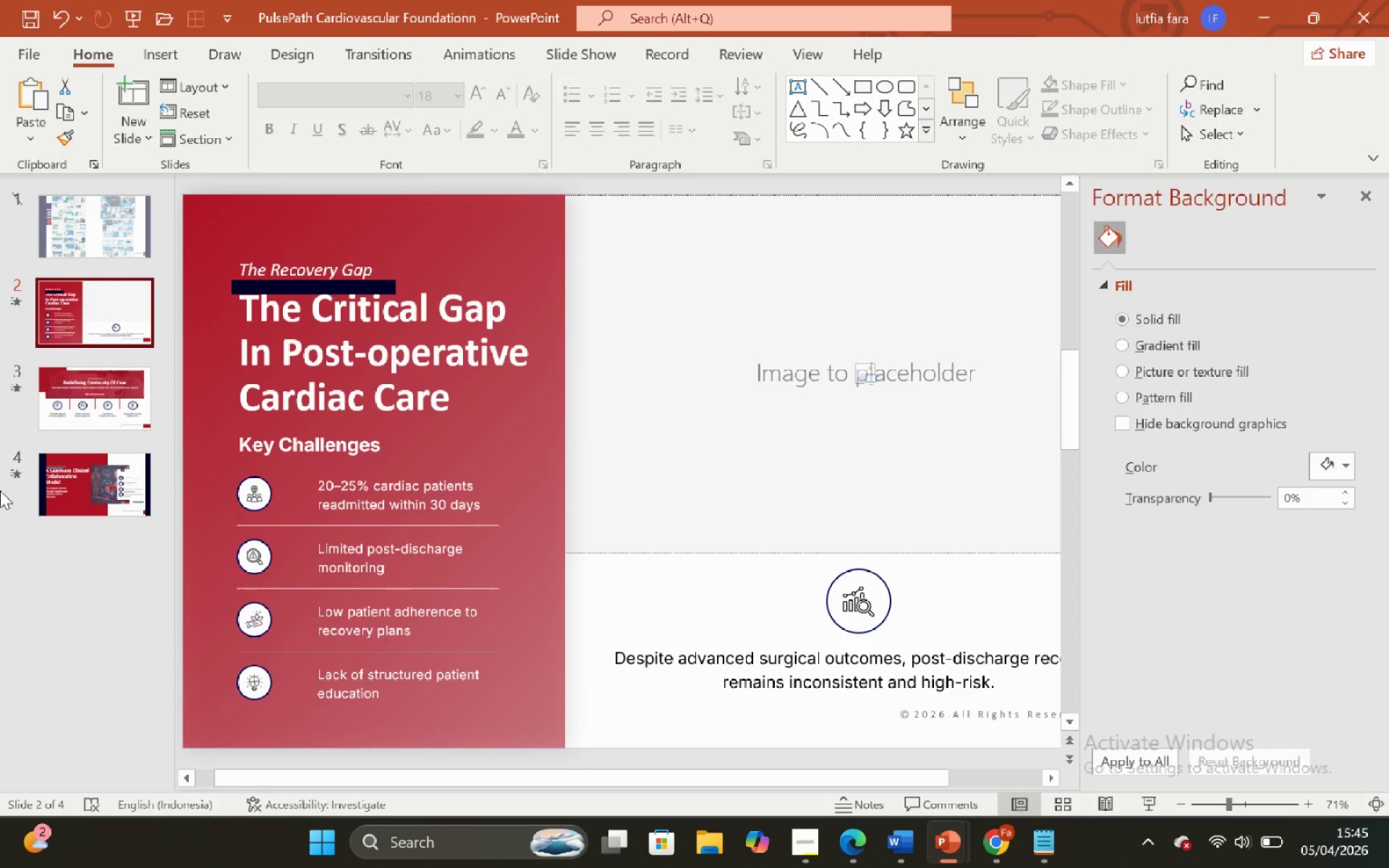 
left_click([81, 478])
 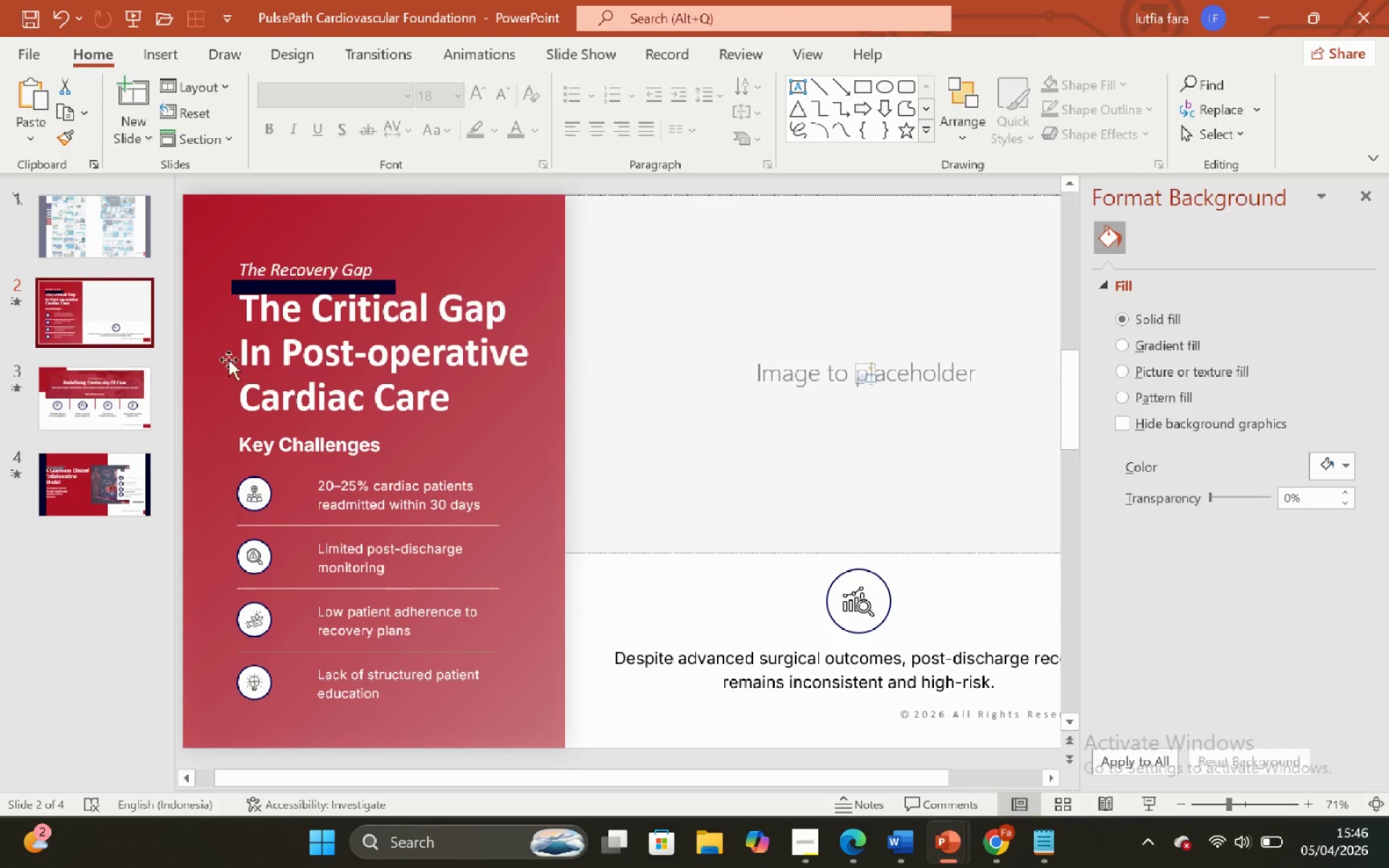 
wait(22.33)
 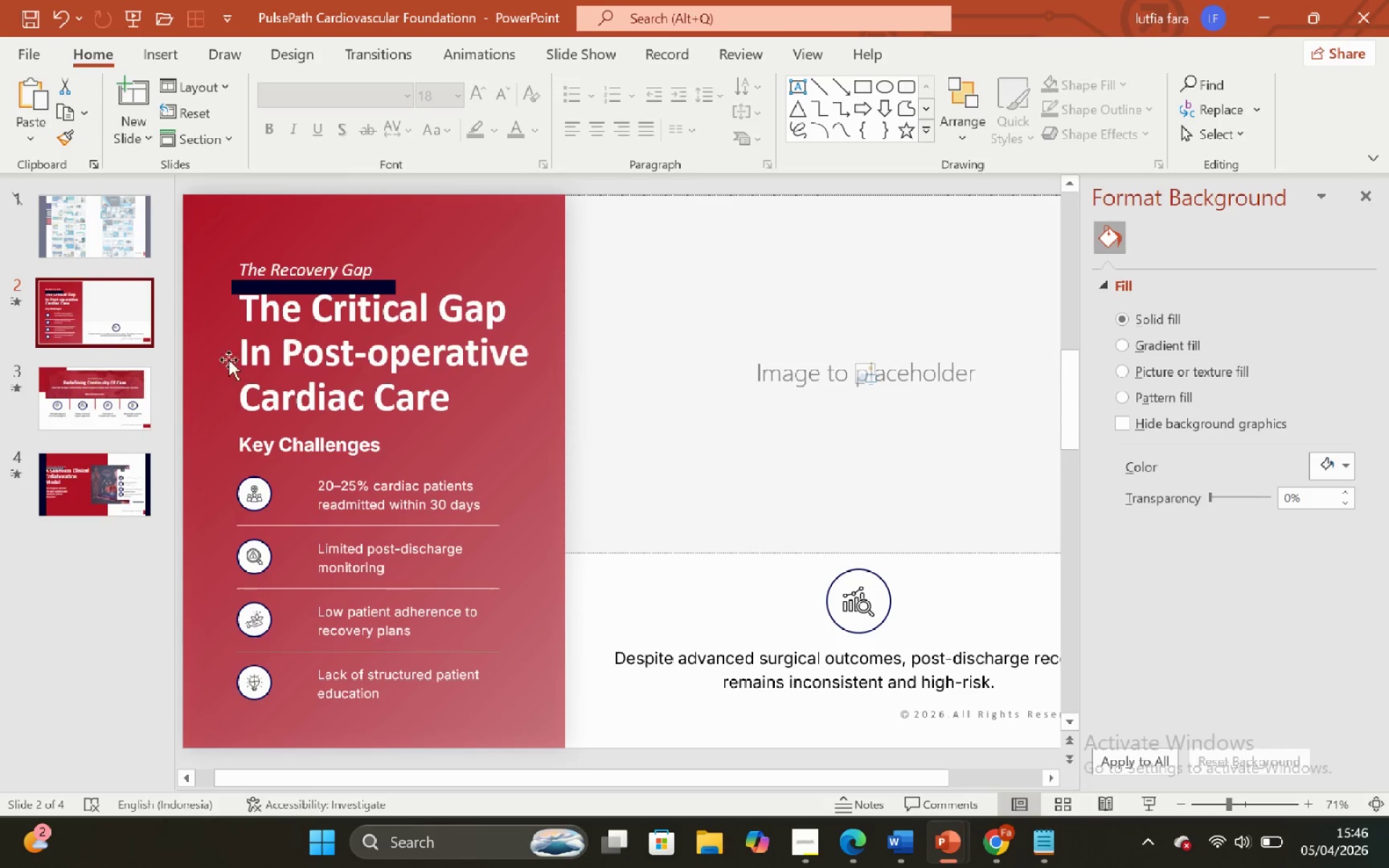 
left_click([718, 867])
 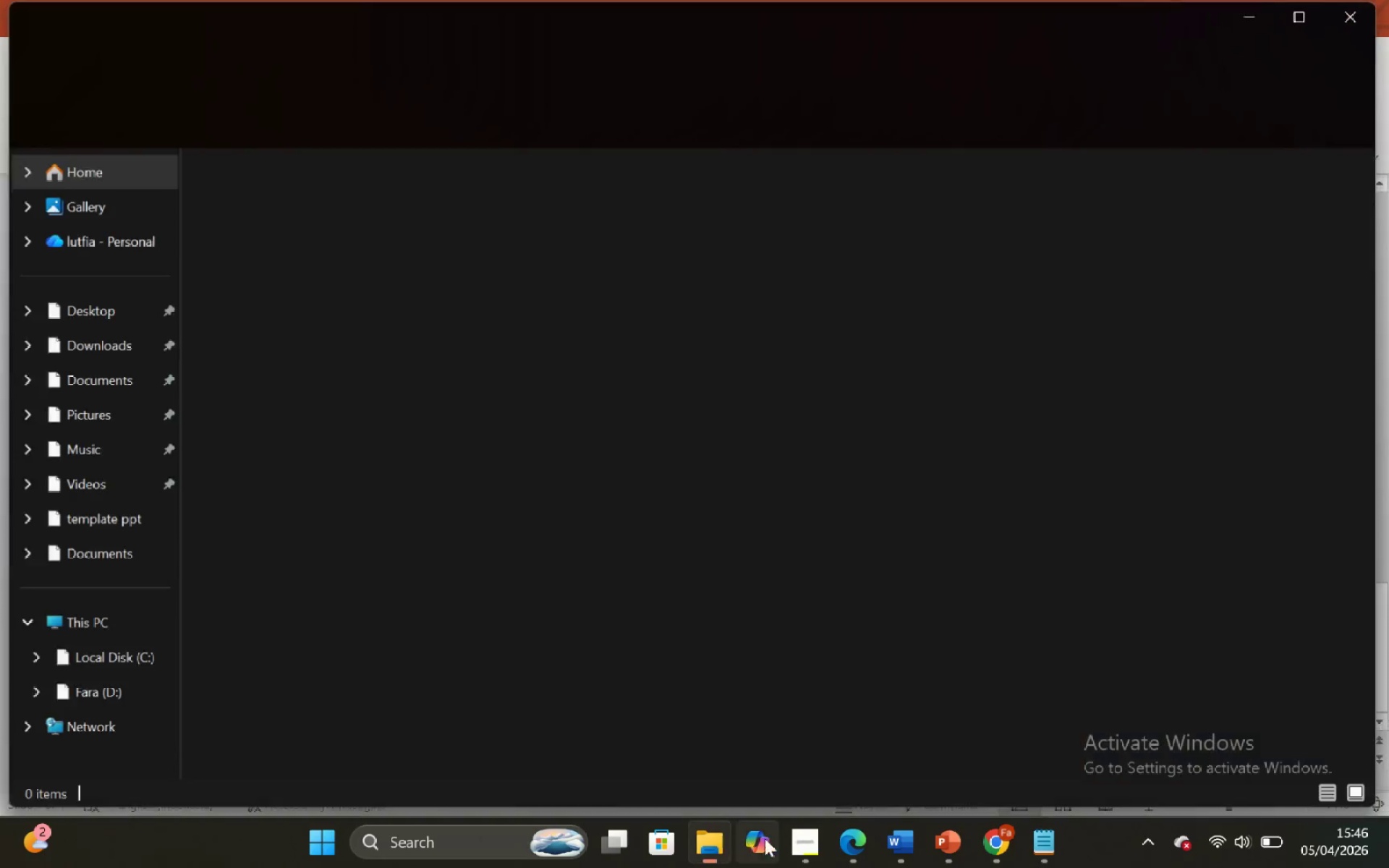 
left_click([804, 845])
 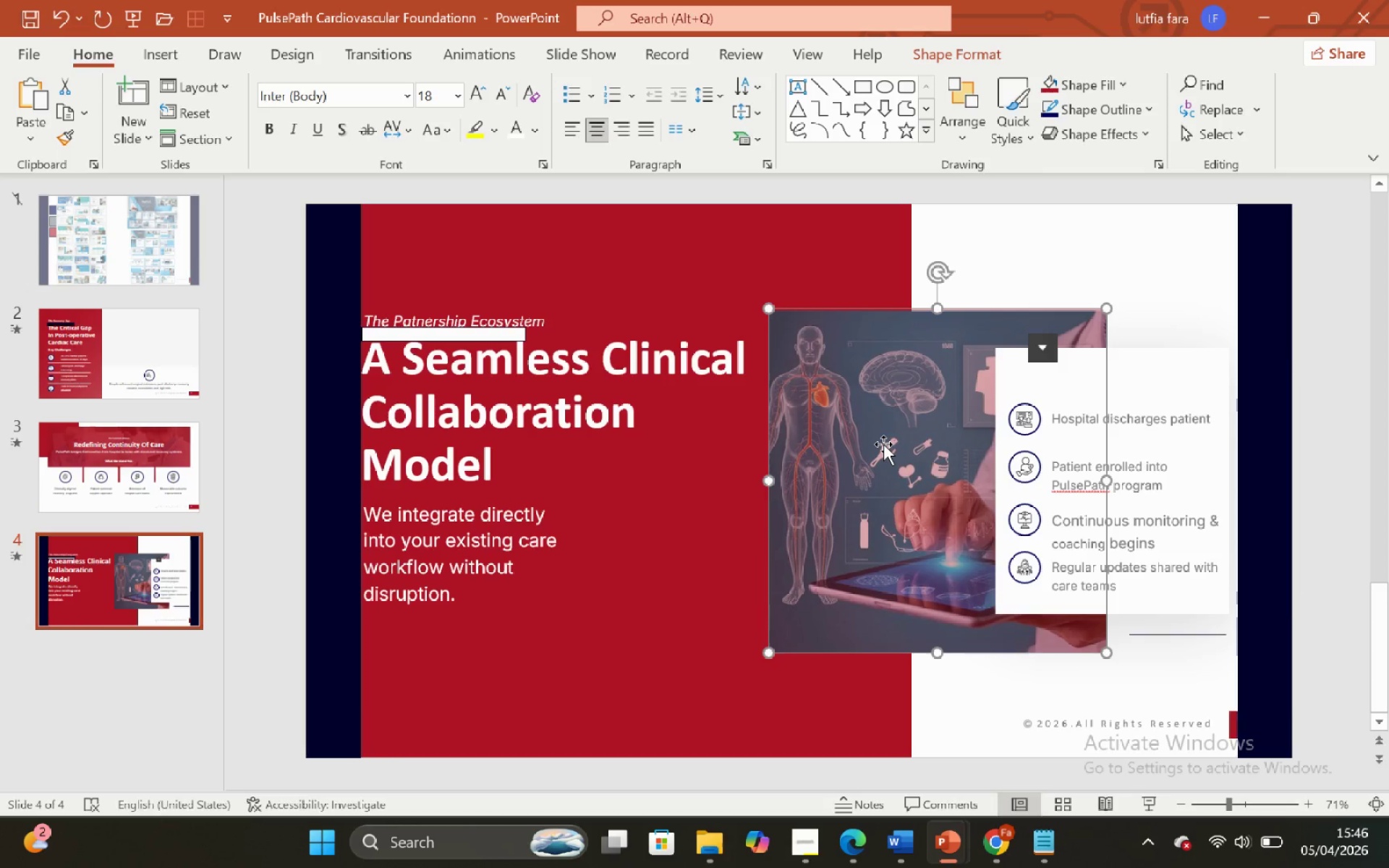 
wait(14.05)
 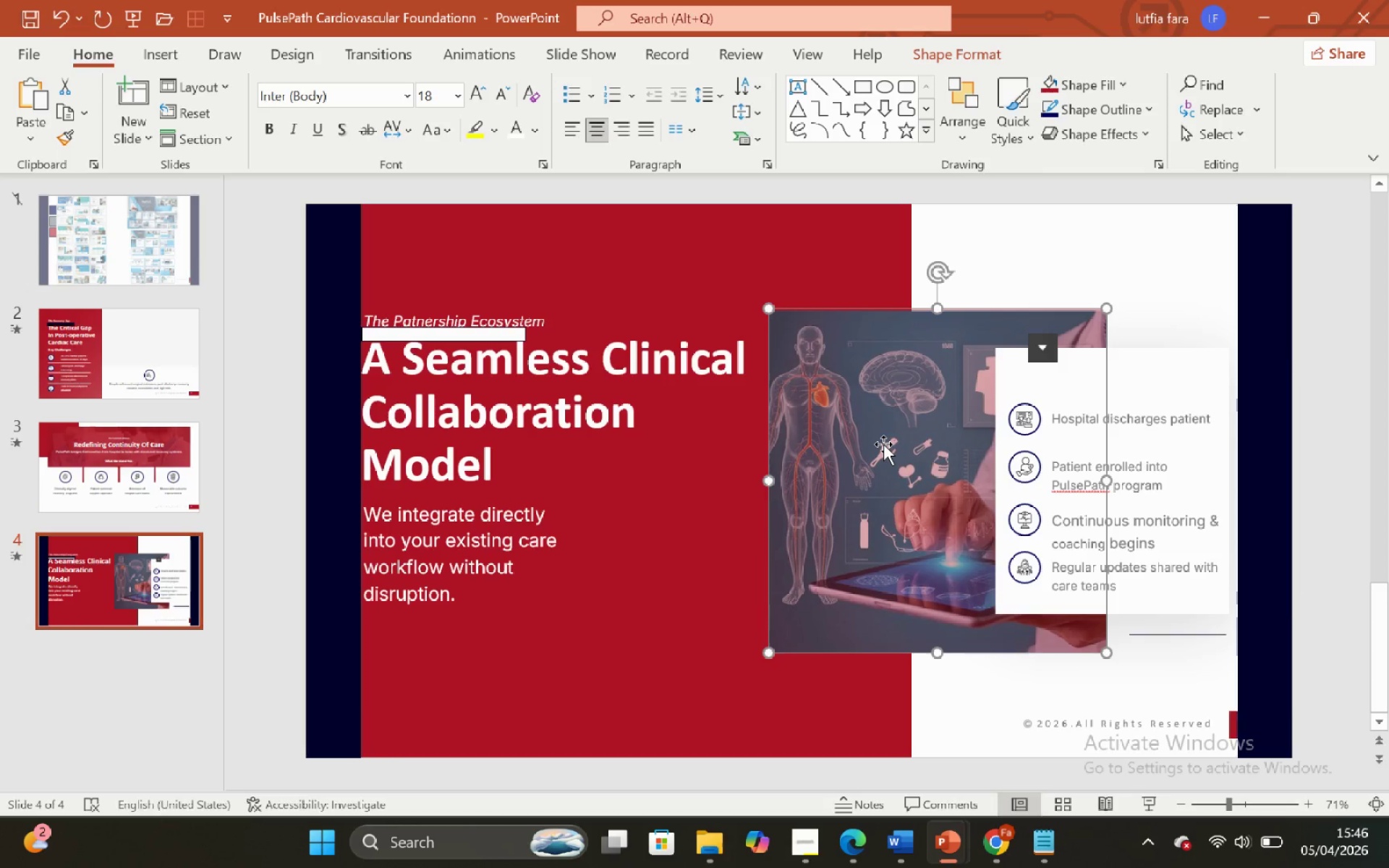 
left_click([994, 254])
 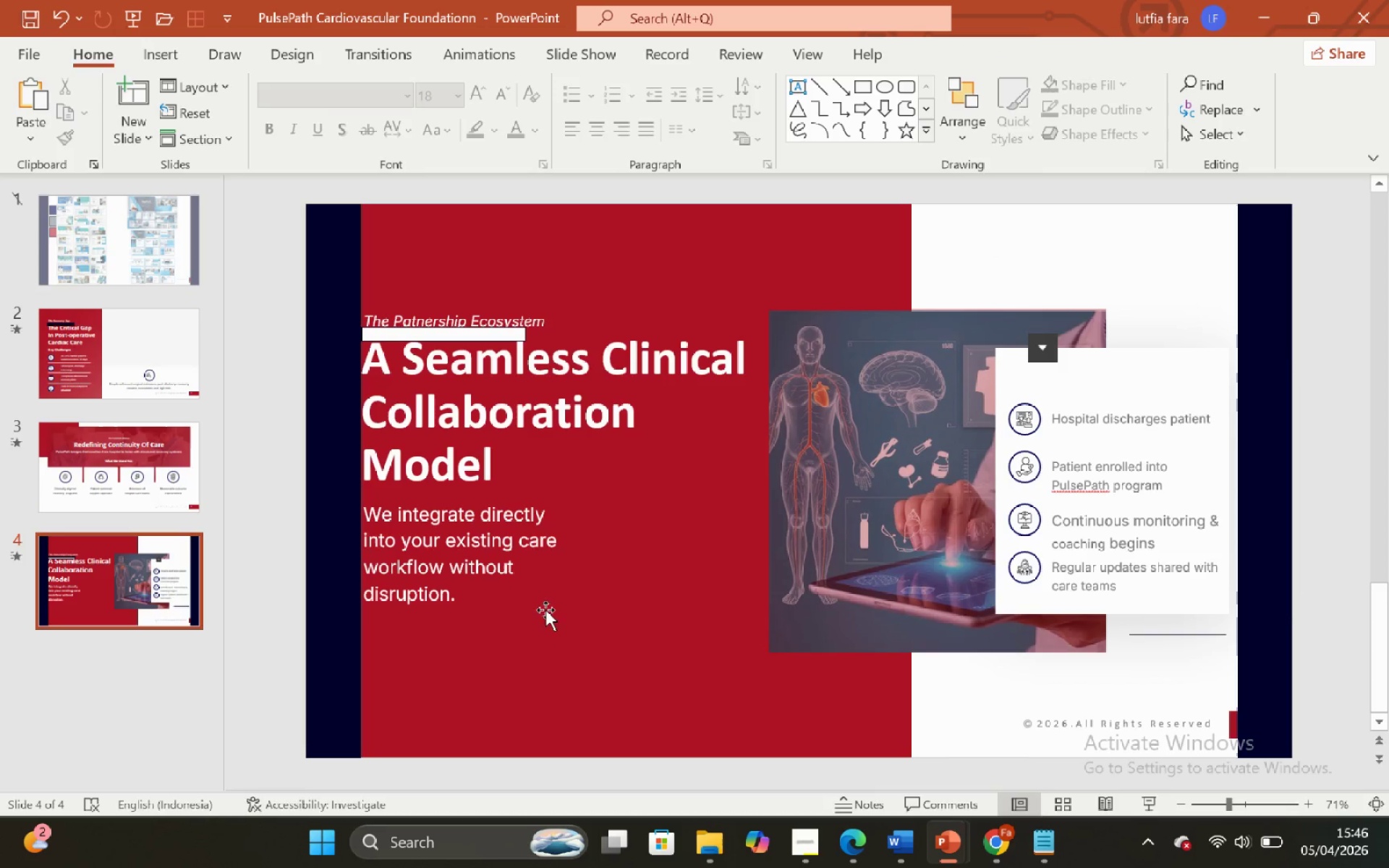 
left_click([514, 558])
 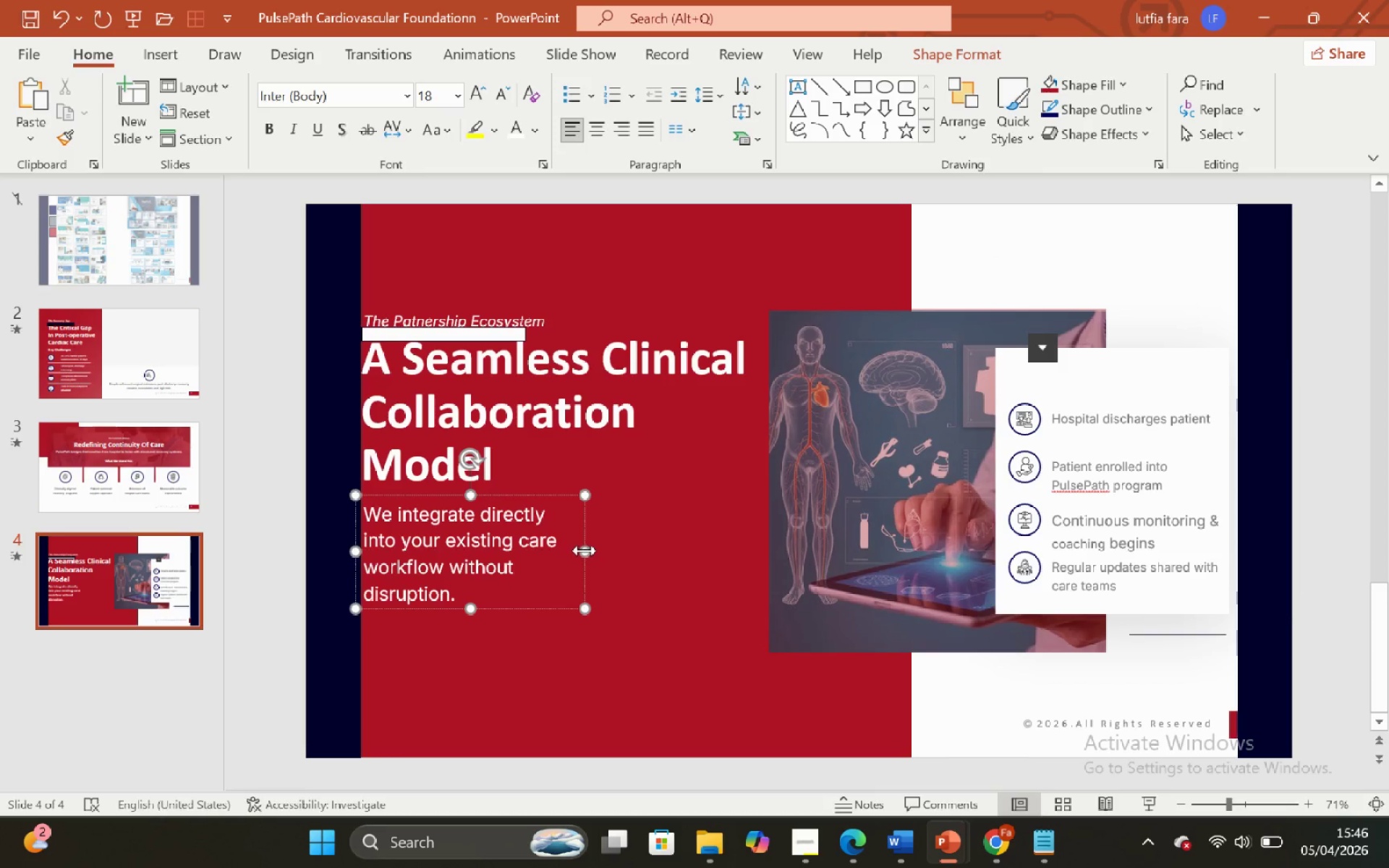 
left_click_drag(start_coordinate=[585, 550], to_coordinate=[661, 555])
 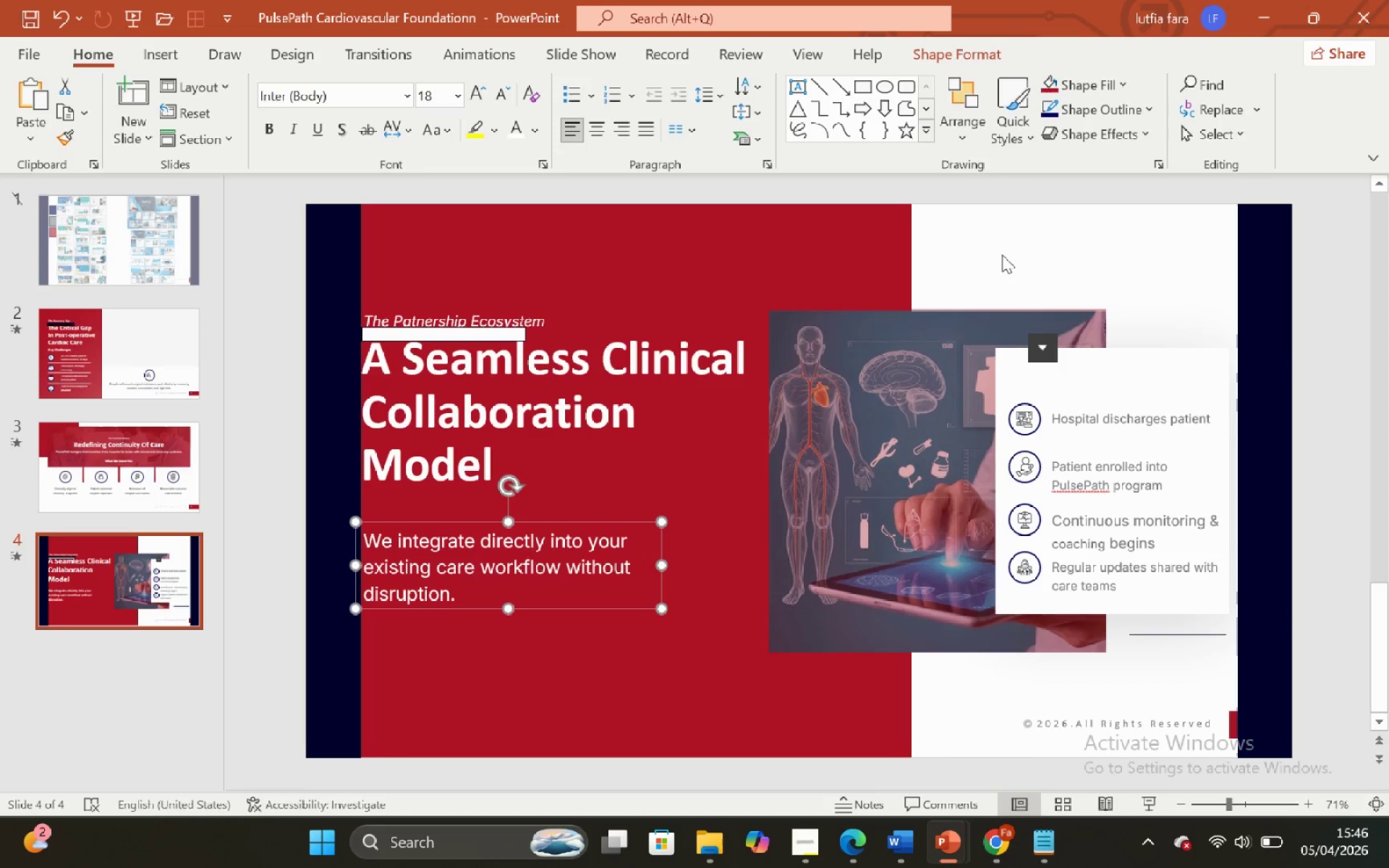 
left_click([1005, 250])
 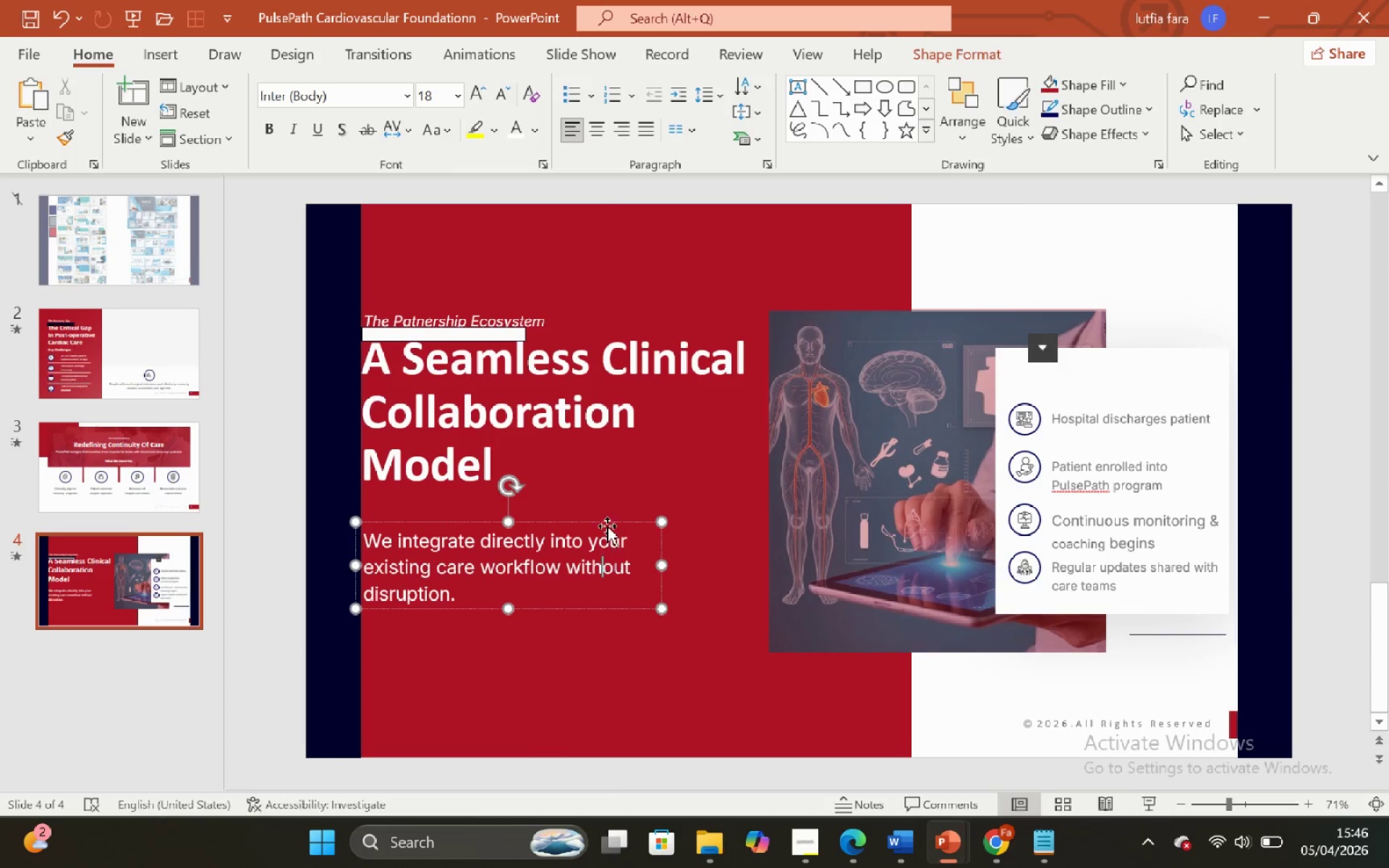 
left_click([614, 524])
 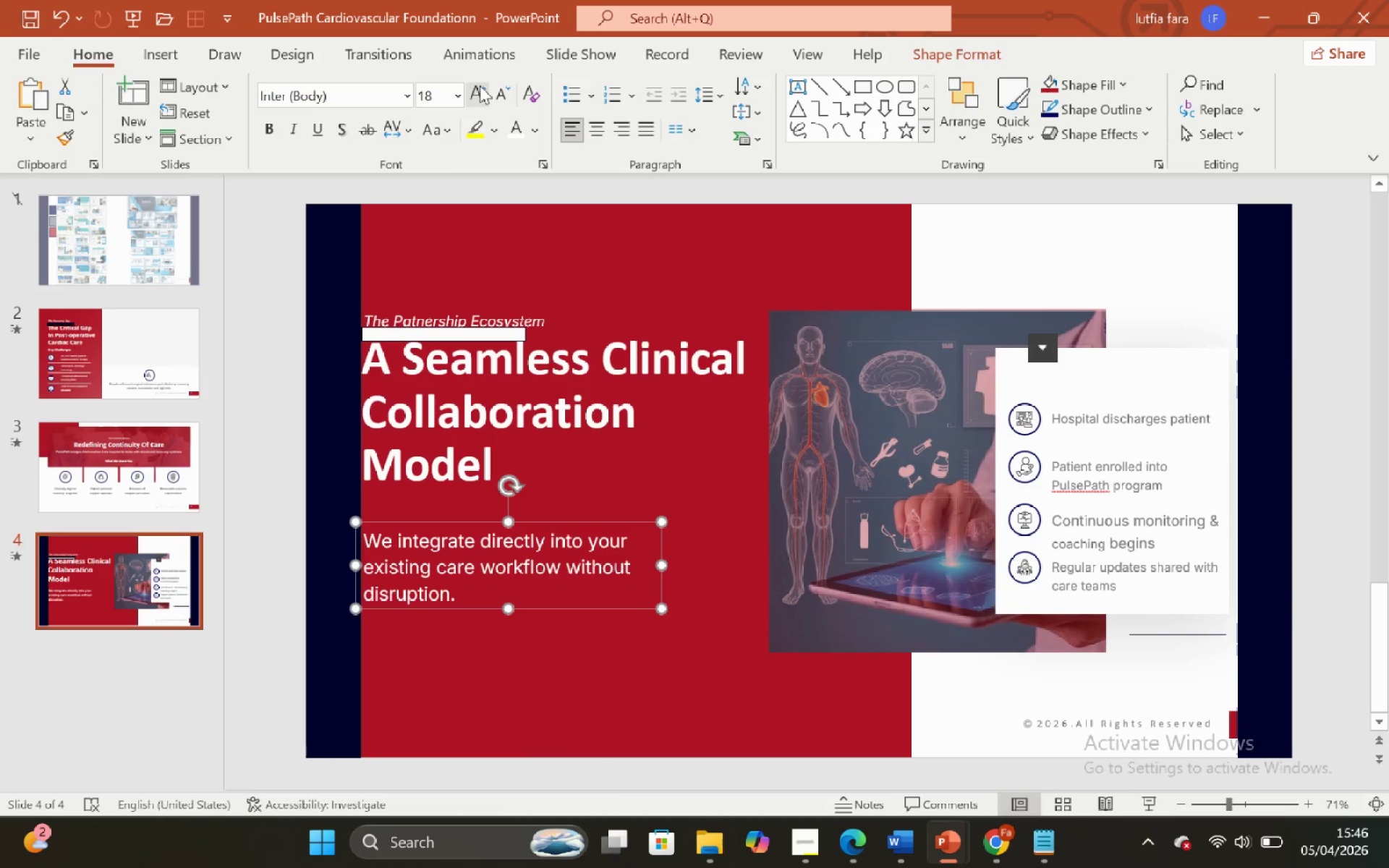 
left_click([480, 86])
 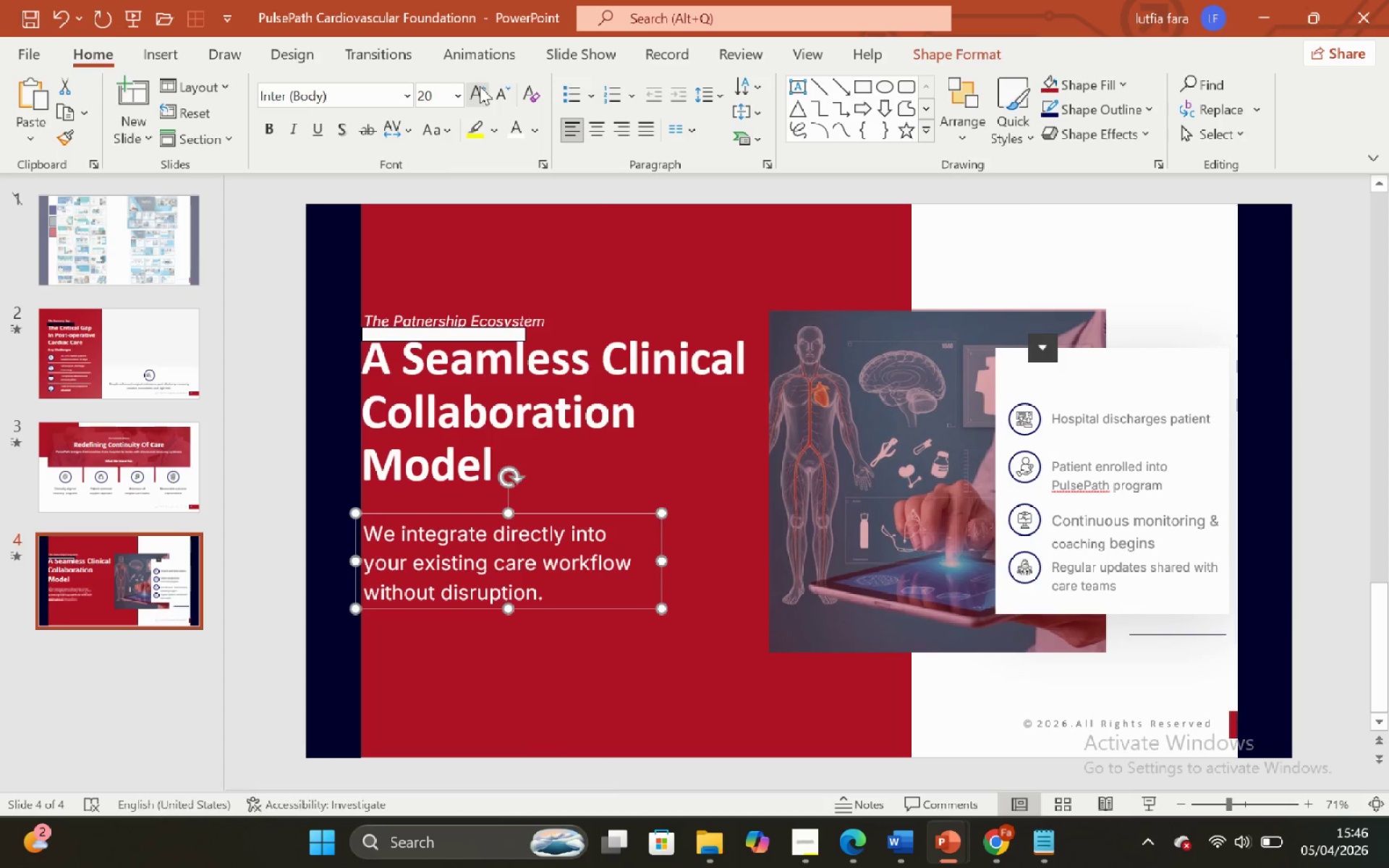 
left_click([480, 86])
 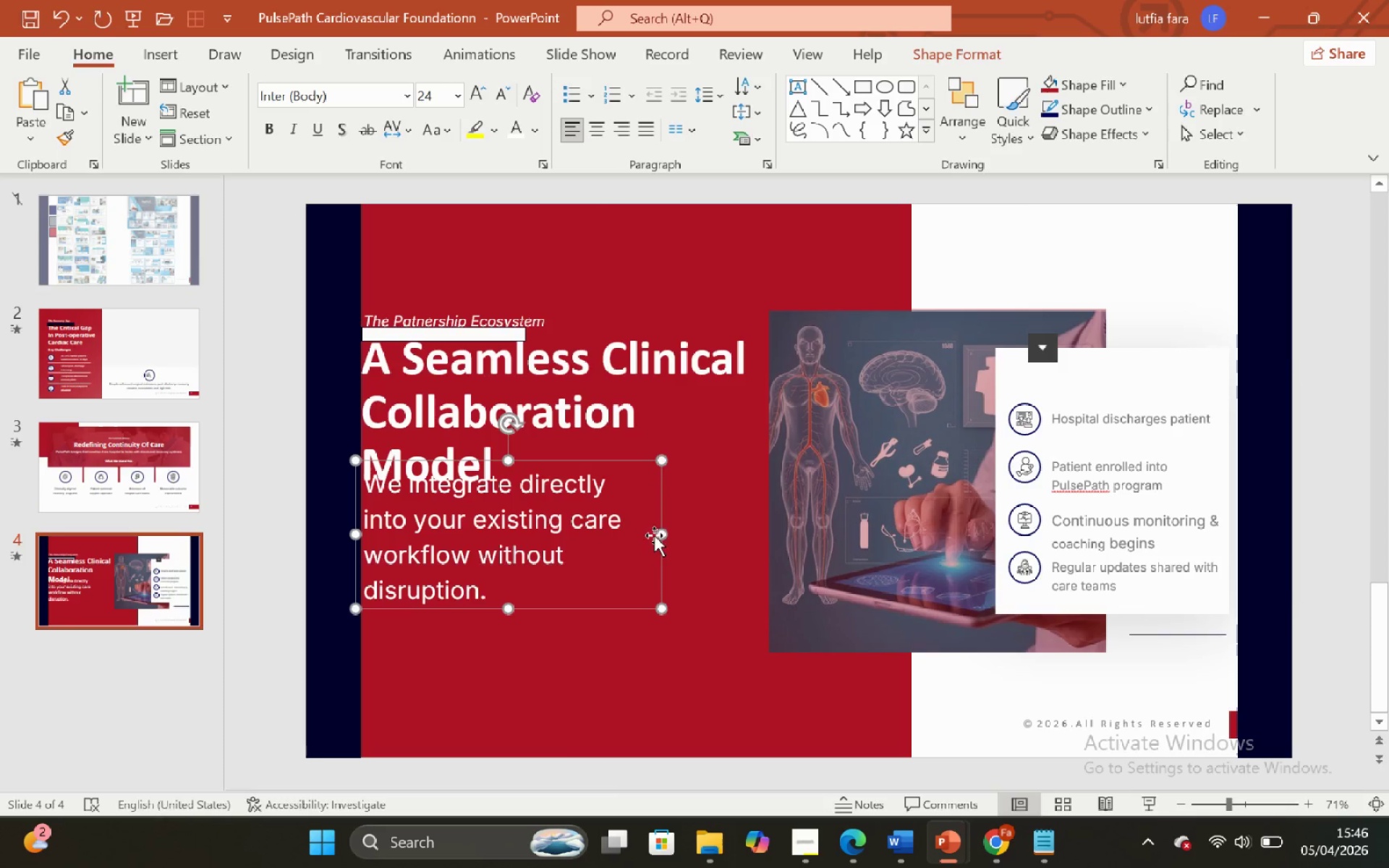 
left_click_drag(start_coordinate=[660, 537], to_coordinate=[720, 544])
 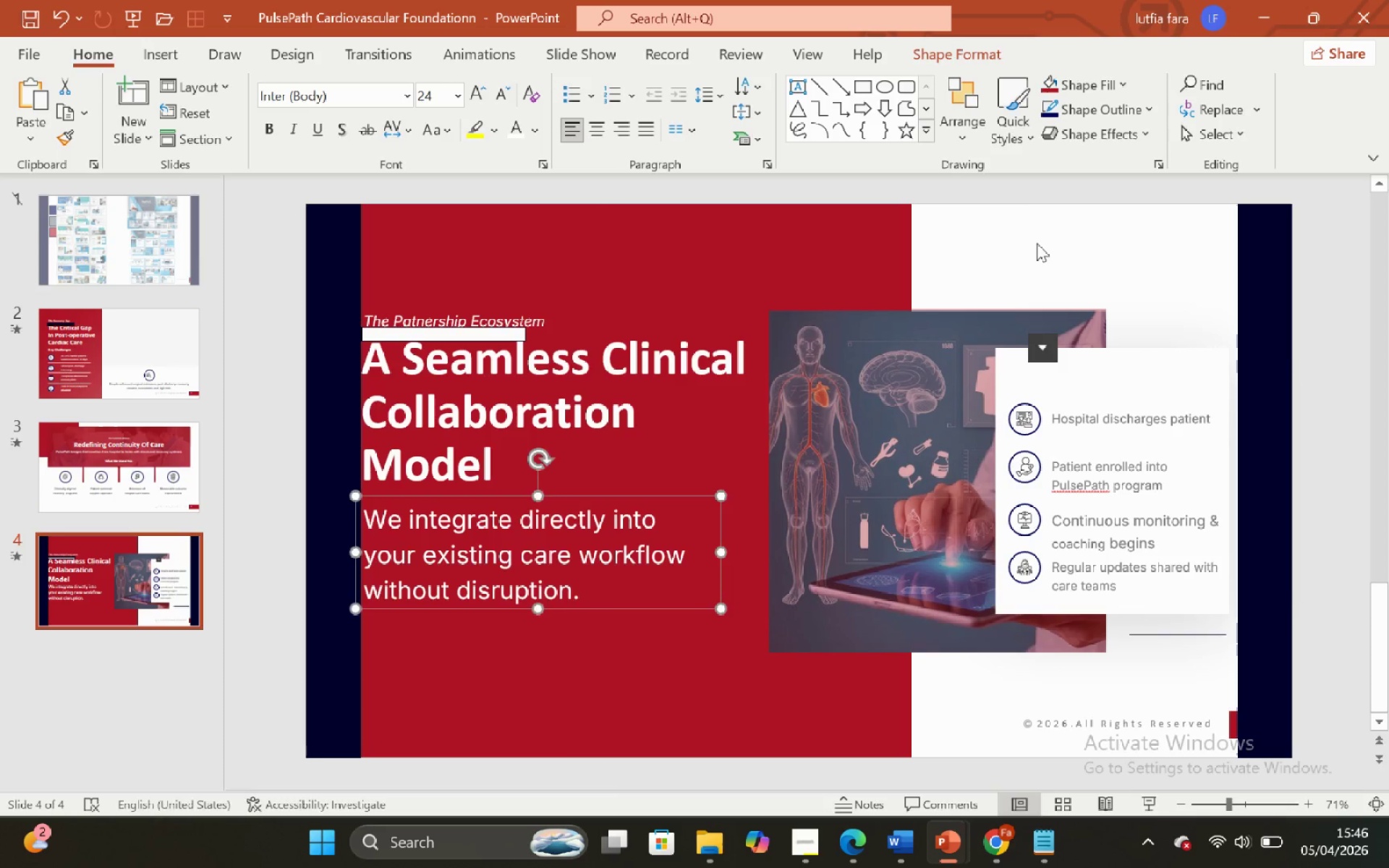 
left_click([1037, 243])
 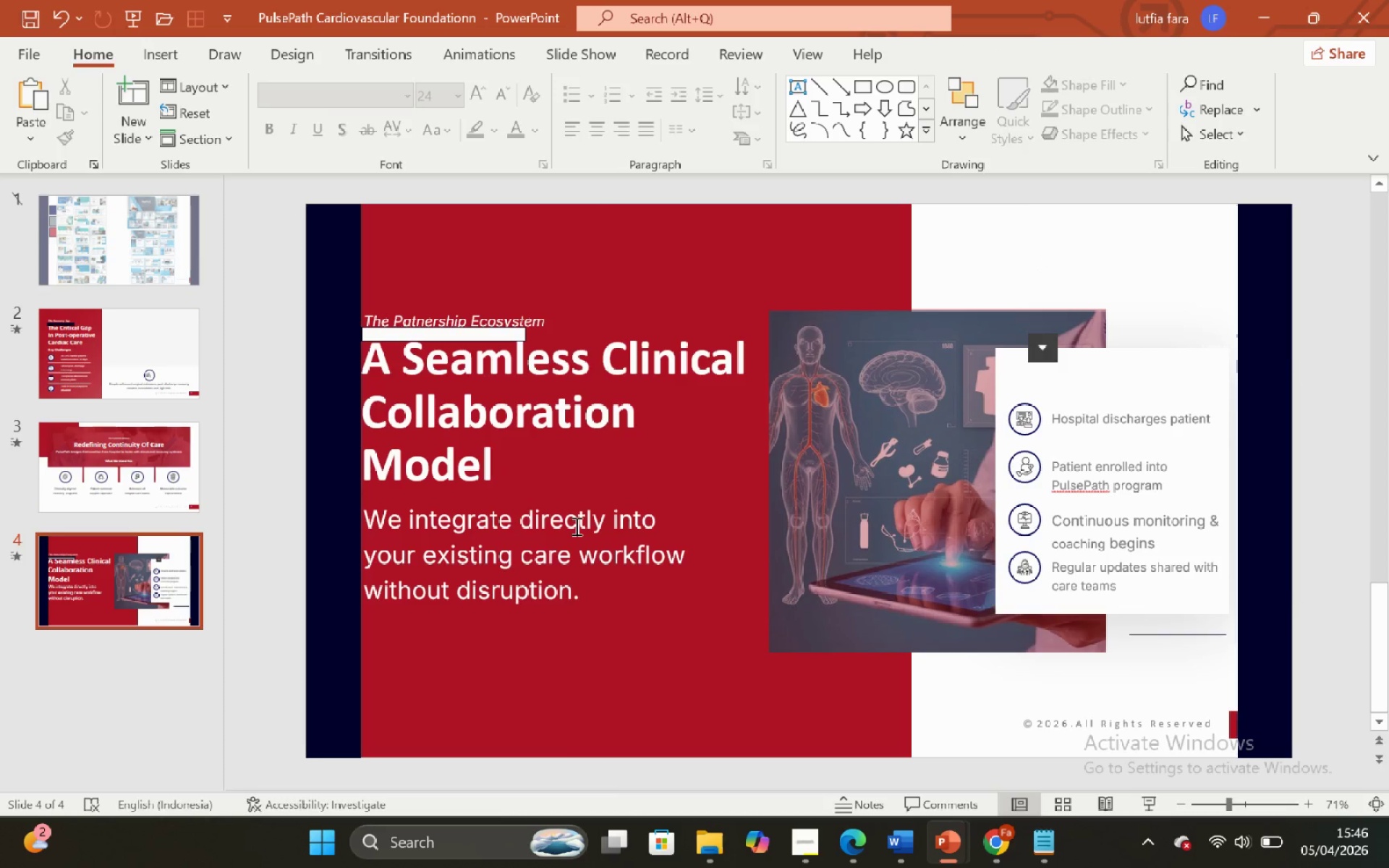 
left_click([575, 526])
 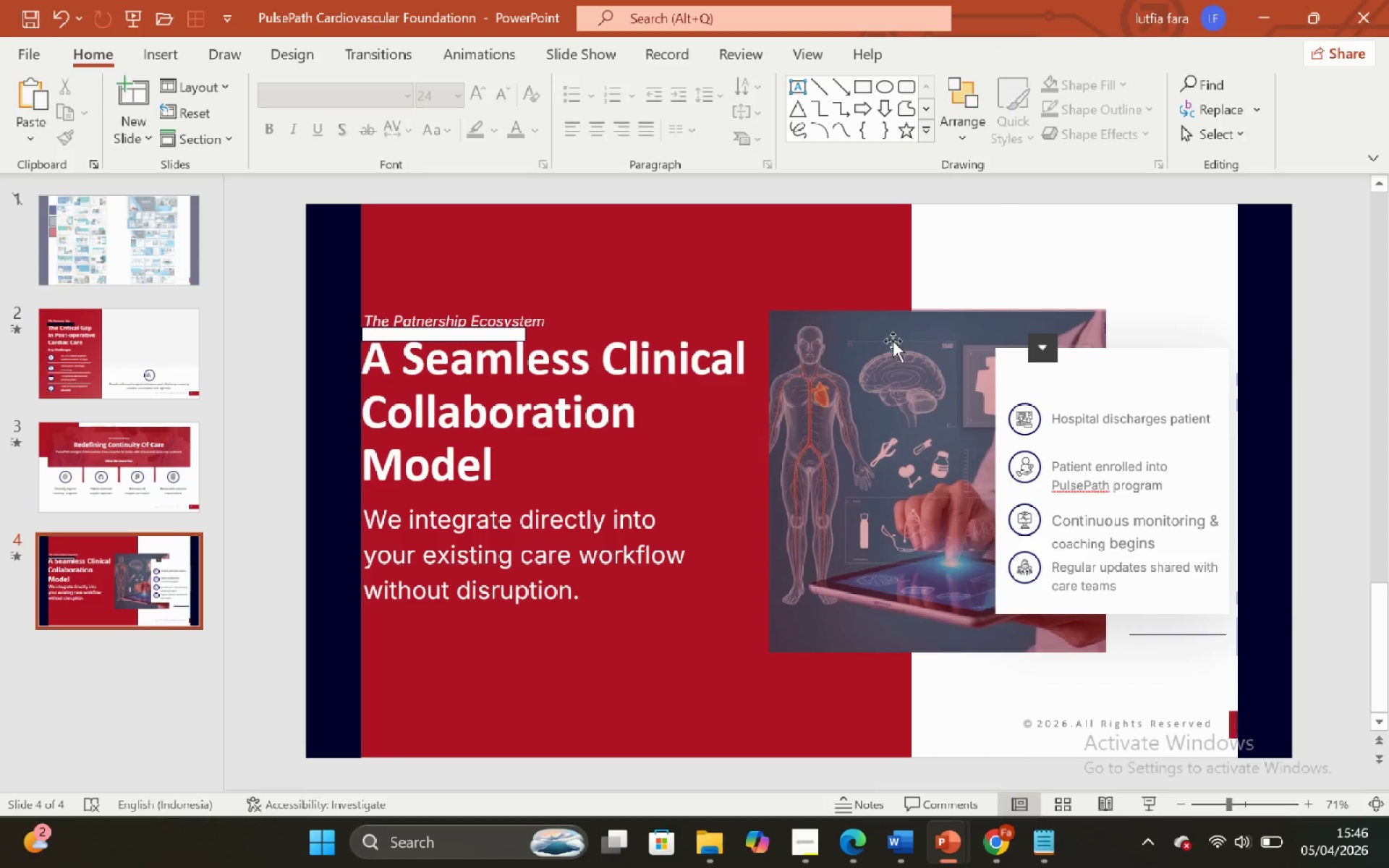 
wait(13.14)
 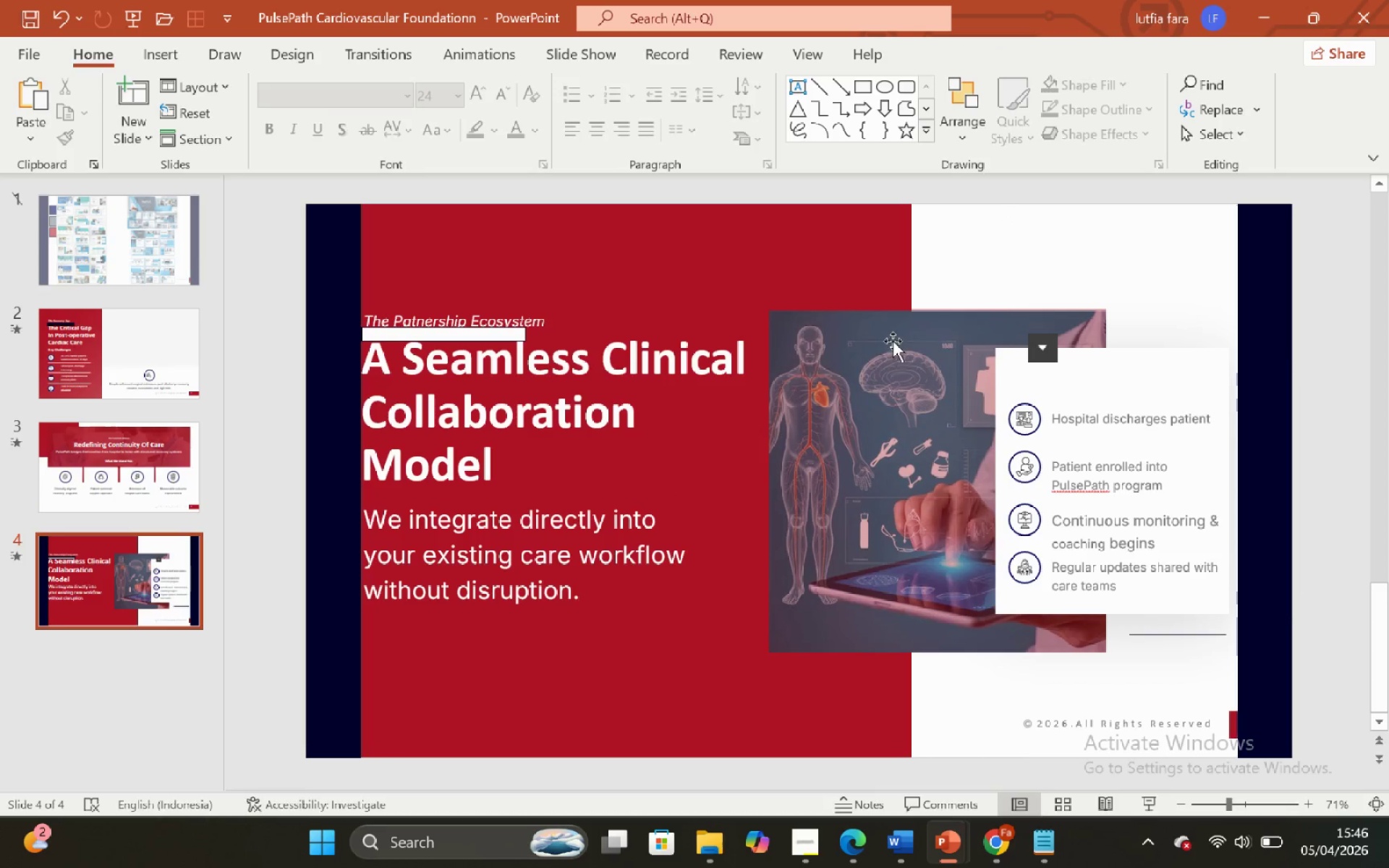 
left_click([561, 553])
 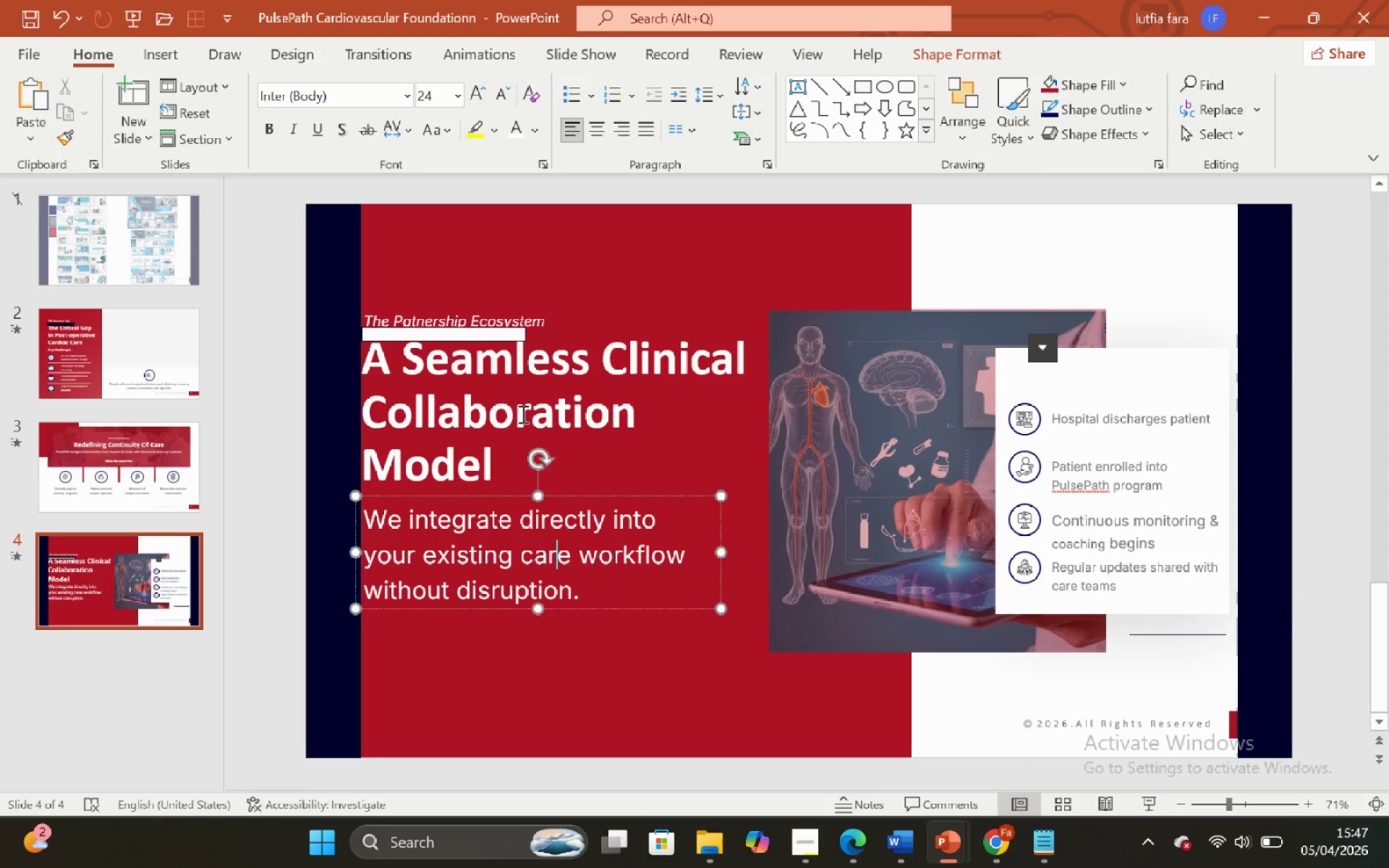 
key(Control+ControlLeft)
 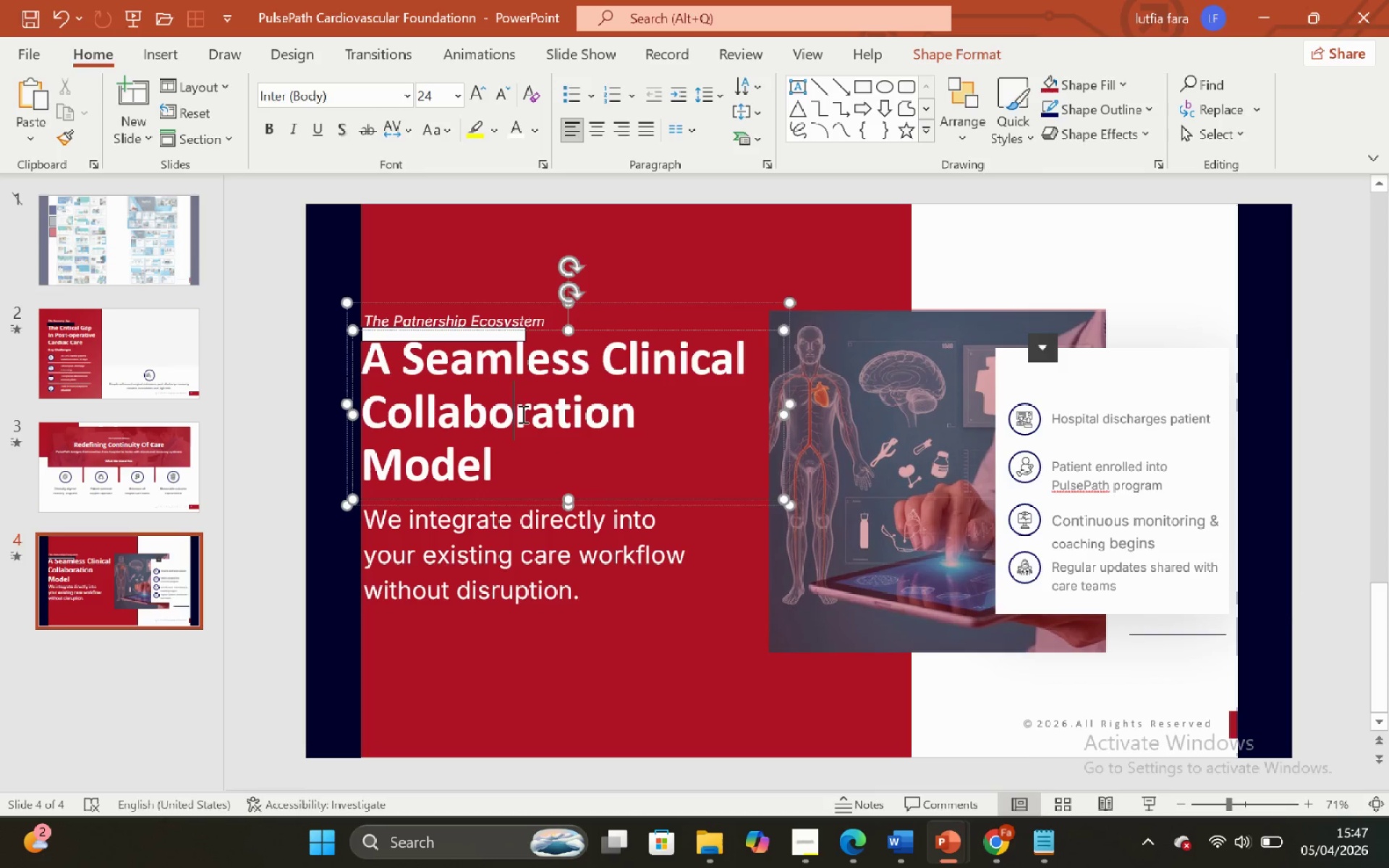 
left_click([522, 414])
 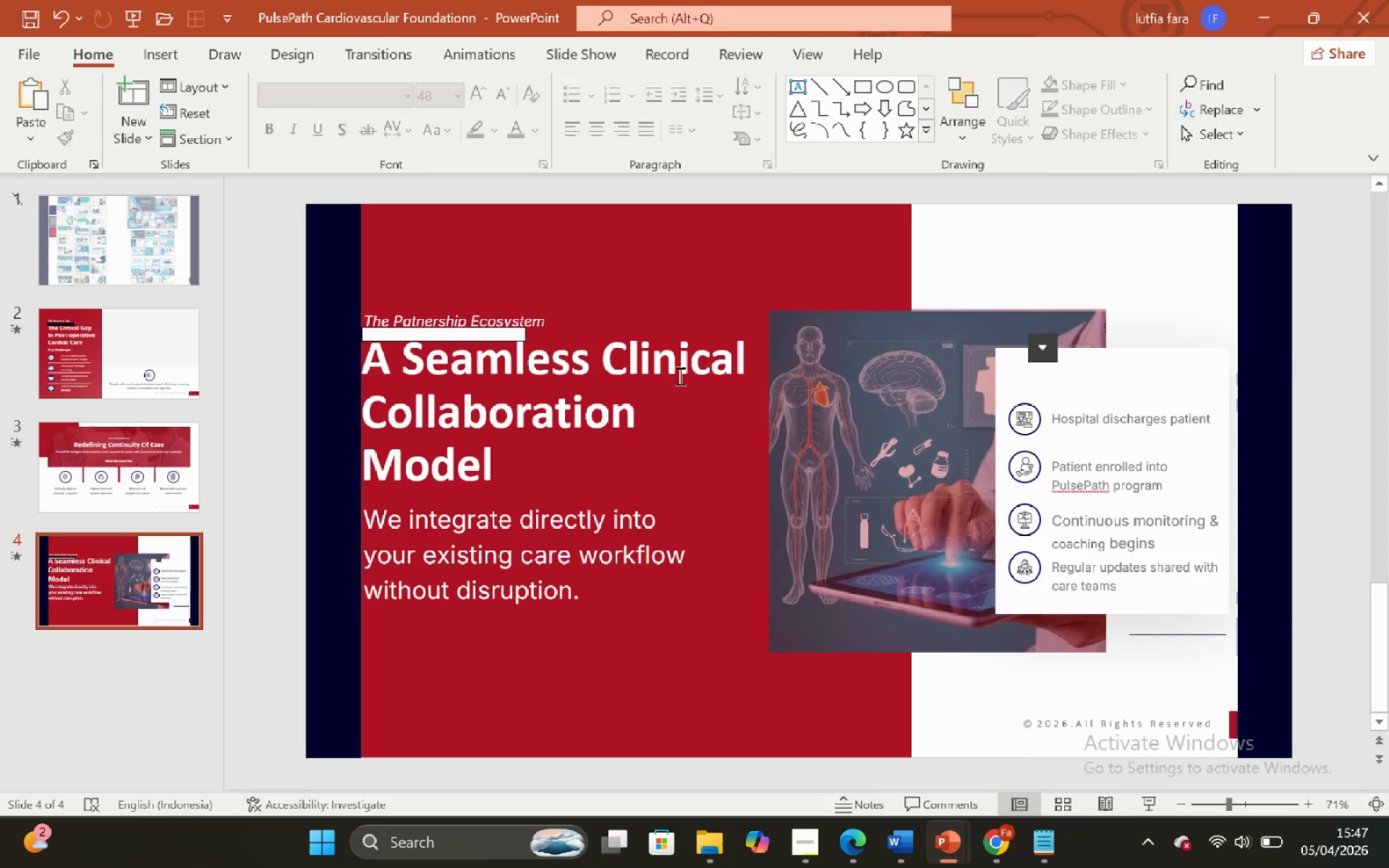 
left_click([600, 379])
 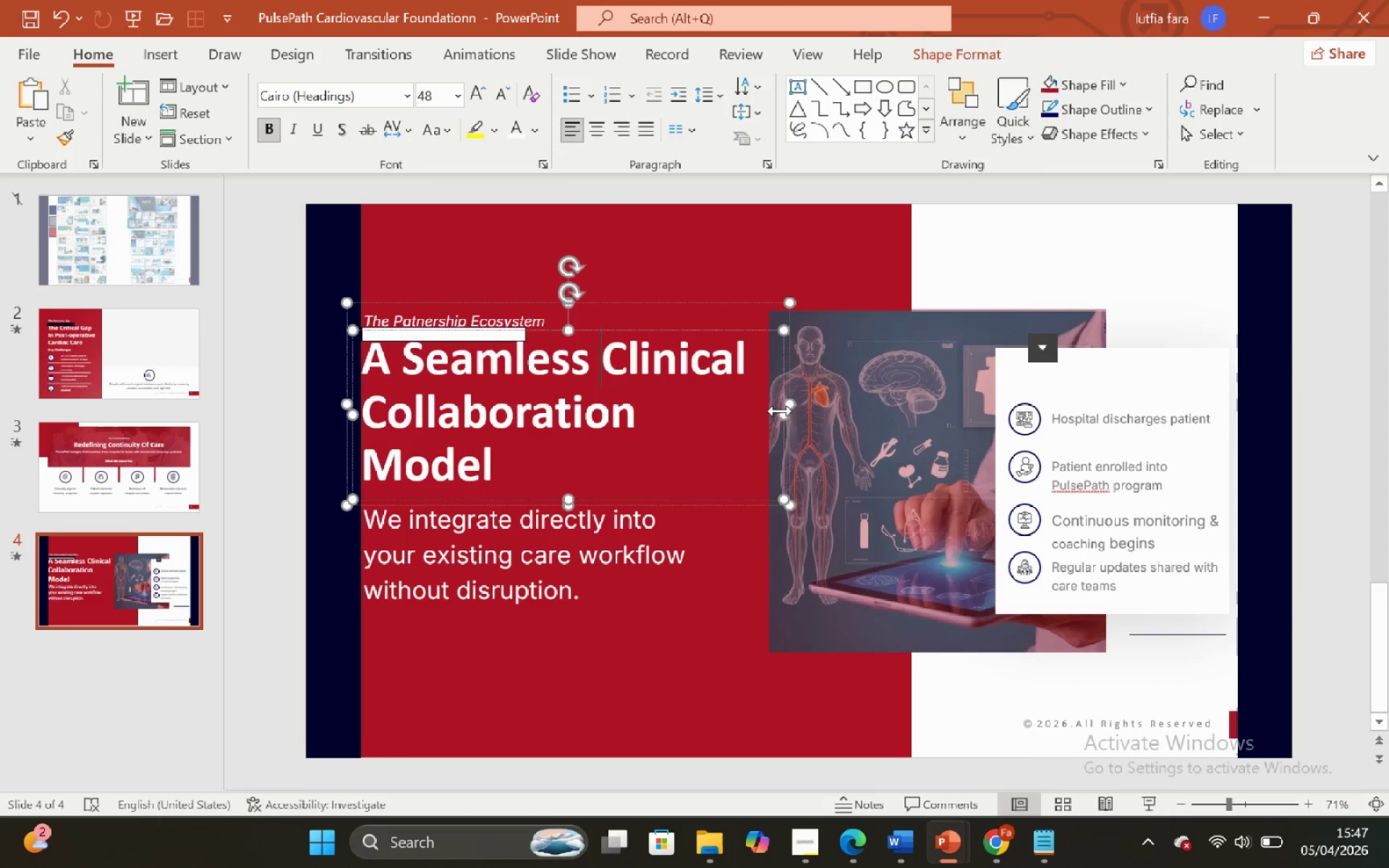 
left_click_drag(start_coordinate=[782, 412], to_coordinate=[735, 416])
 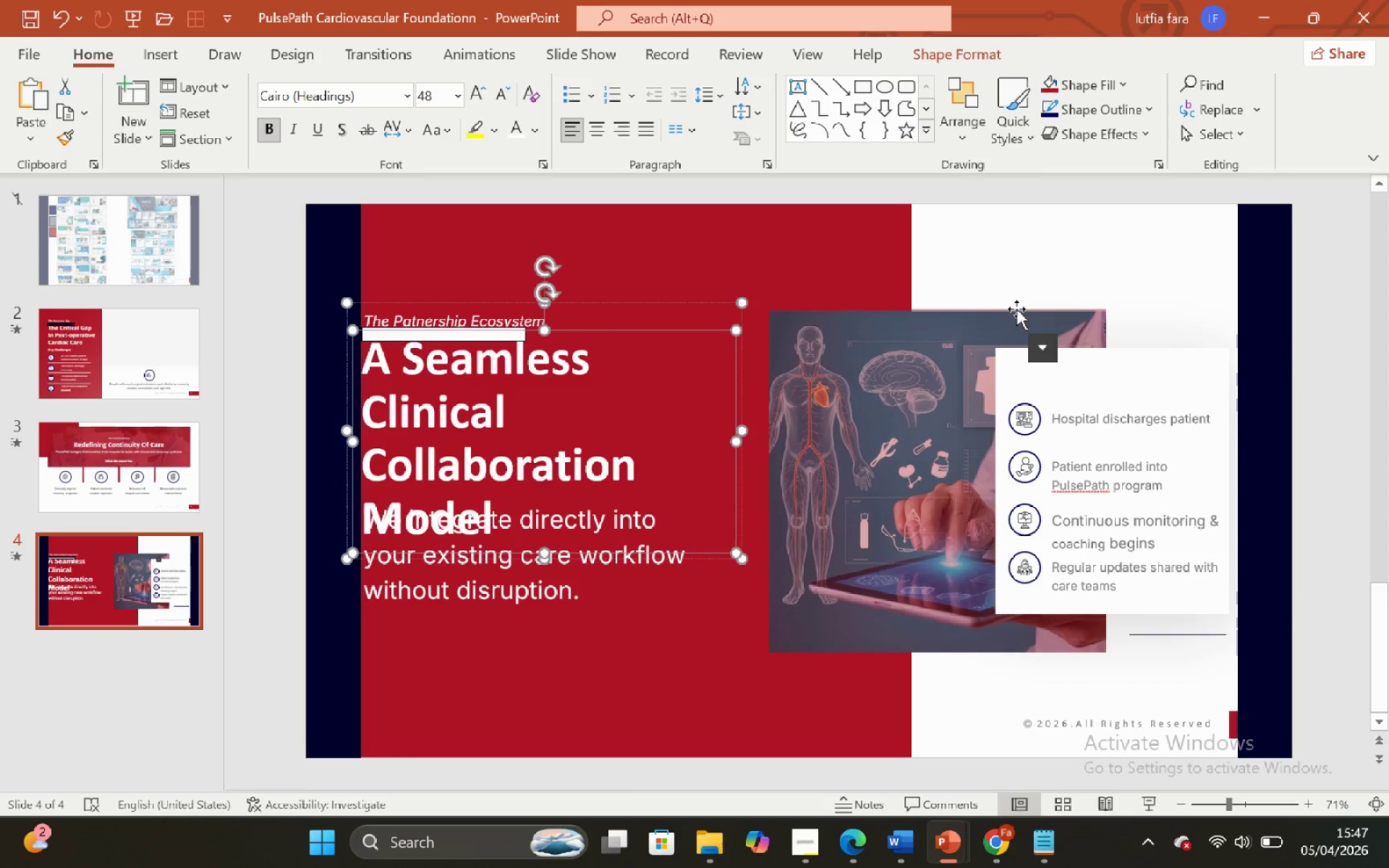 
wait(6.77)
 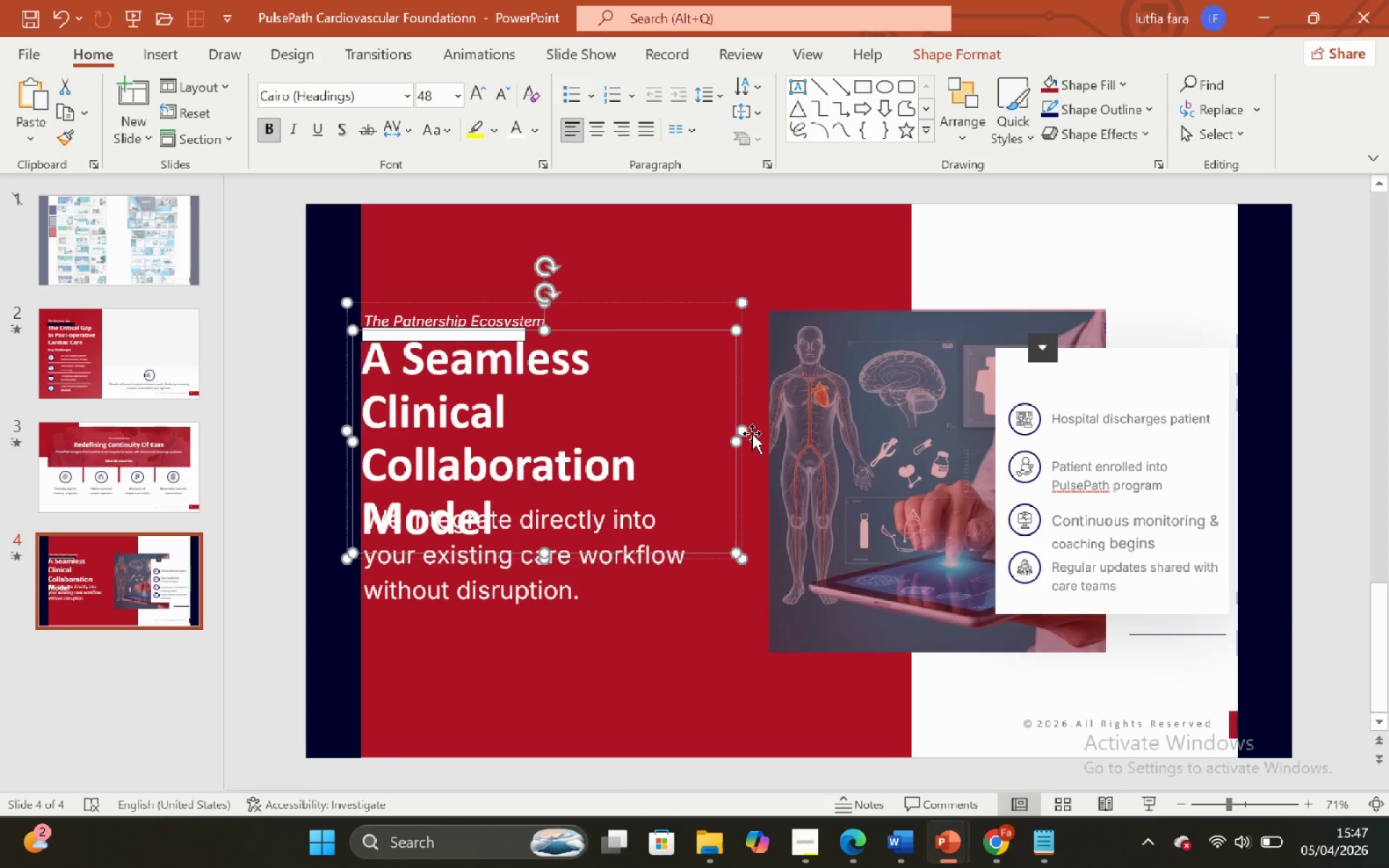 
key(Control+Z)
 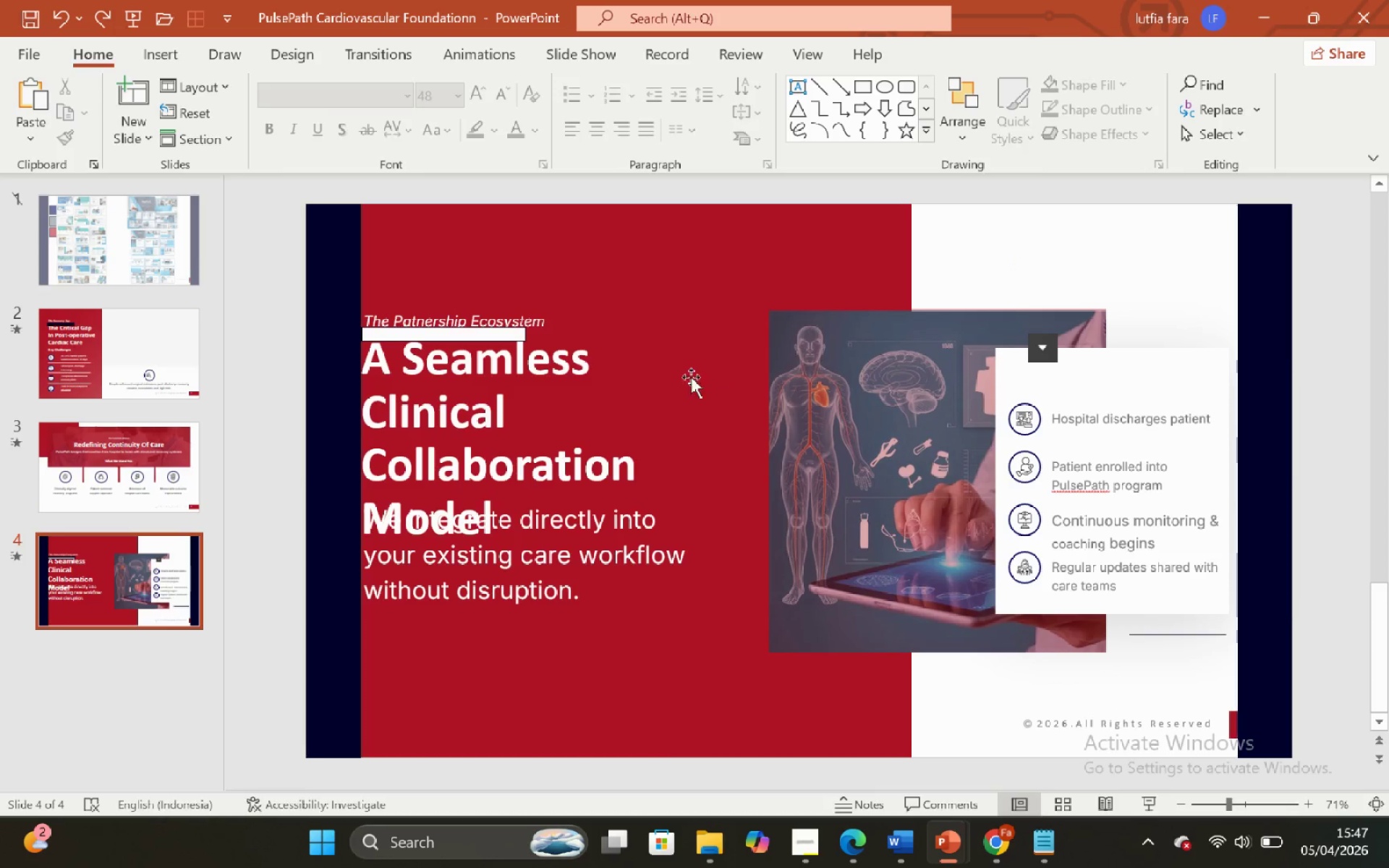 
left_click([524, 386])
 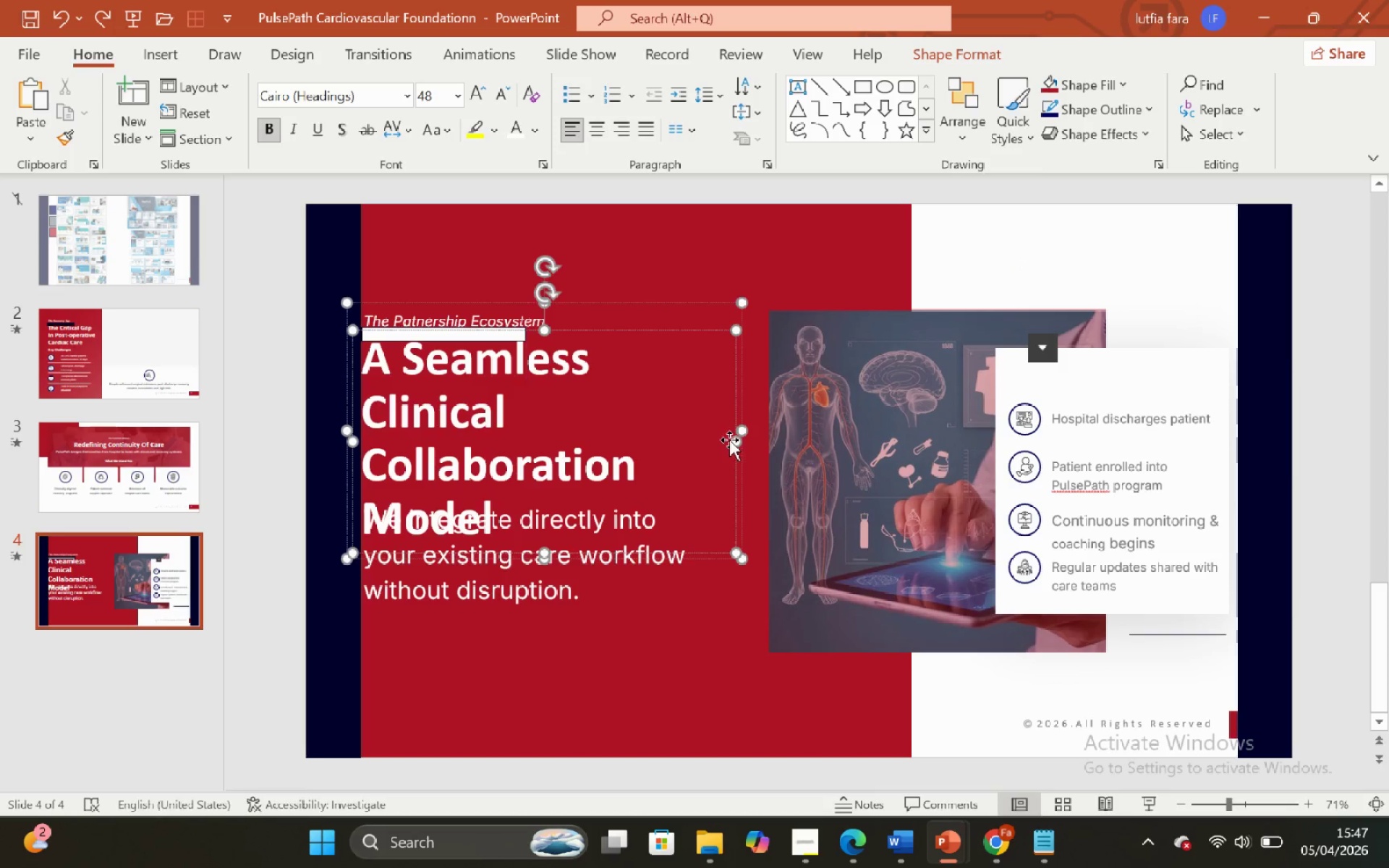 
left_click_drag(start_coordinate=[734, 443], to_coordinate=[780, 446])
 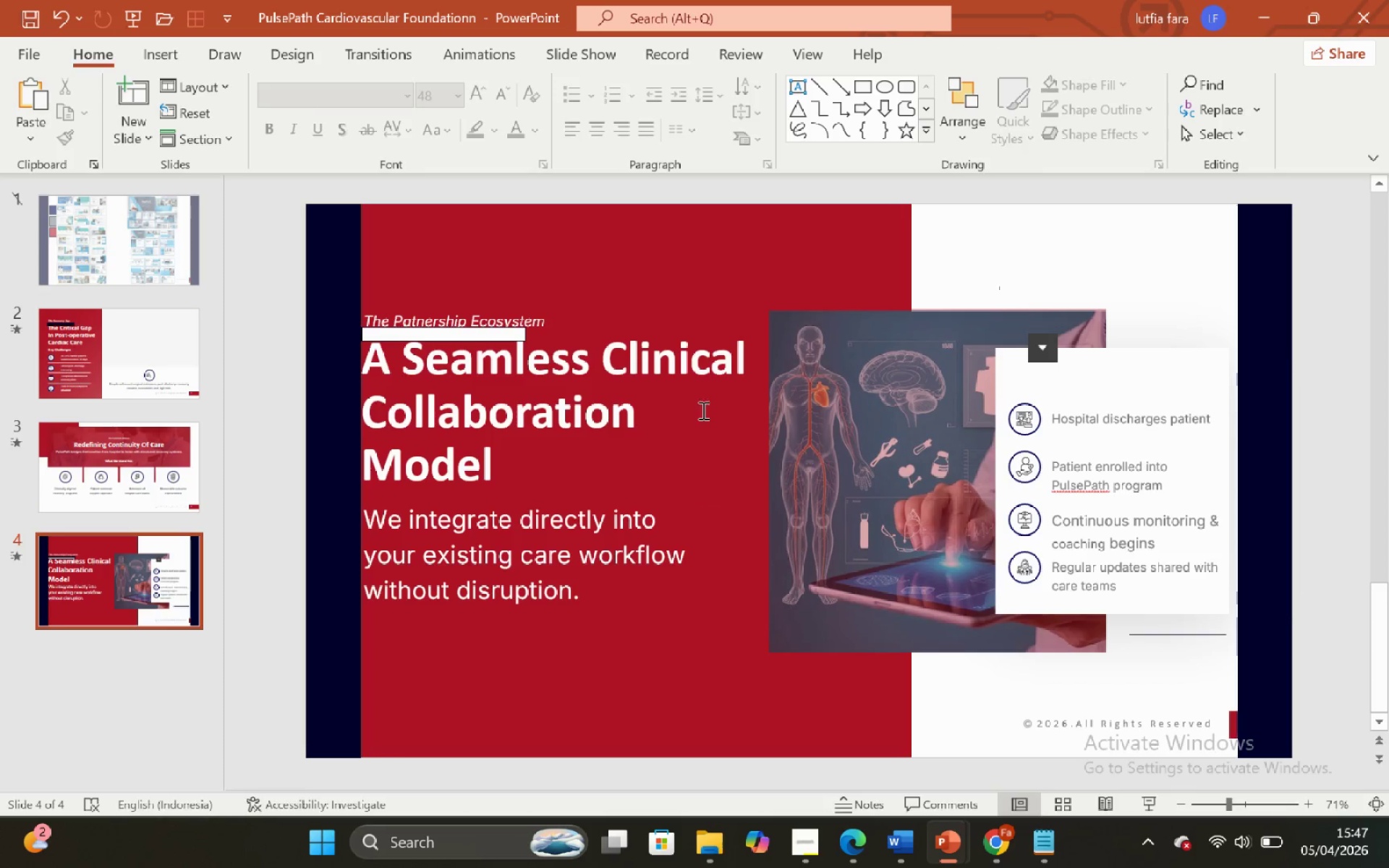 
left_click([687, 409])
 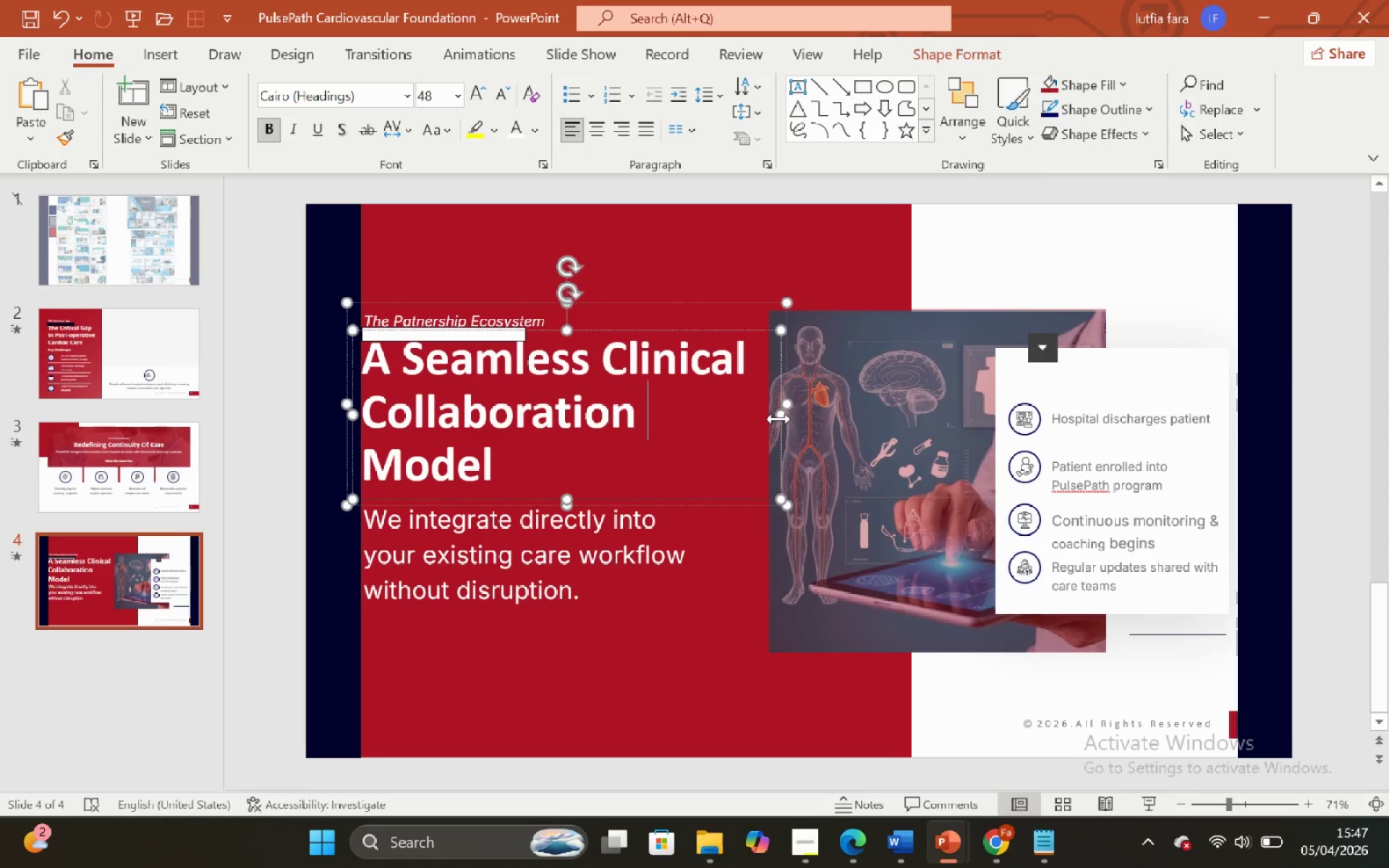 
left_click_drag(start_coordinate=[777, 418], to_coordinate=[801, 417])
 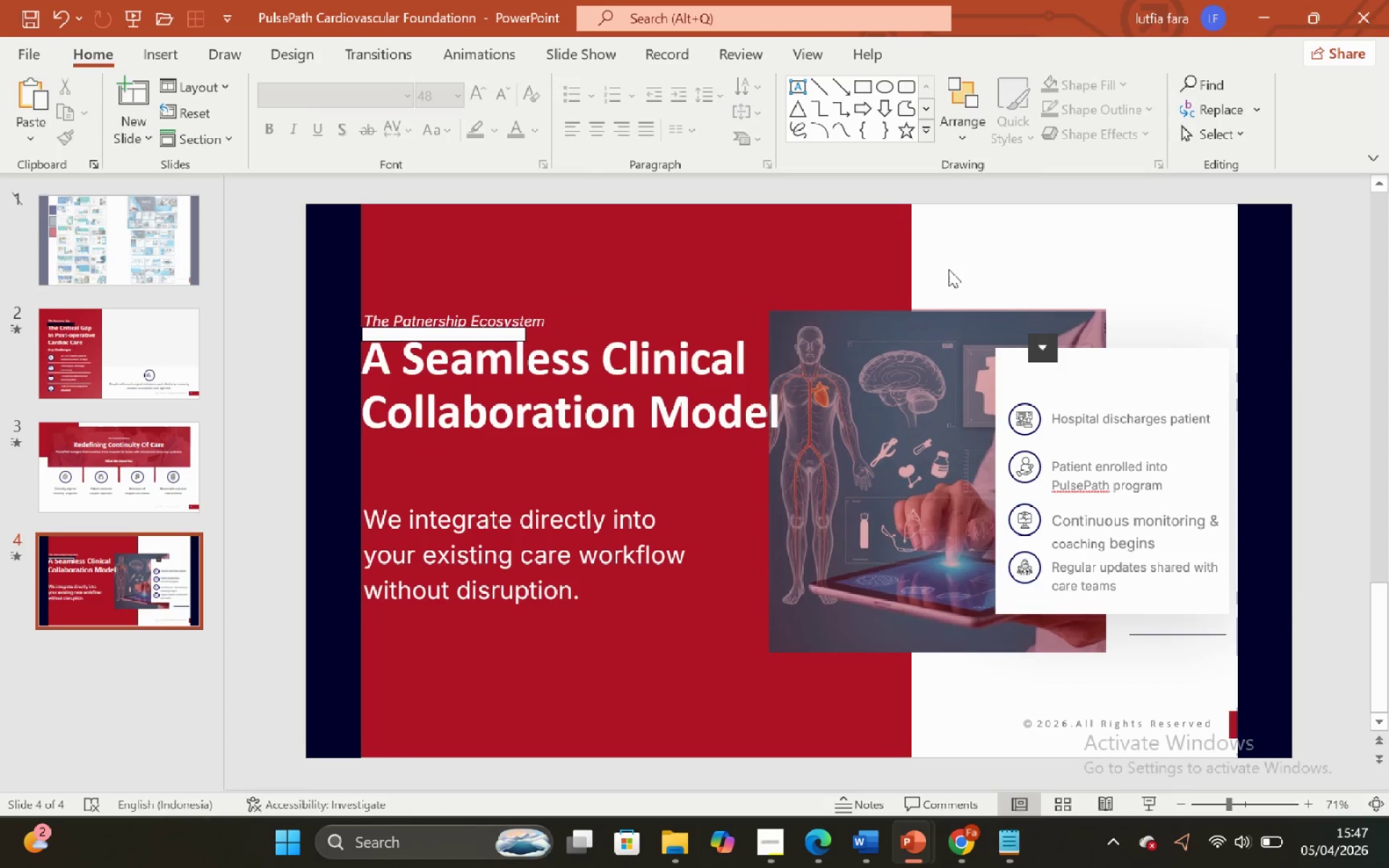 
left_click_drag(start_coordinate=[951, 272], to_coordinate=[951, 276])
 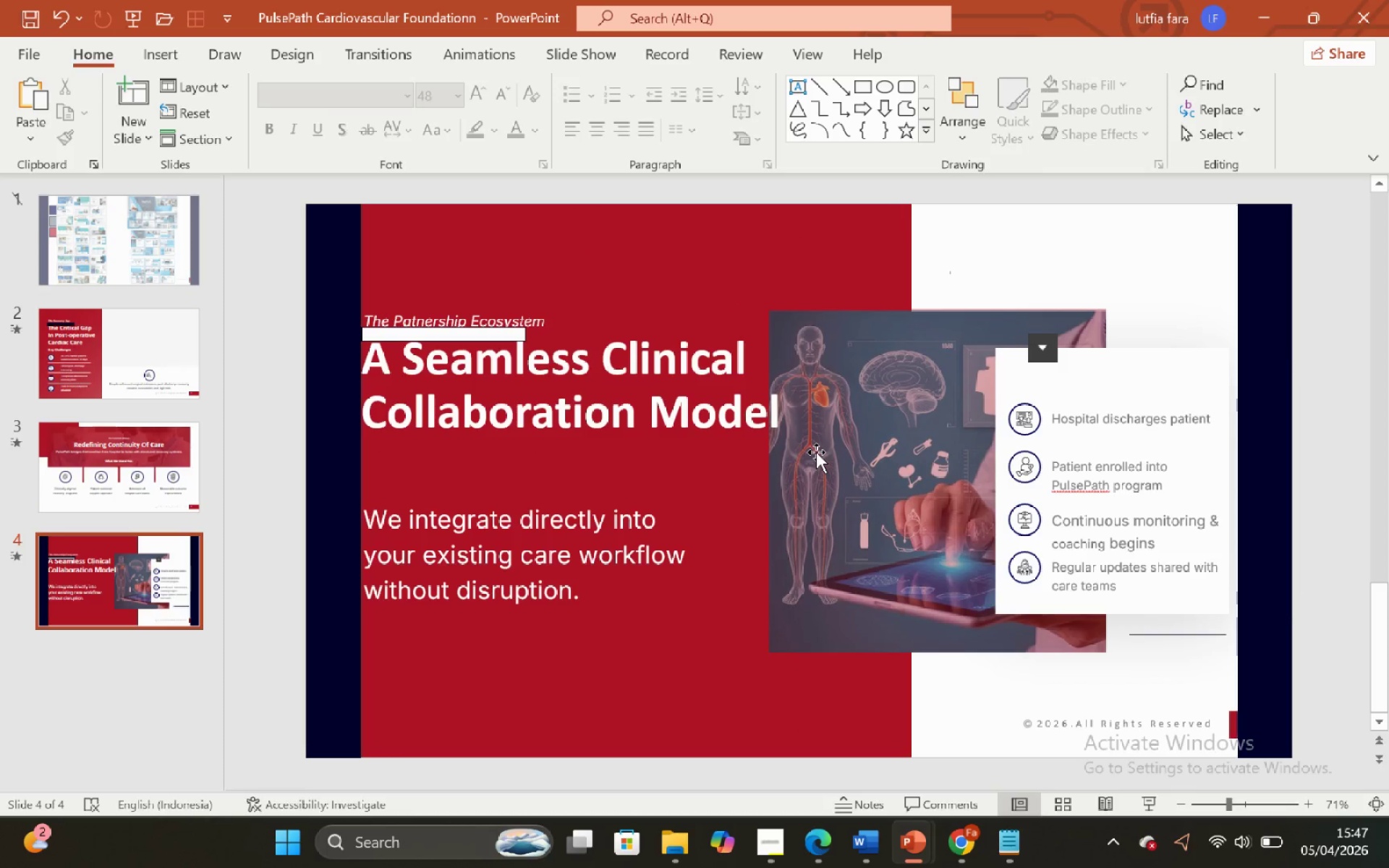 
key(Control+Z)
 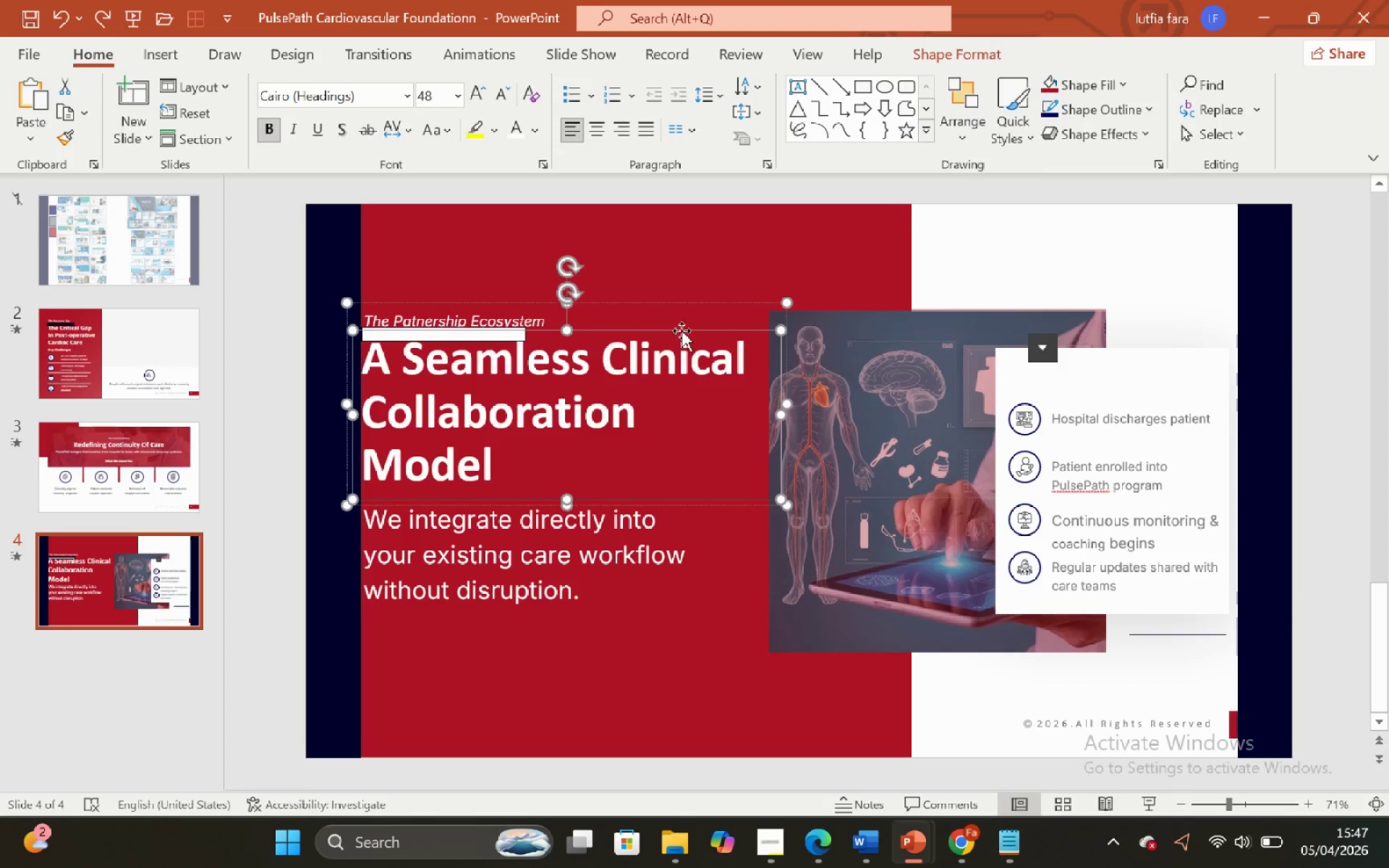 
left_click([683, 332])
 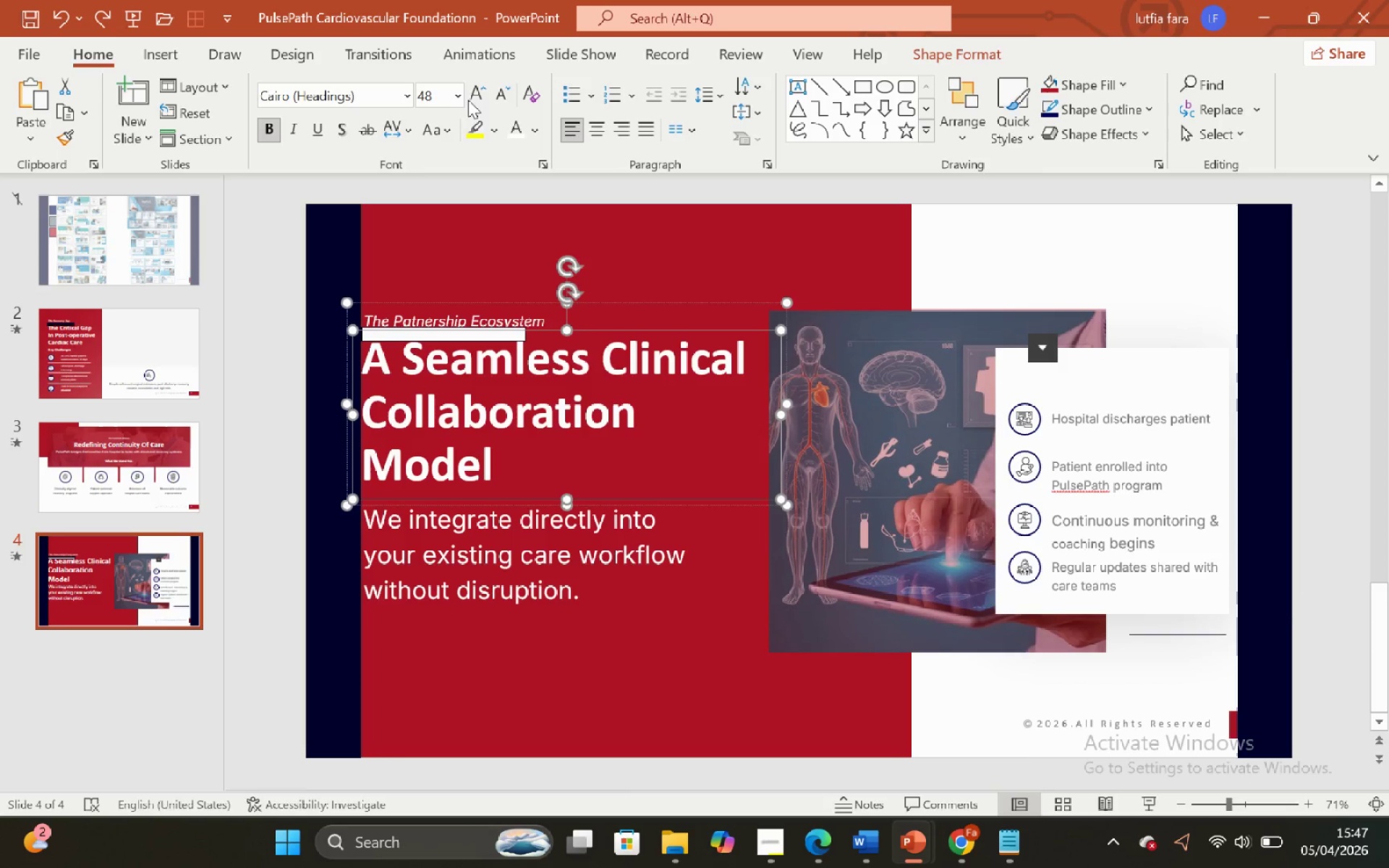 
left_click([476, 98])
 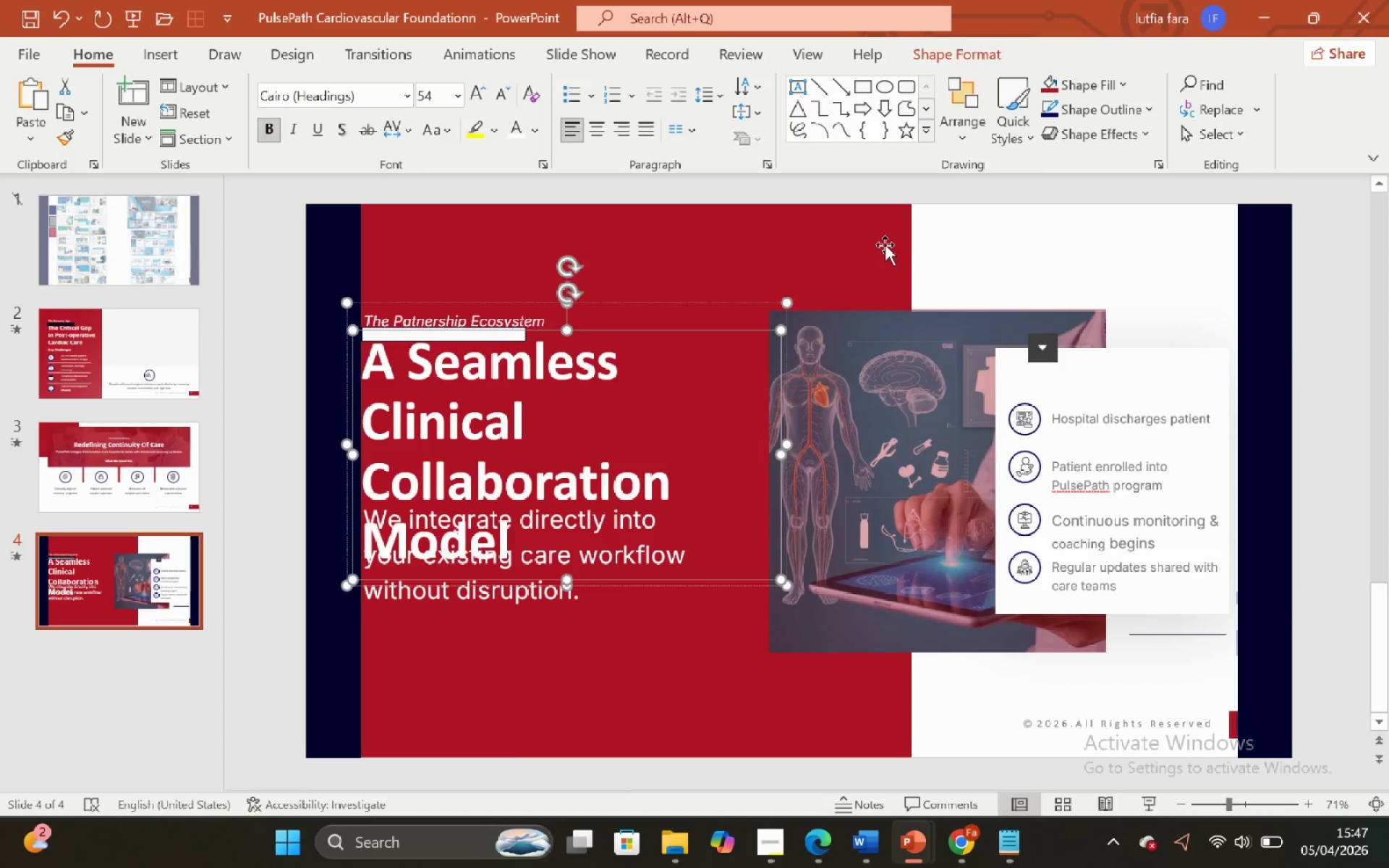 
left_click([906, 231])
 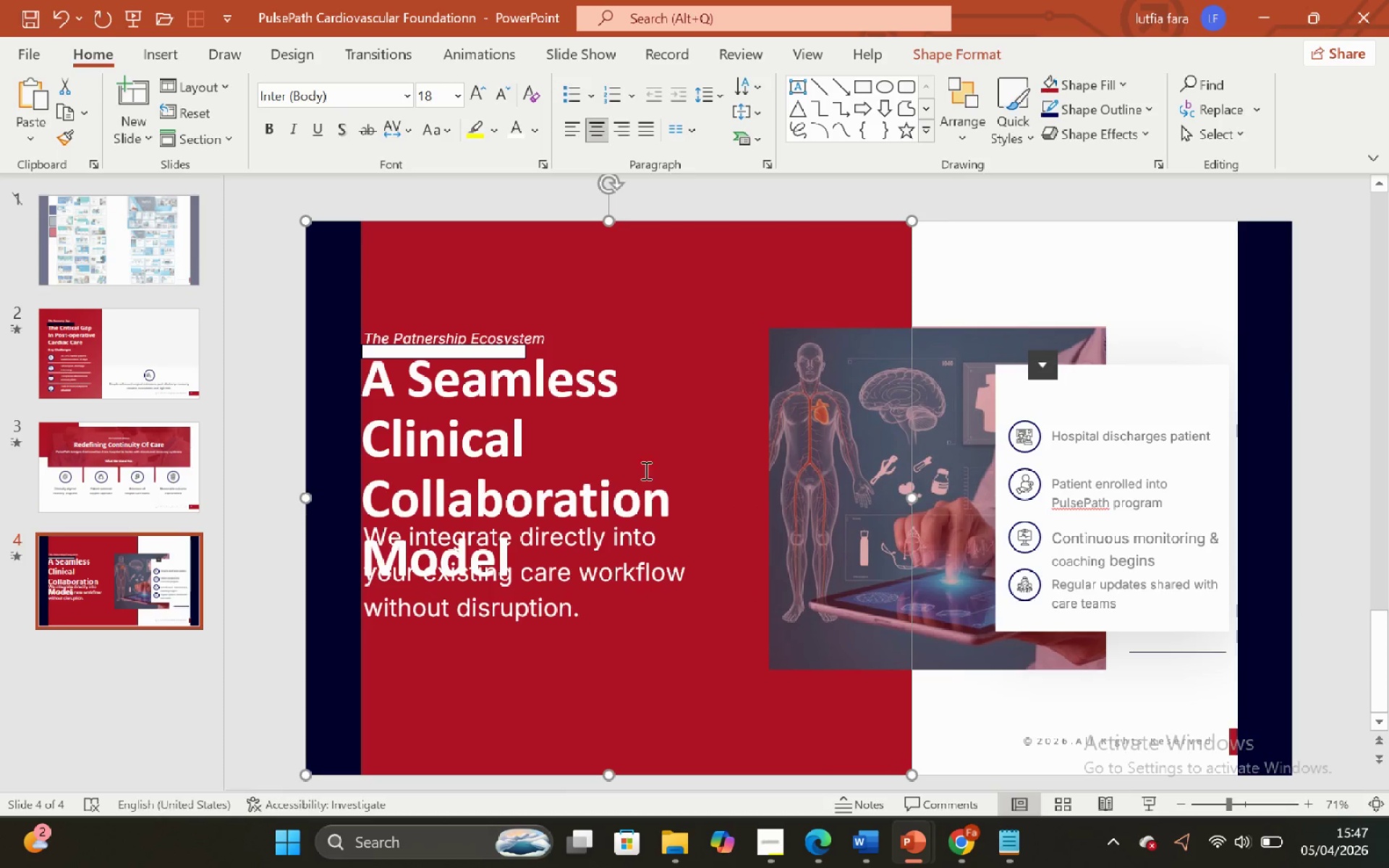 
left_click([634, 461])
 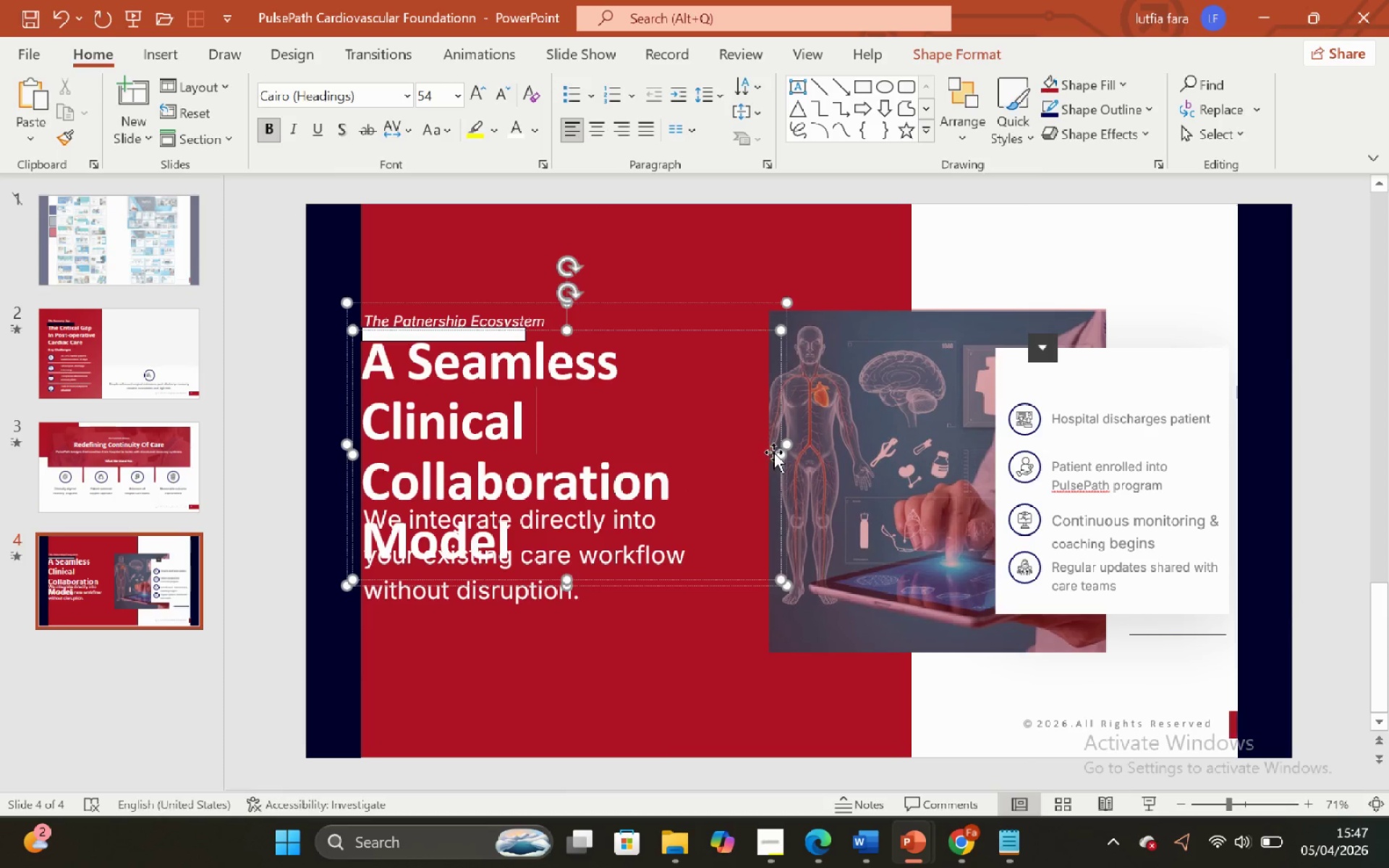 
left_click_drag(start_coordinate=[776, 454], to_coordinate=[802, 457])
 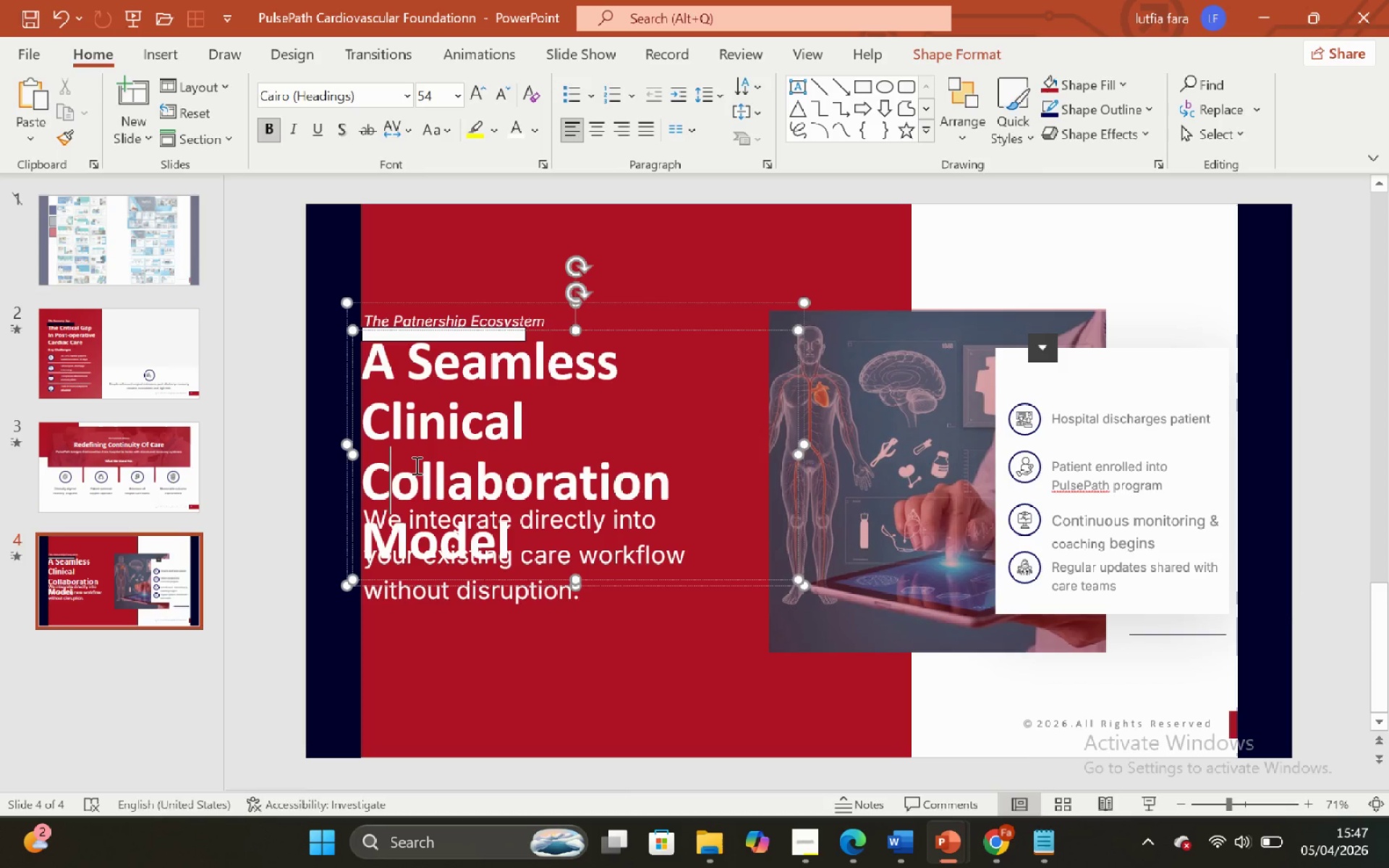 
key(ArrowLeft)
 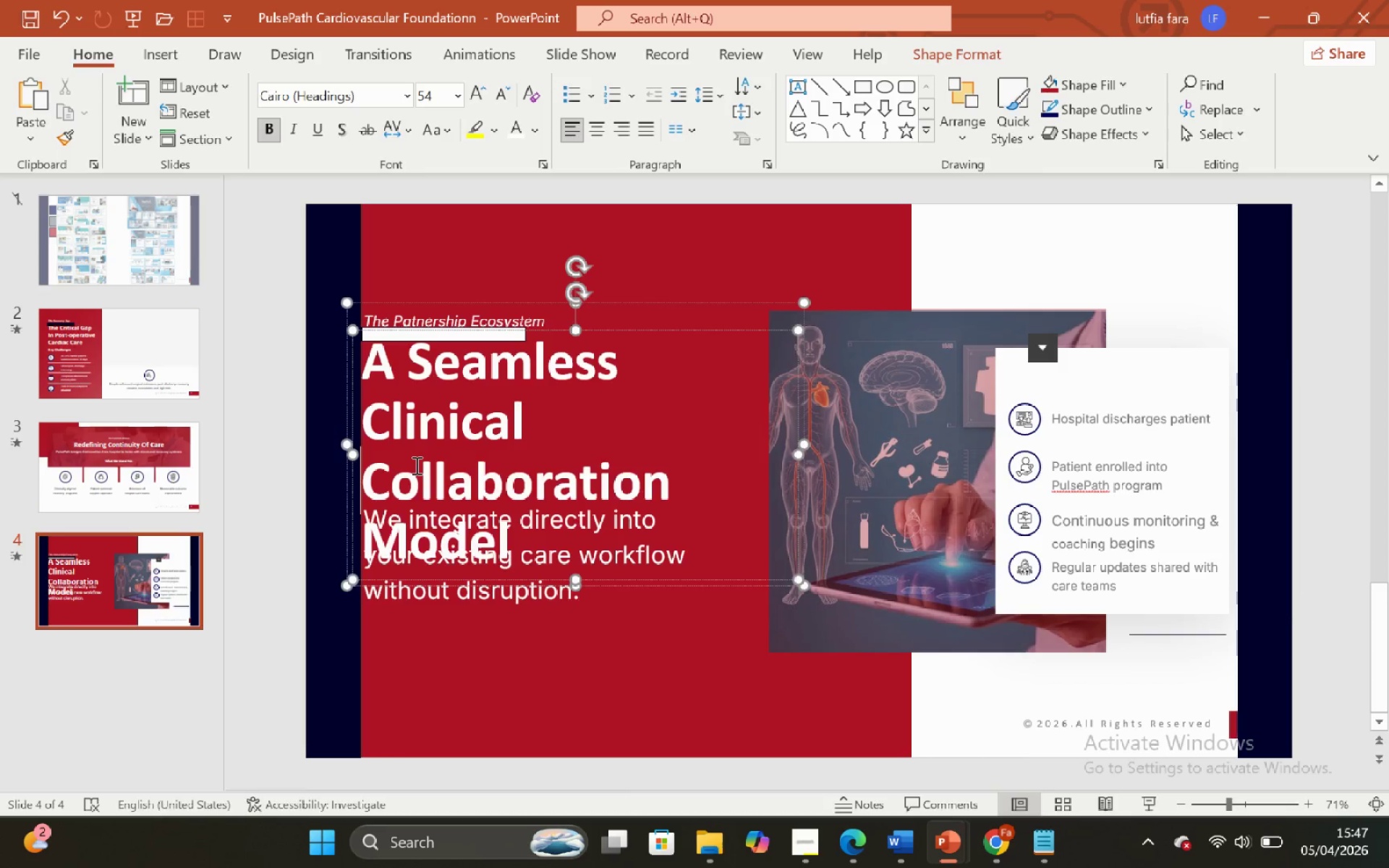 
key(Backspace)
 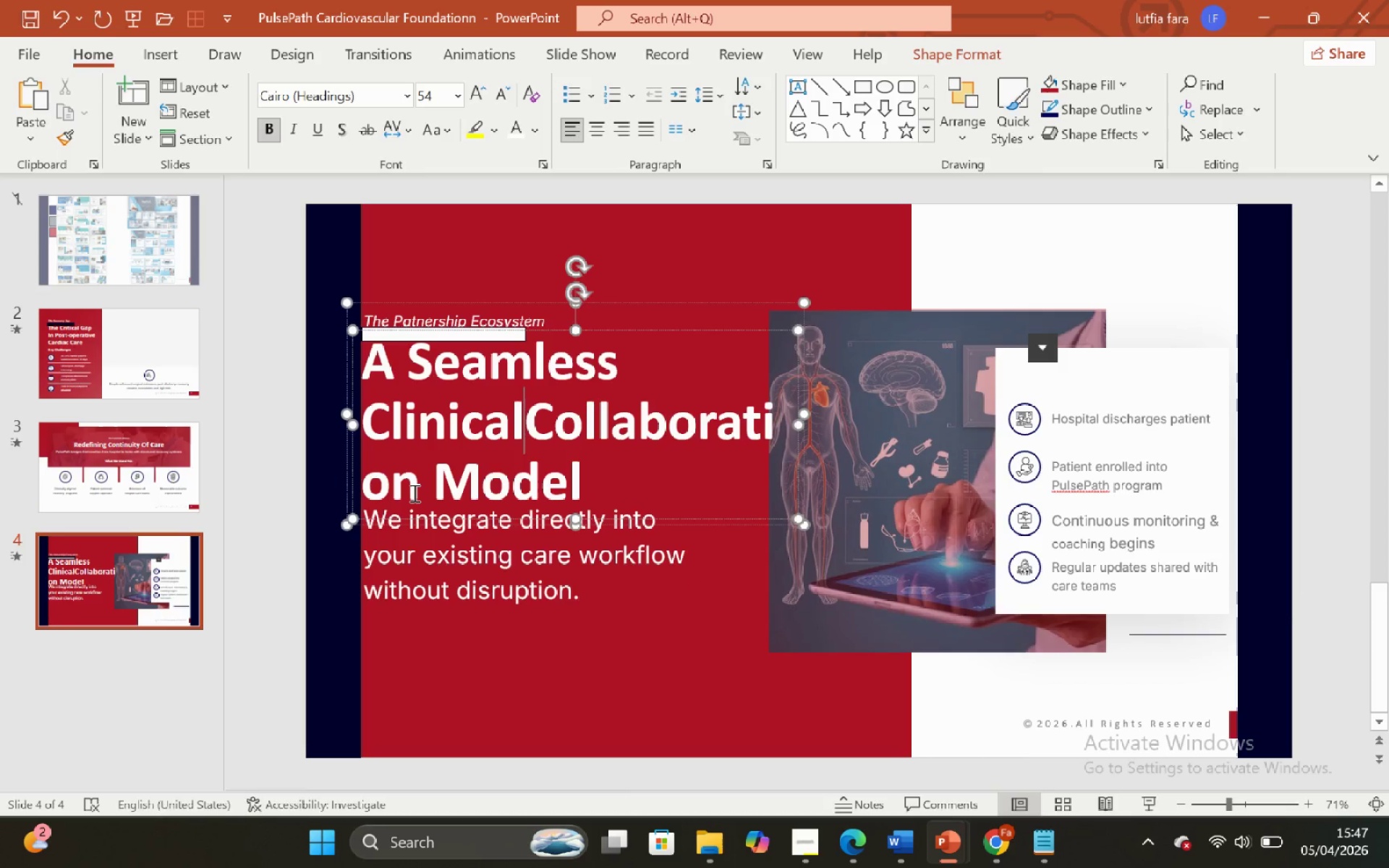 
key(Space)
 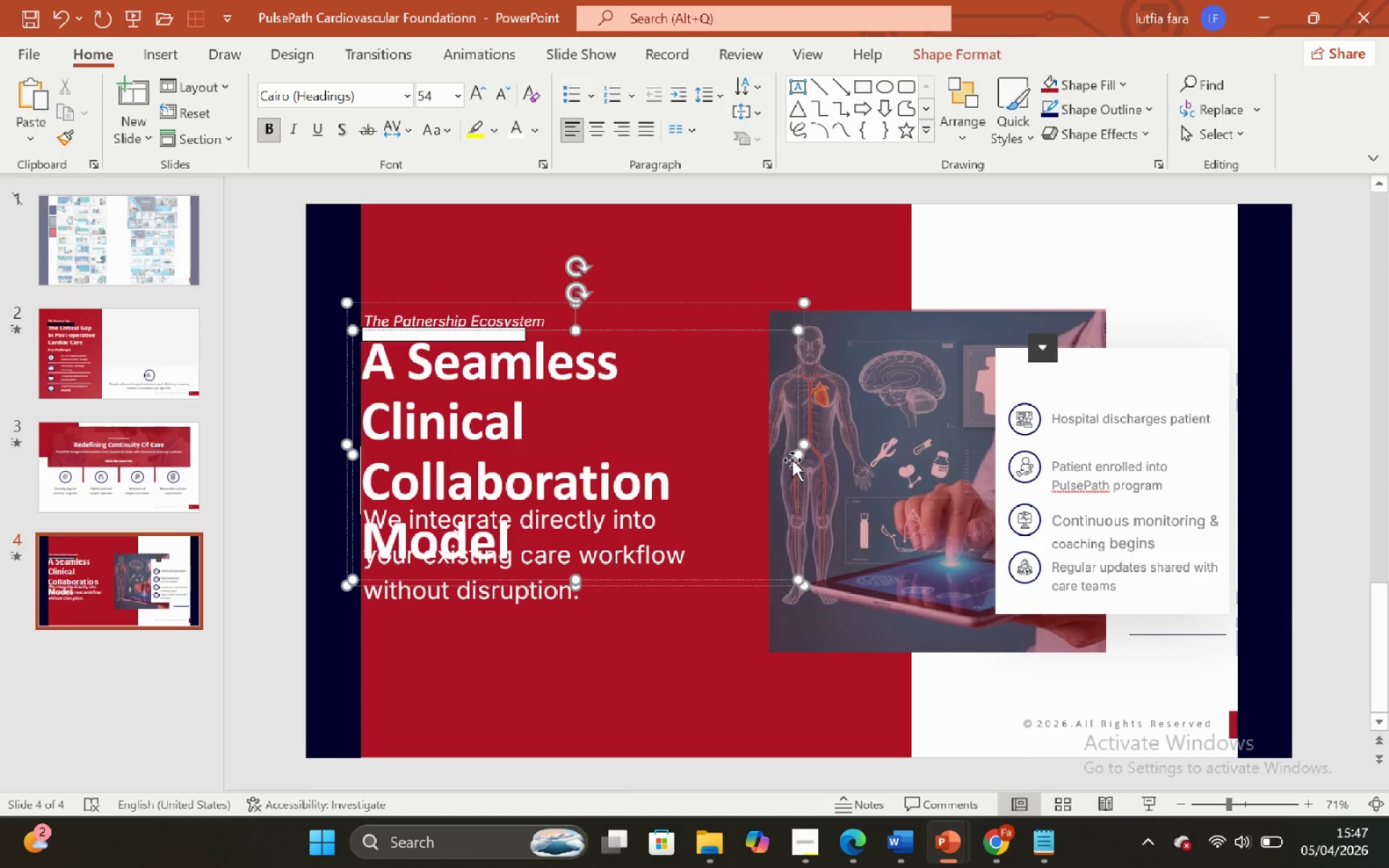 
left_click_drag(start_coordinate=[801, 459], to_coordinate=[814, 459])
 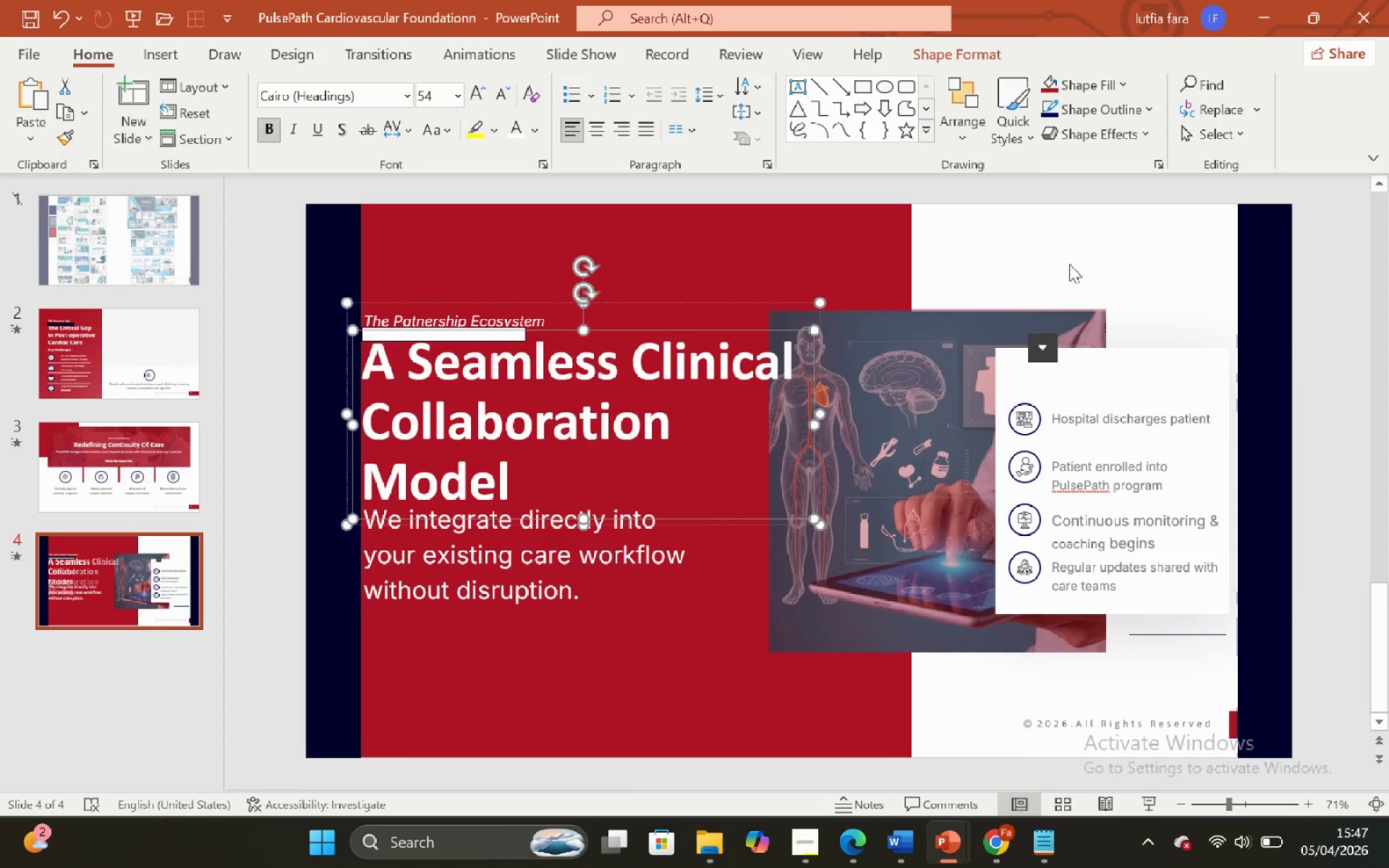 
left_click([1069, 263])
 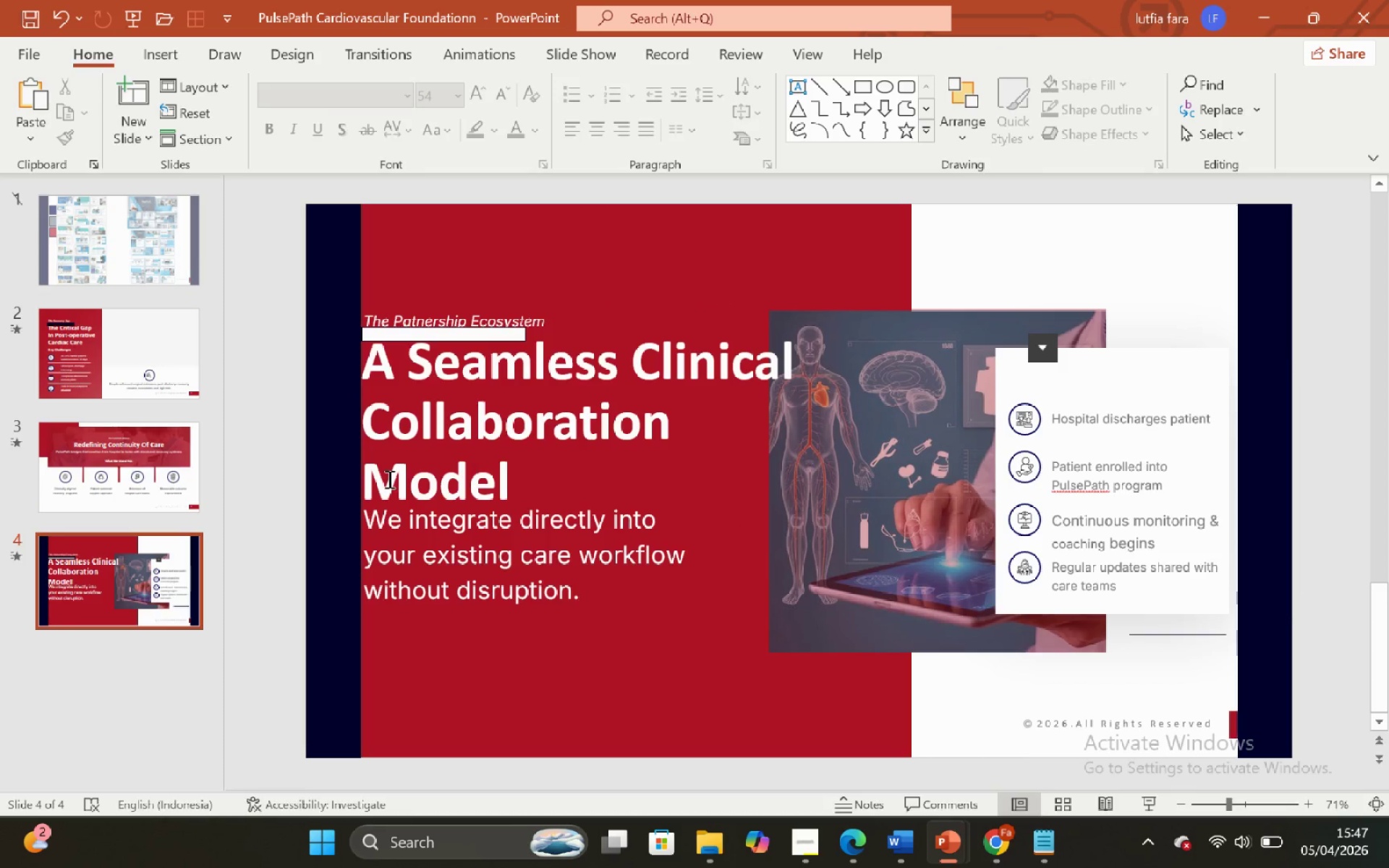 
left_click([371, 477])
 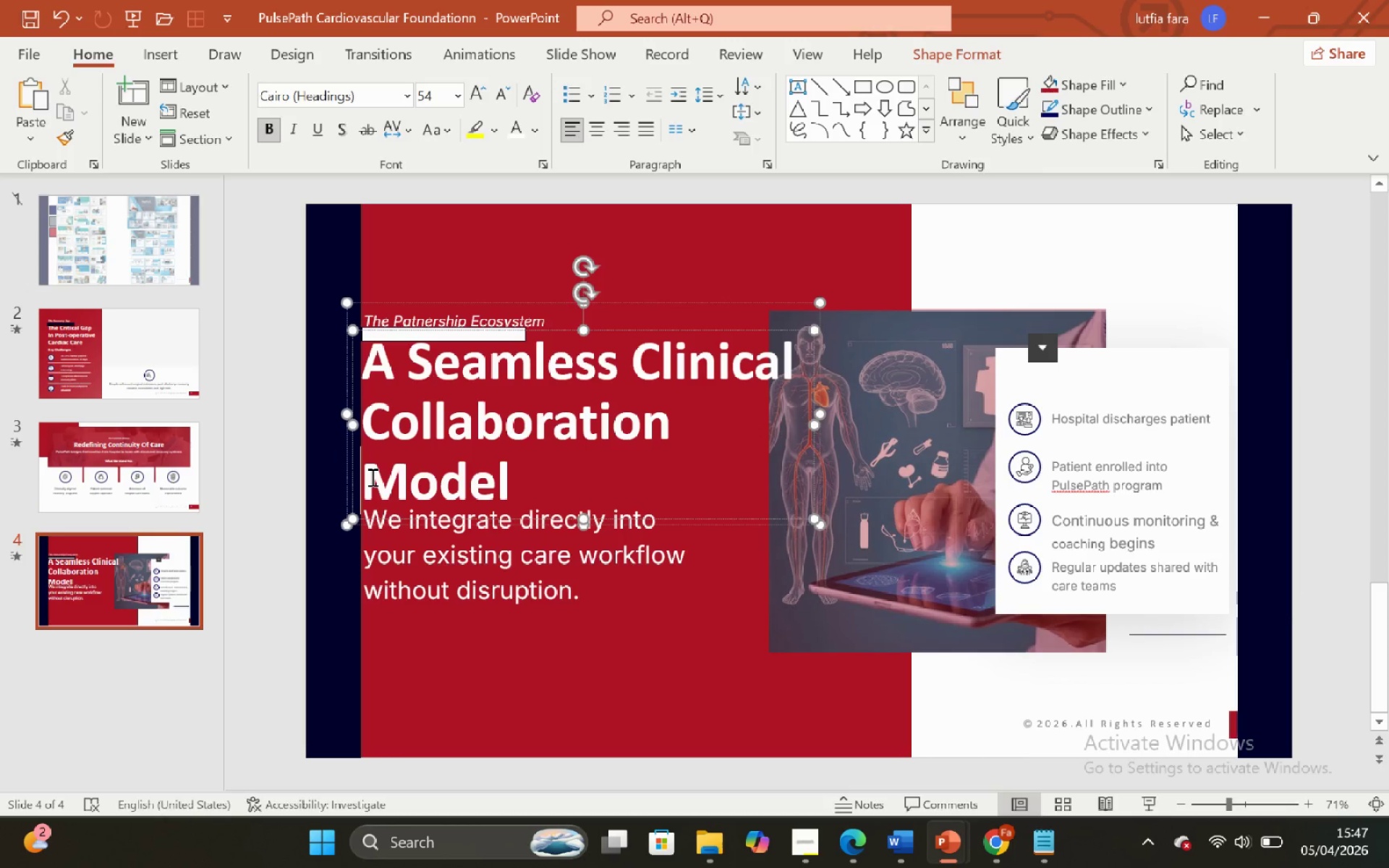 
key(Backslash)
 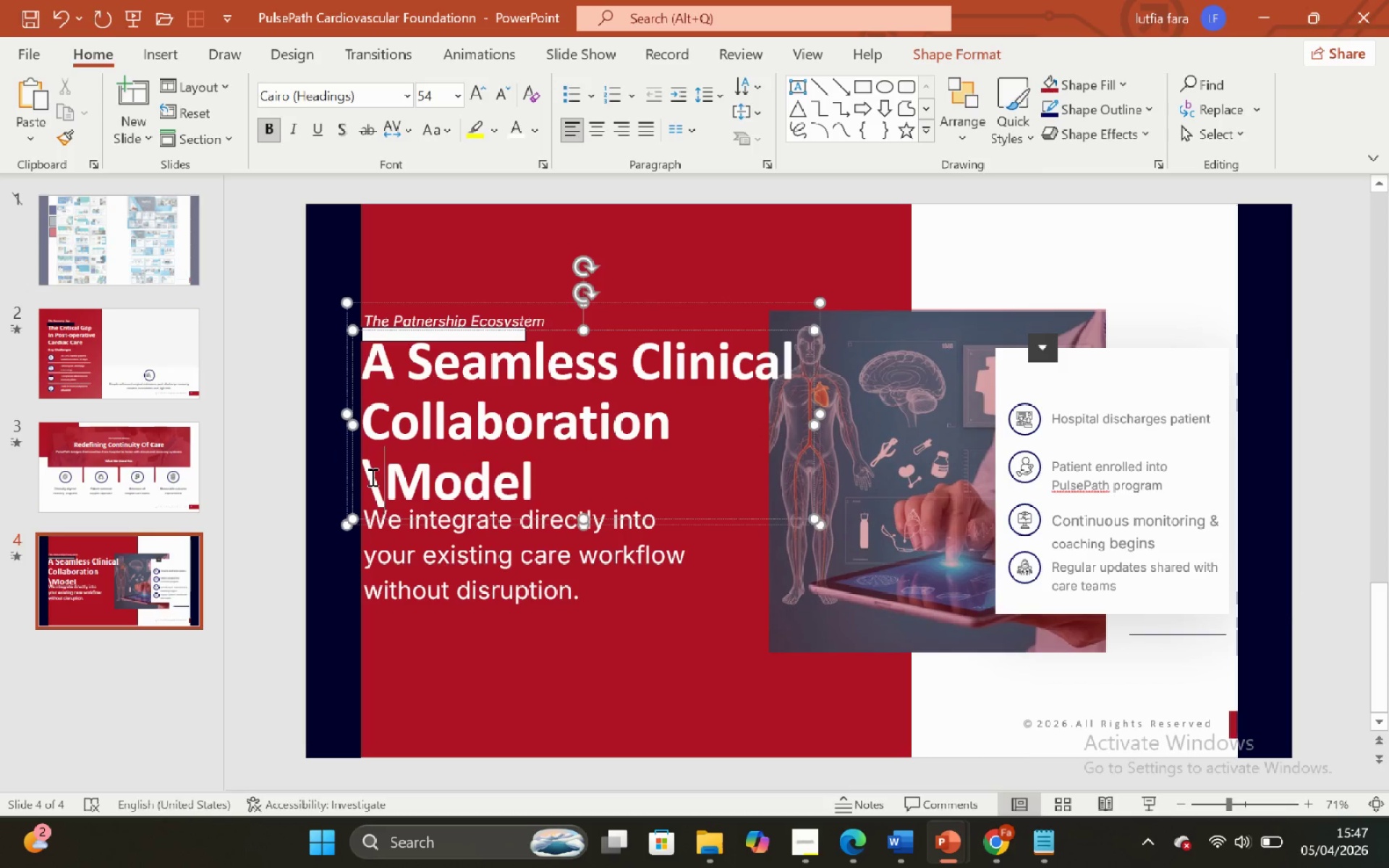 
key(Backspace)
 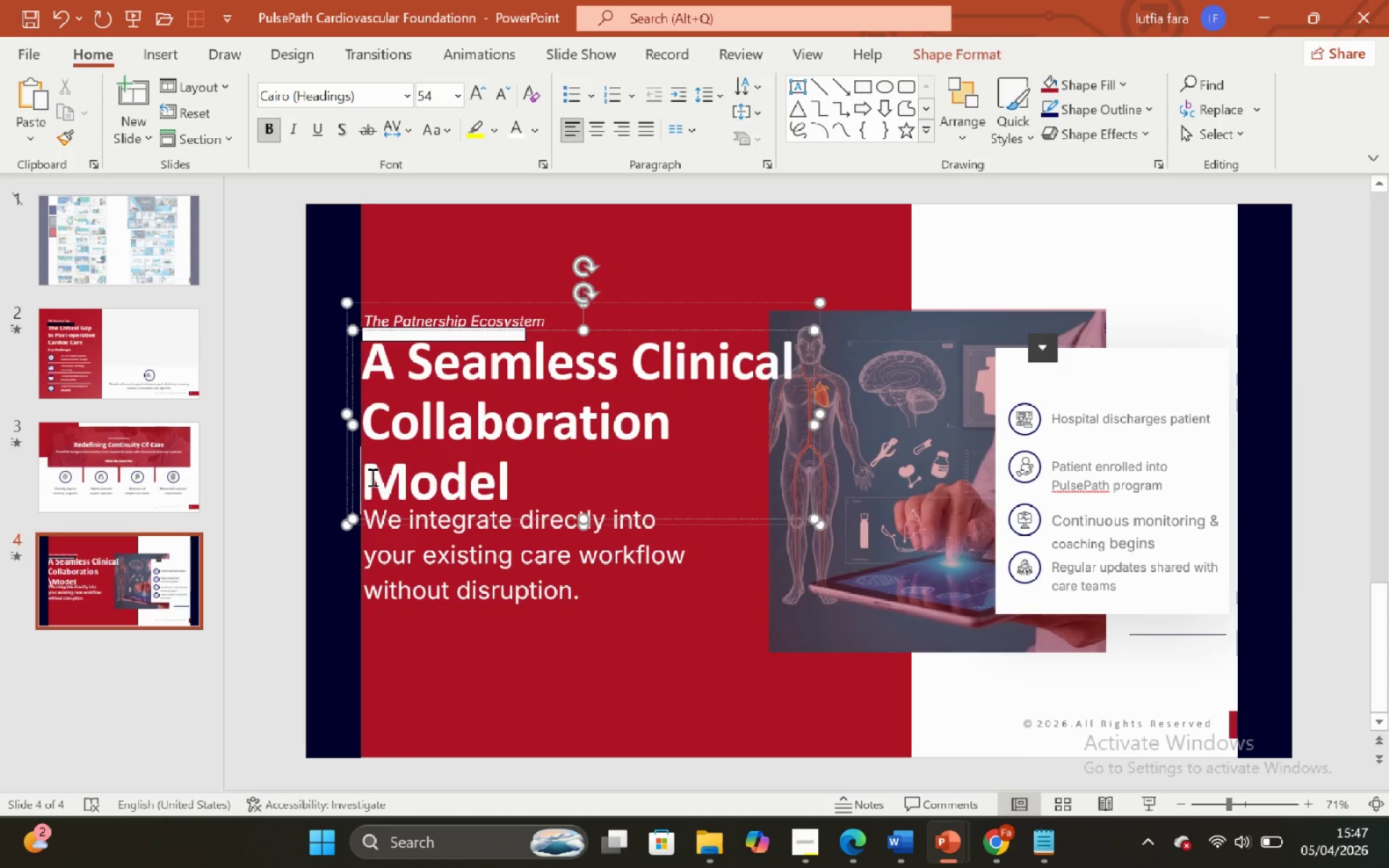 
key(Backspace)
 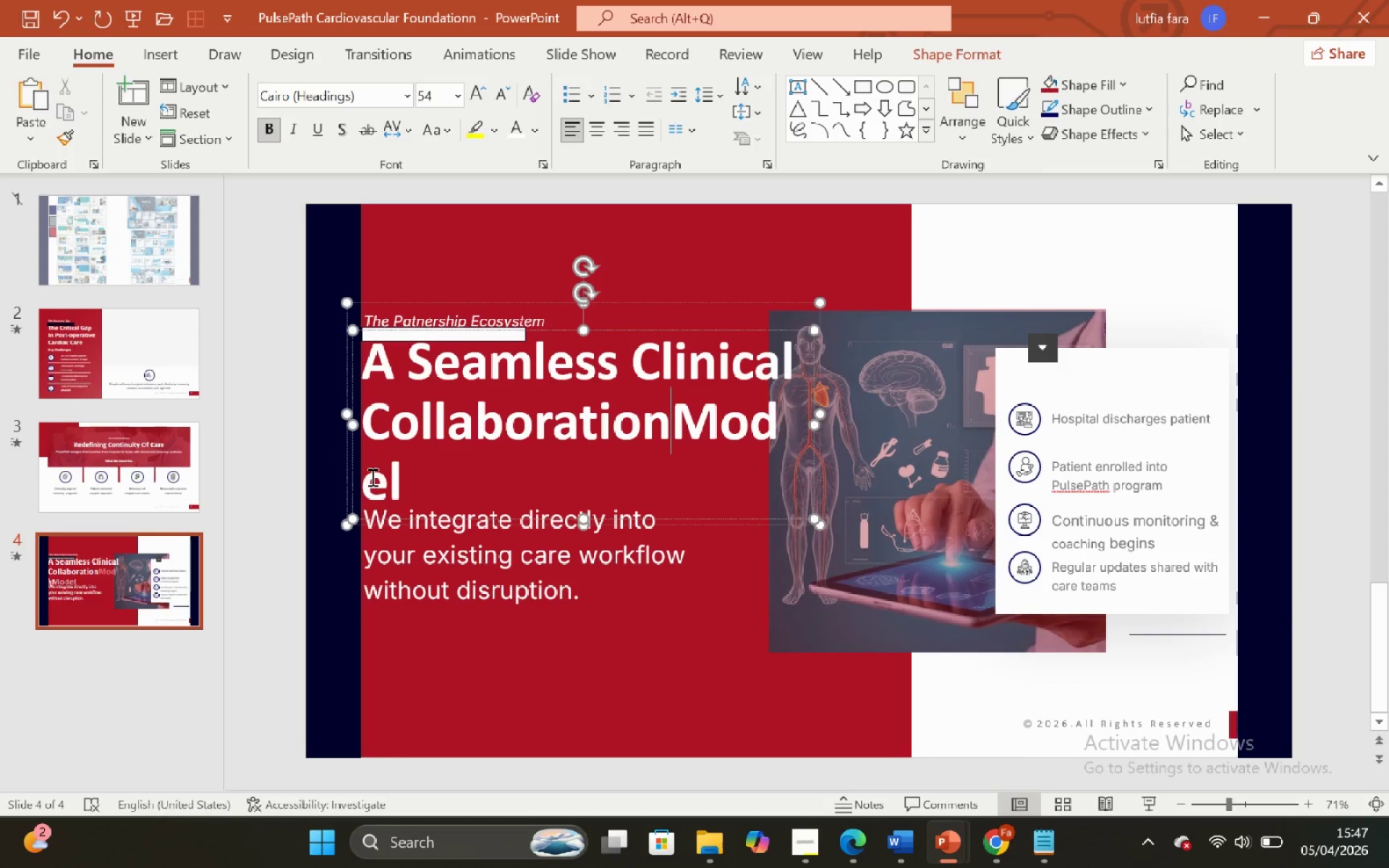 
key(Control+ControlLeft)
 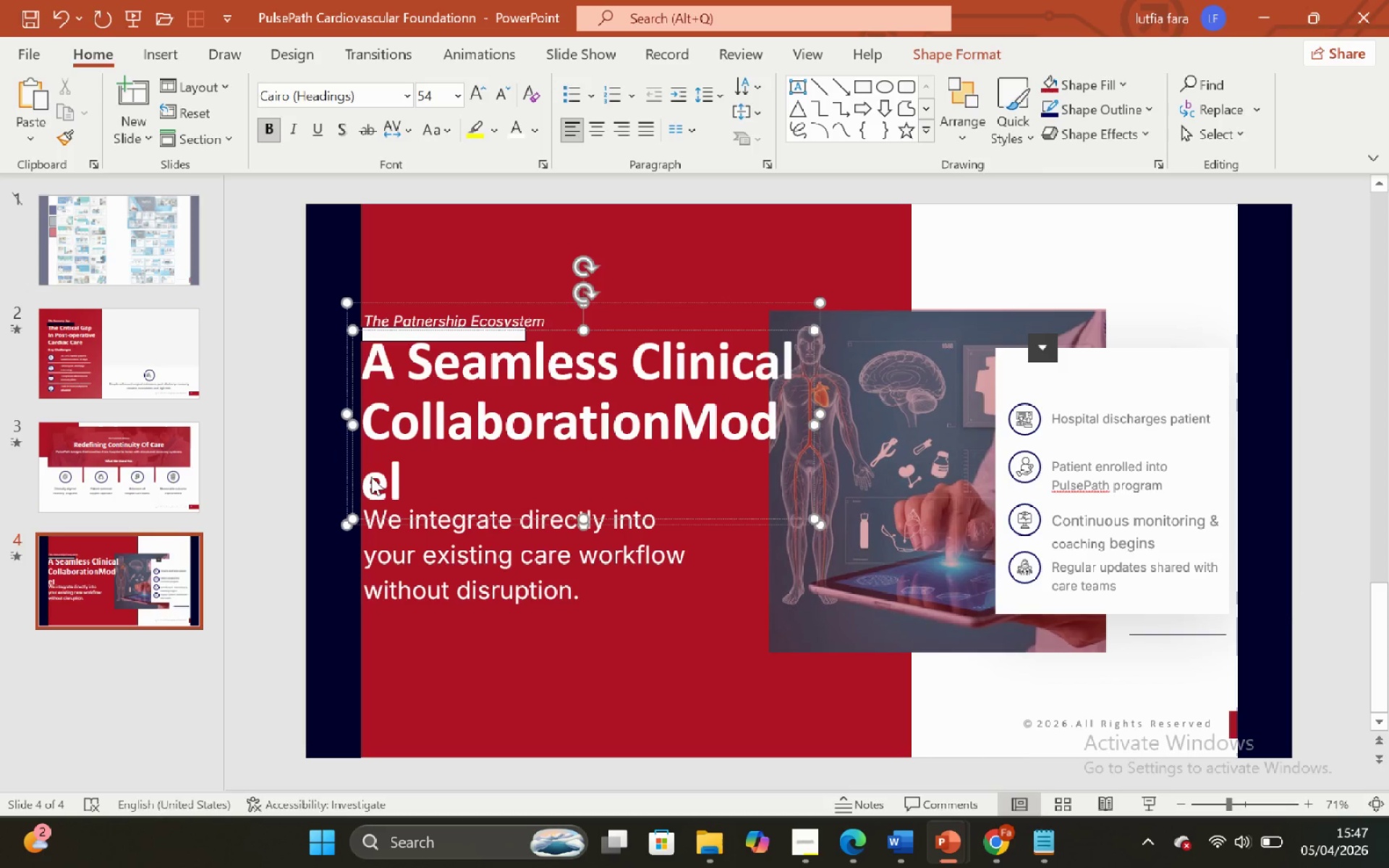 
key(Space)
 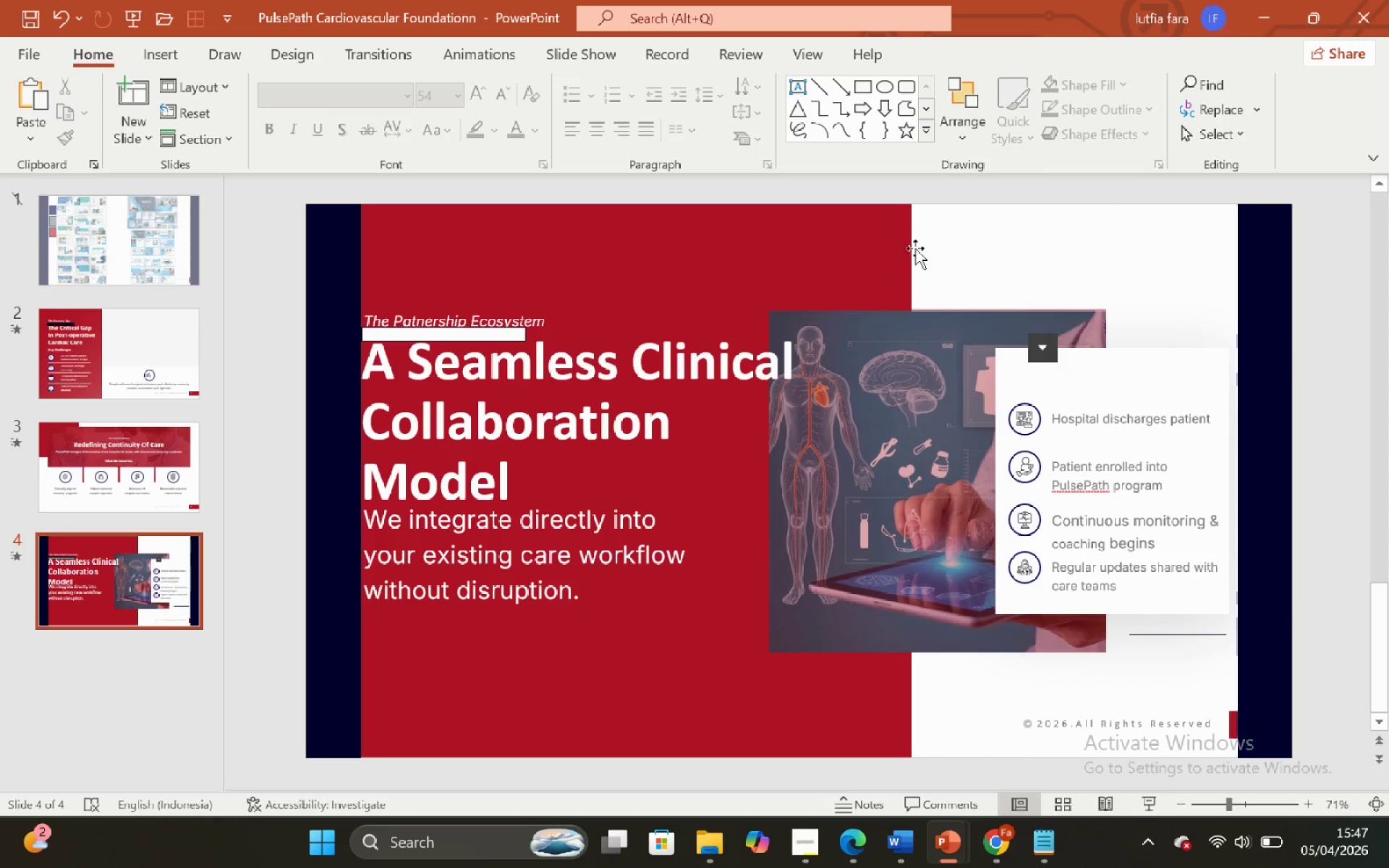 
left_click([709, 365])
 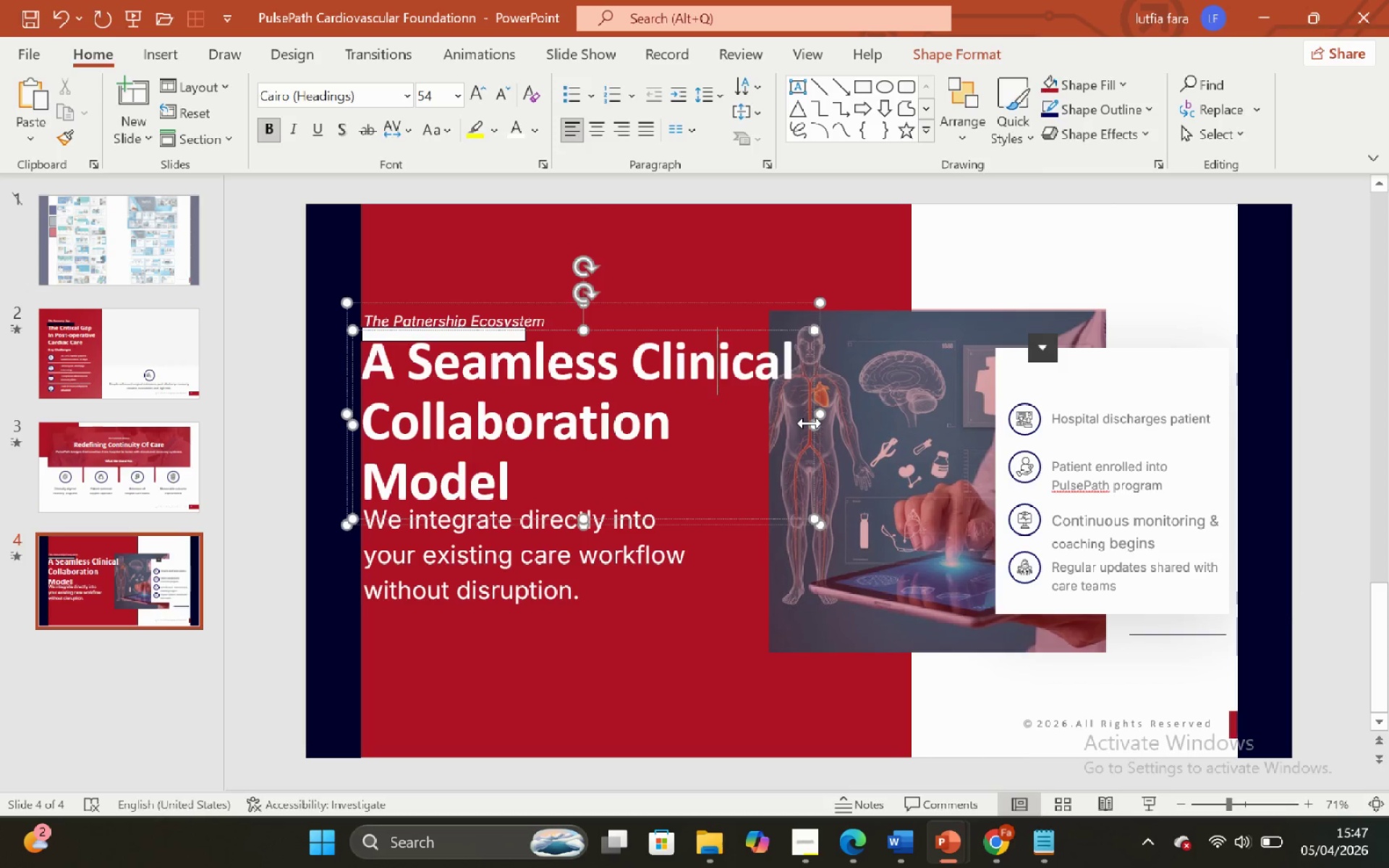 
left_click_drag(start_coordinate=[811, 425], to_coordinate=[778, 422])
 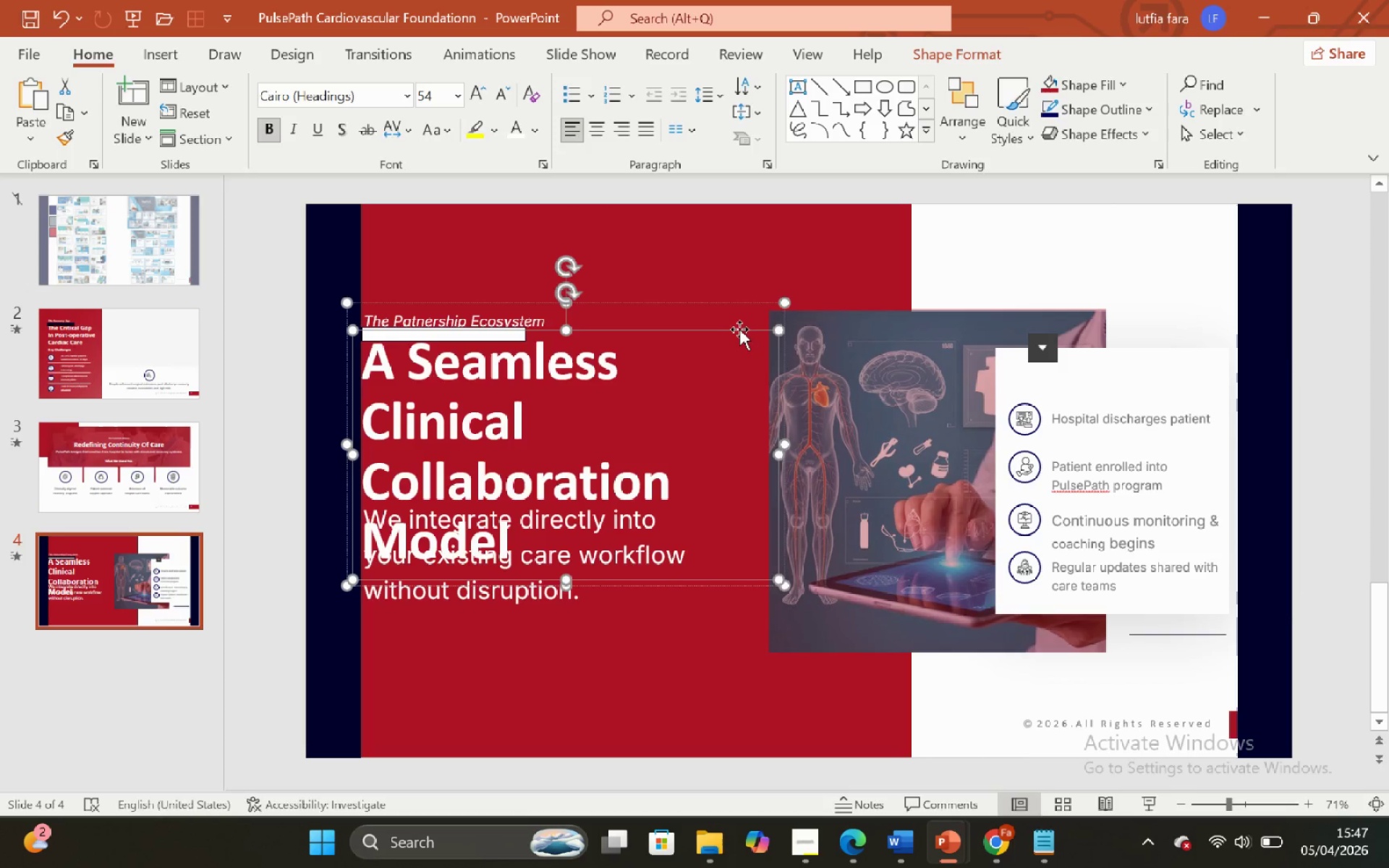 
left_click([739, 329])
 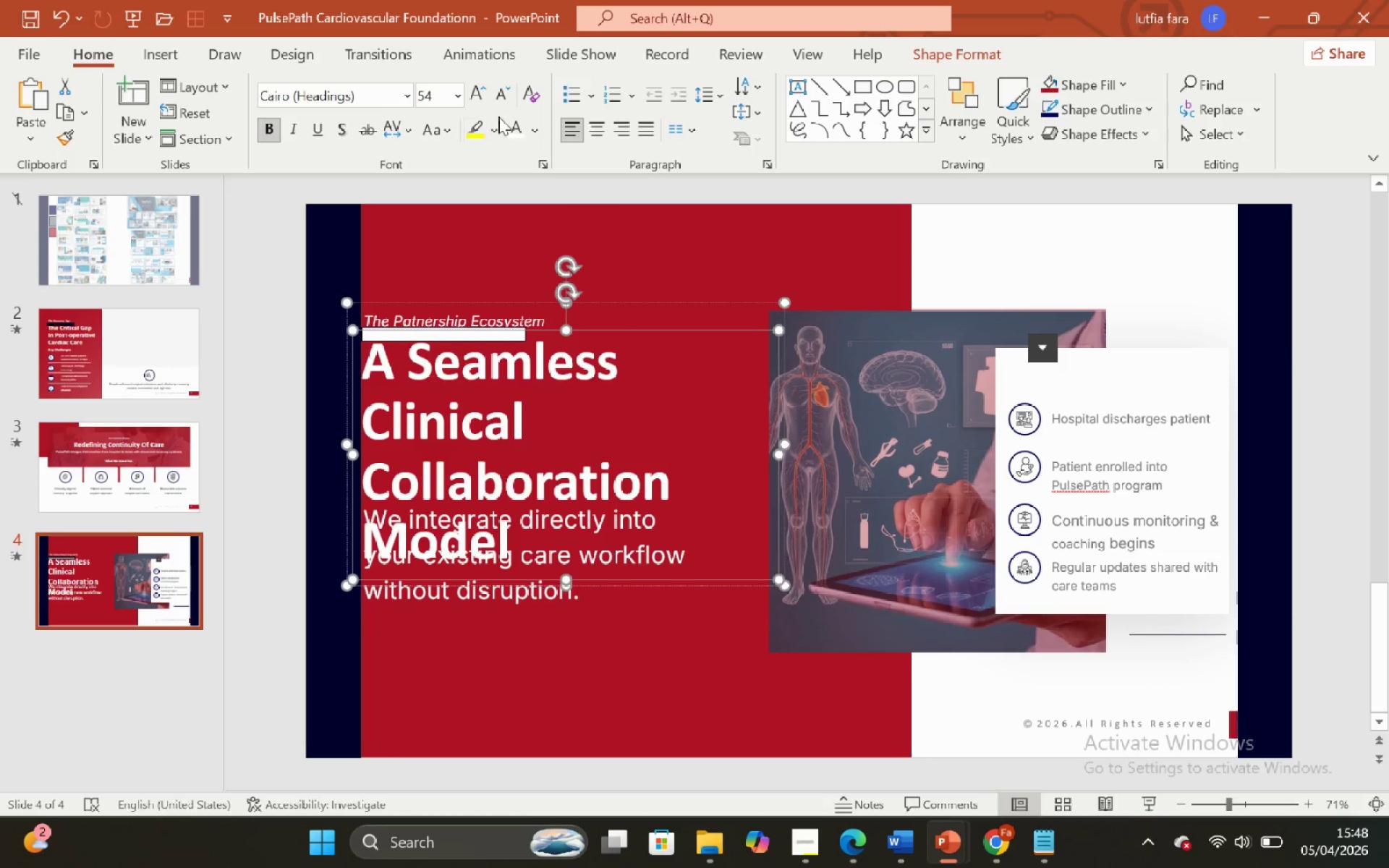 
left_click([509, 98])
 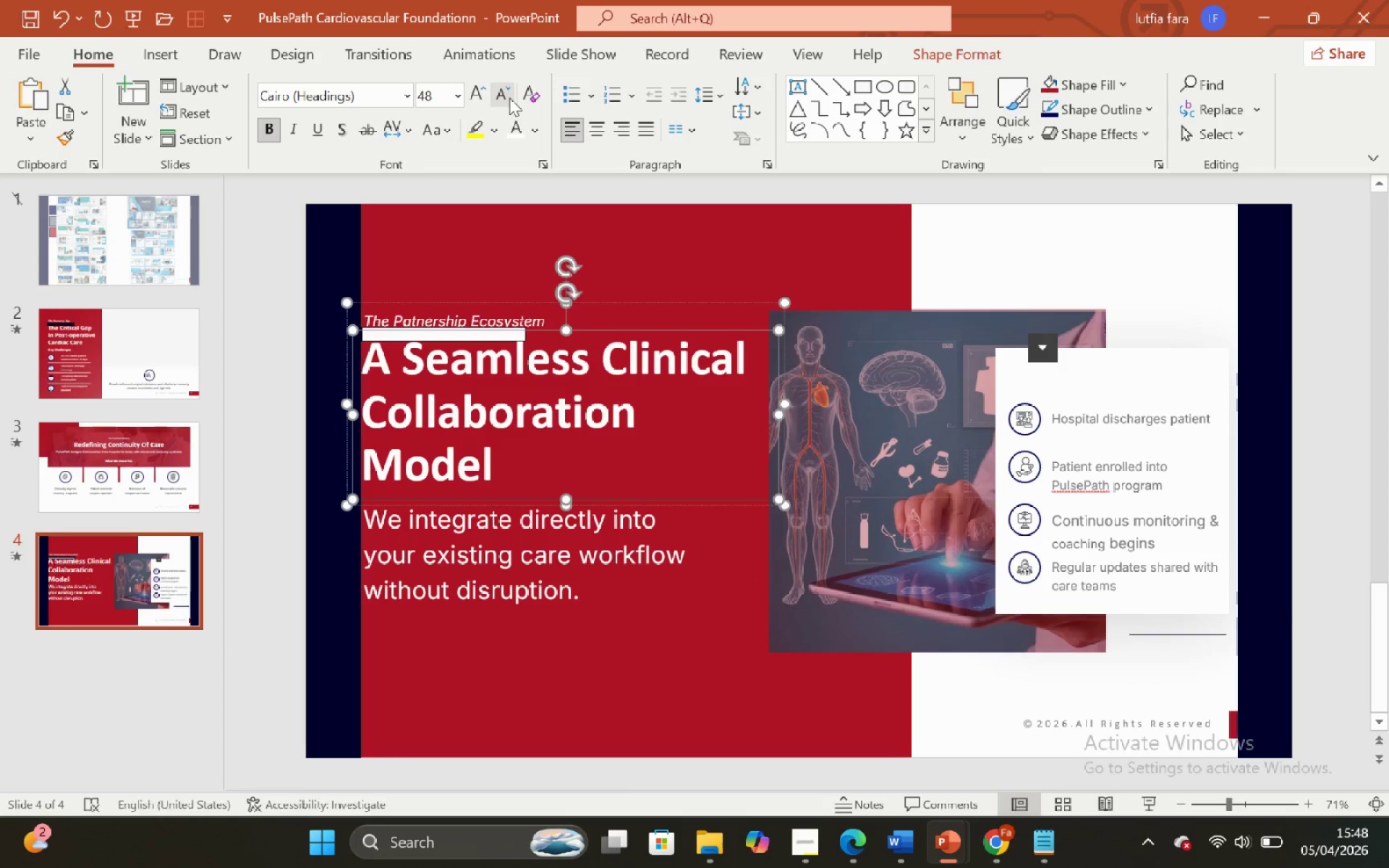 
left_click([509, 98])
 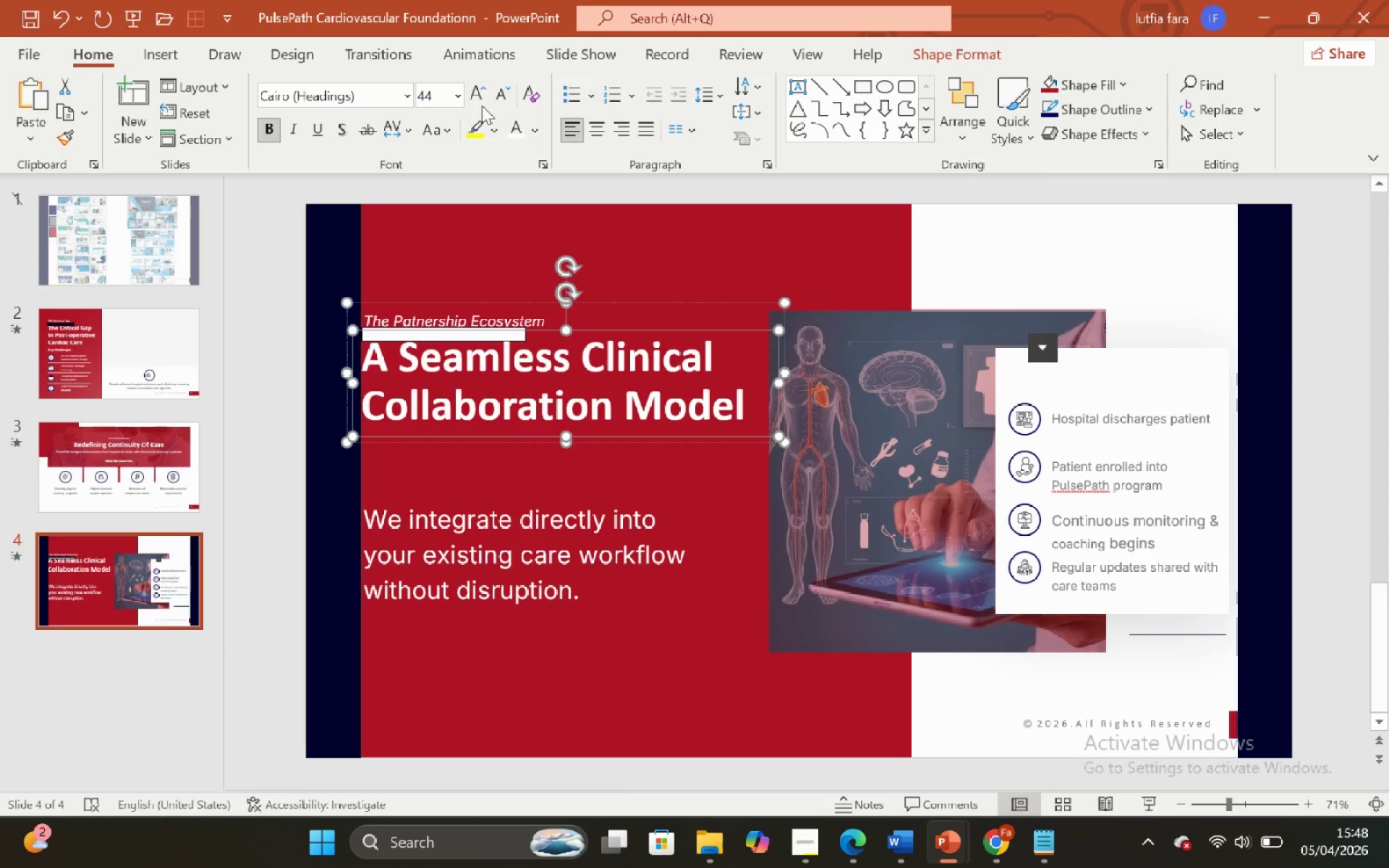 
left_click([482, 95])
 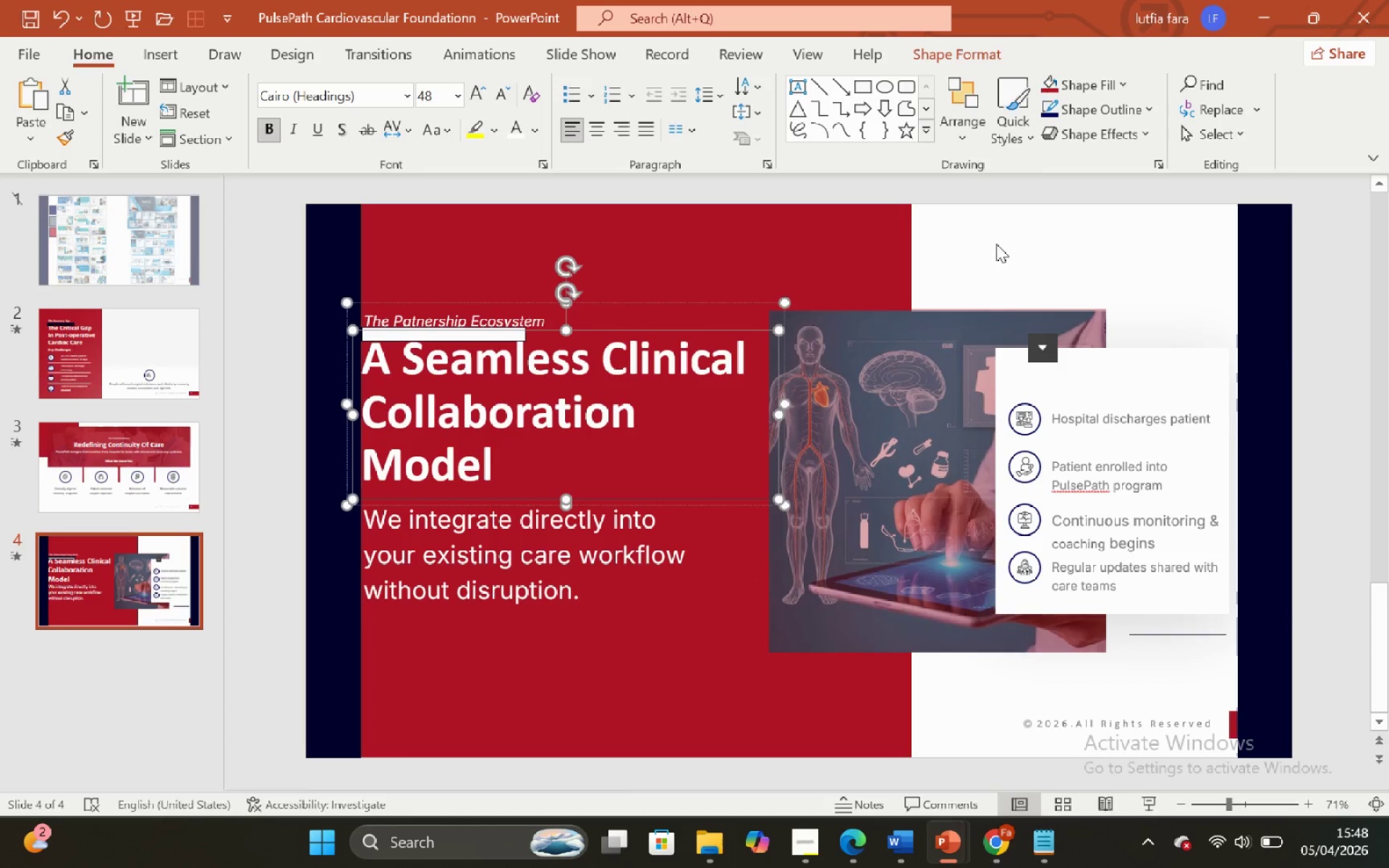 
left_click([996, 237])
 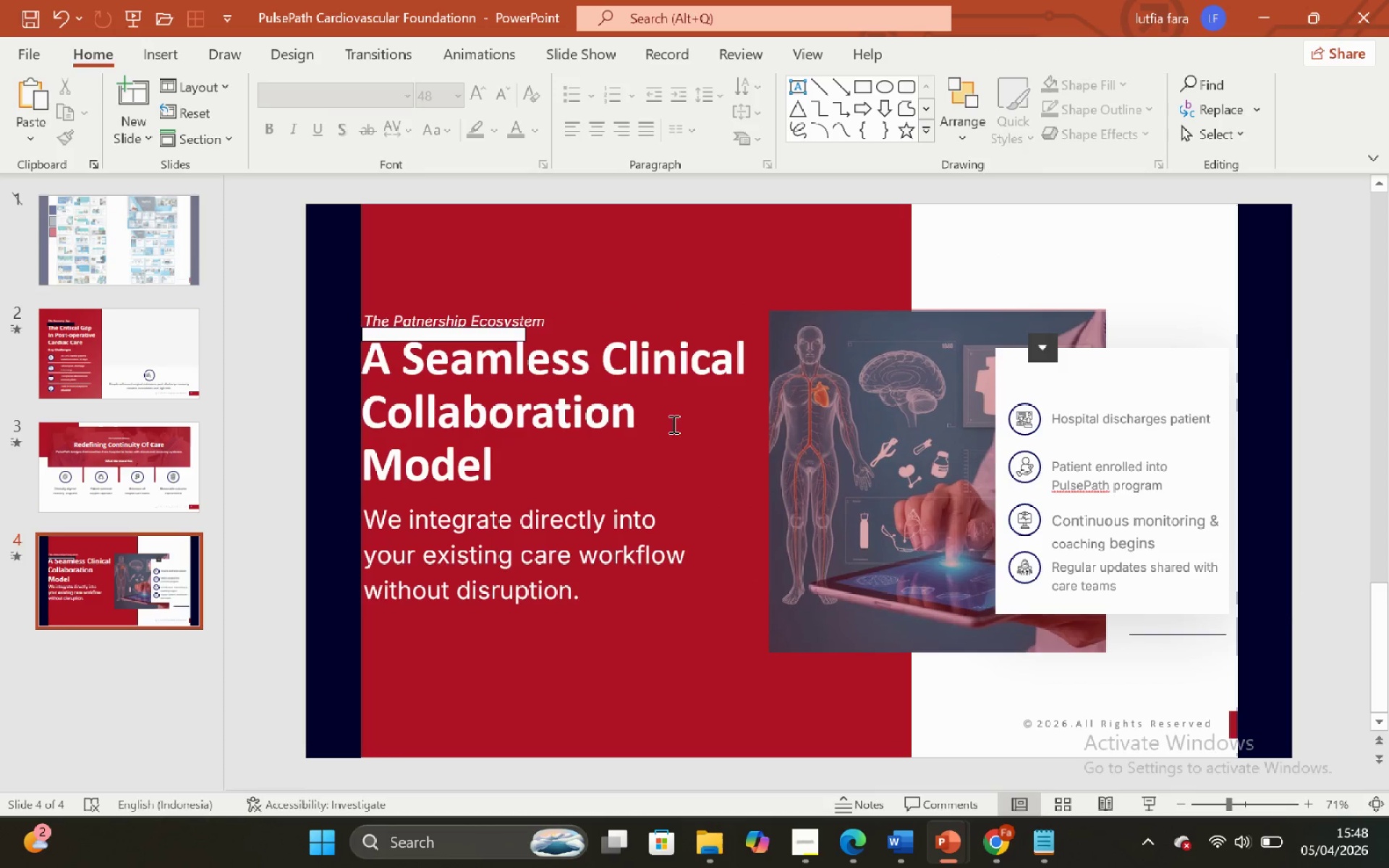 
left_click([651, 388])
 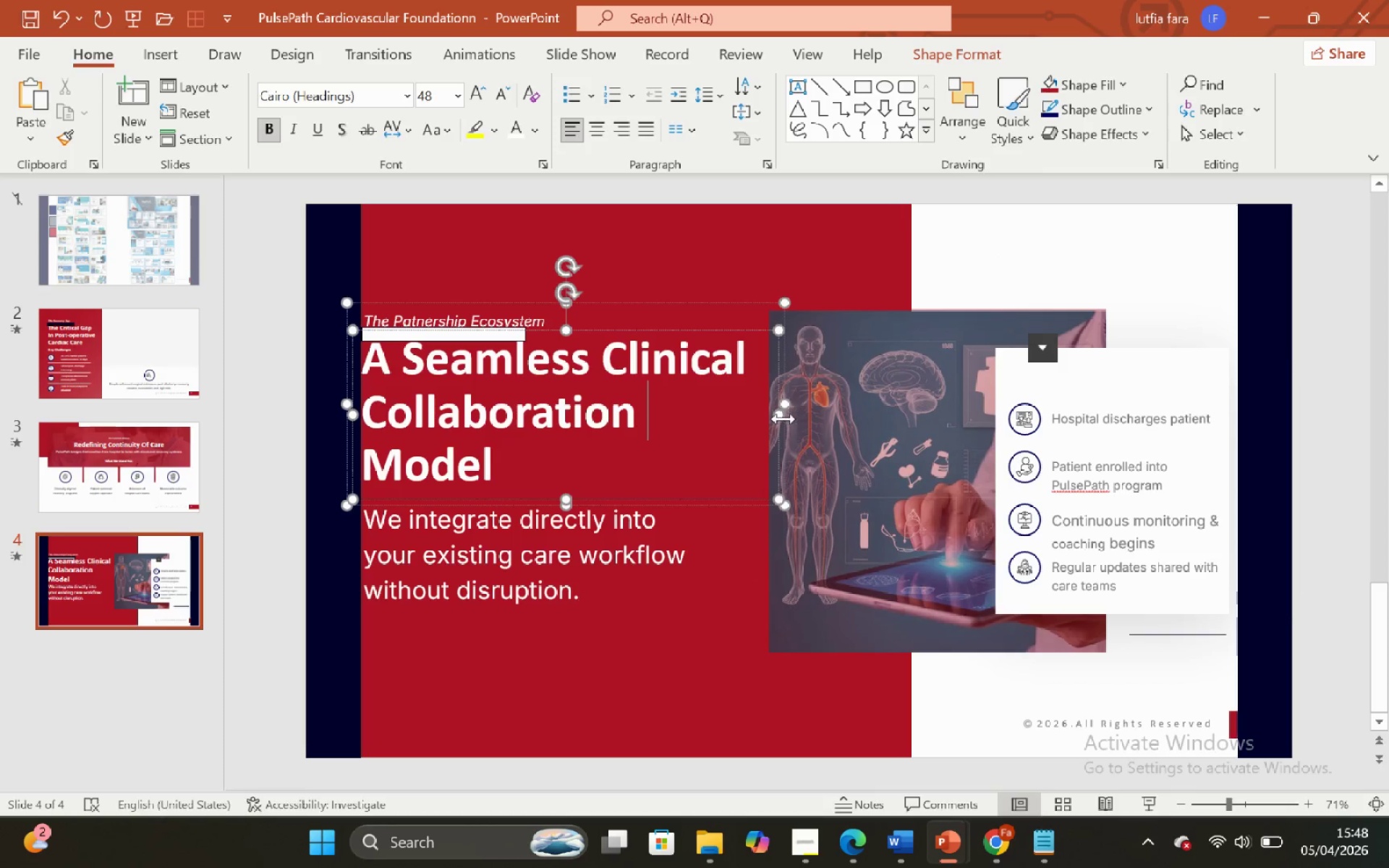 
left_click_drag(start_coordinate=[781, 418], to_coordinate=[763, 412])
 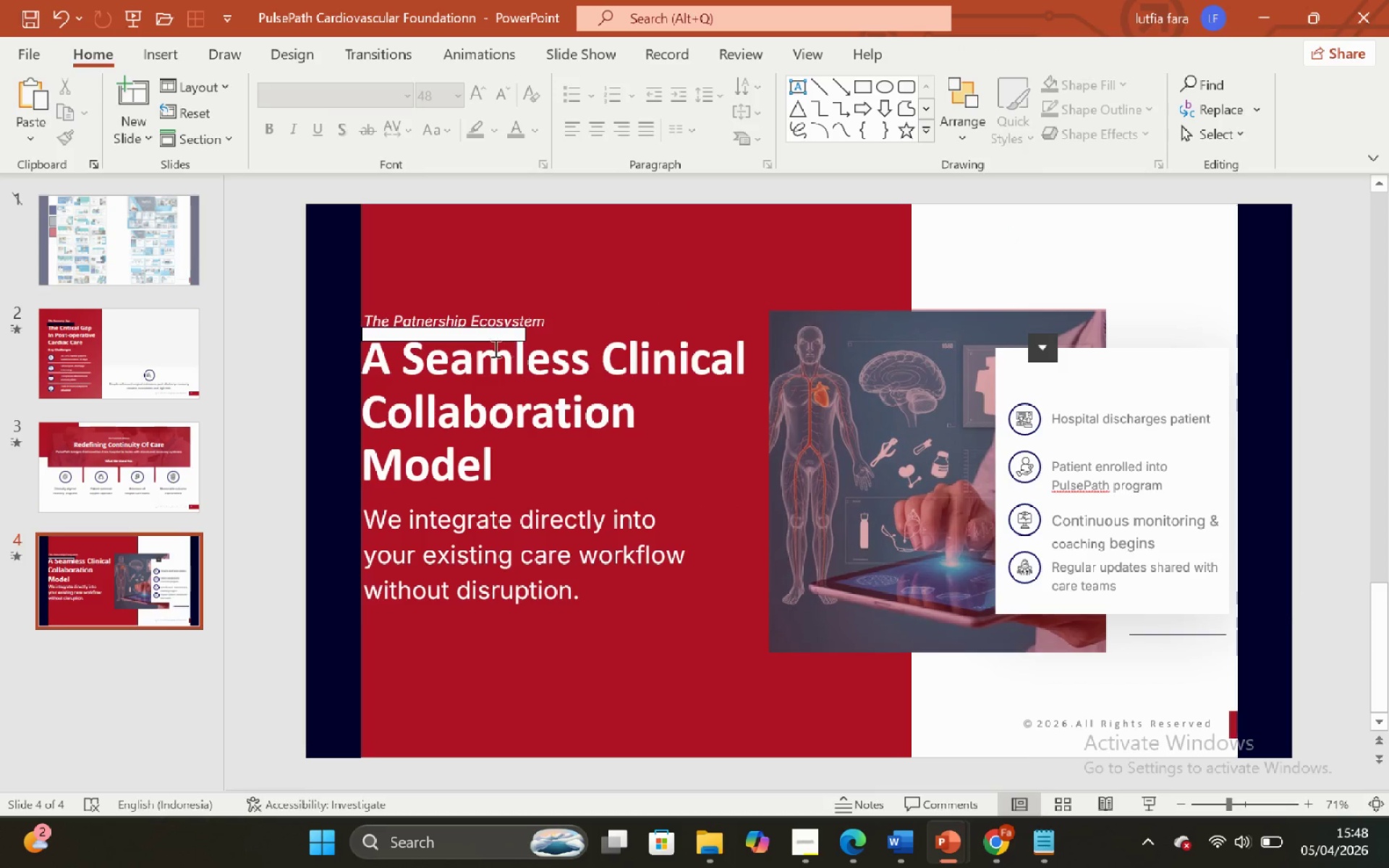 
left_click([483, 338])
 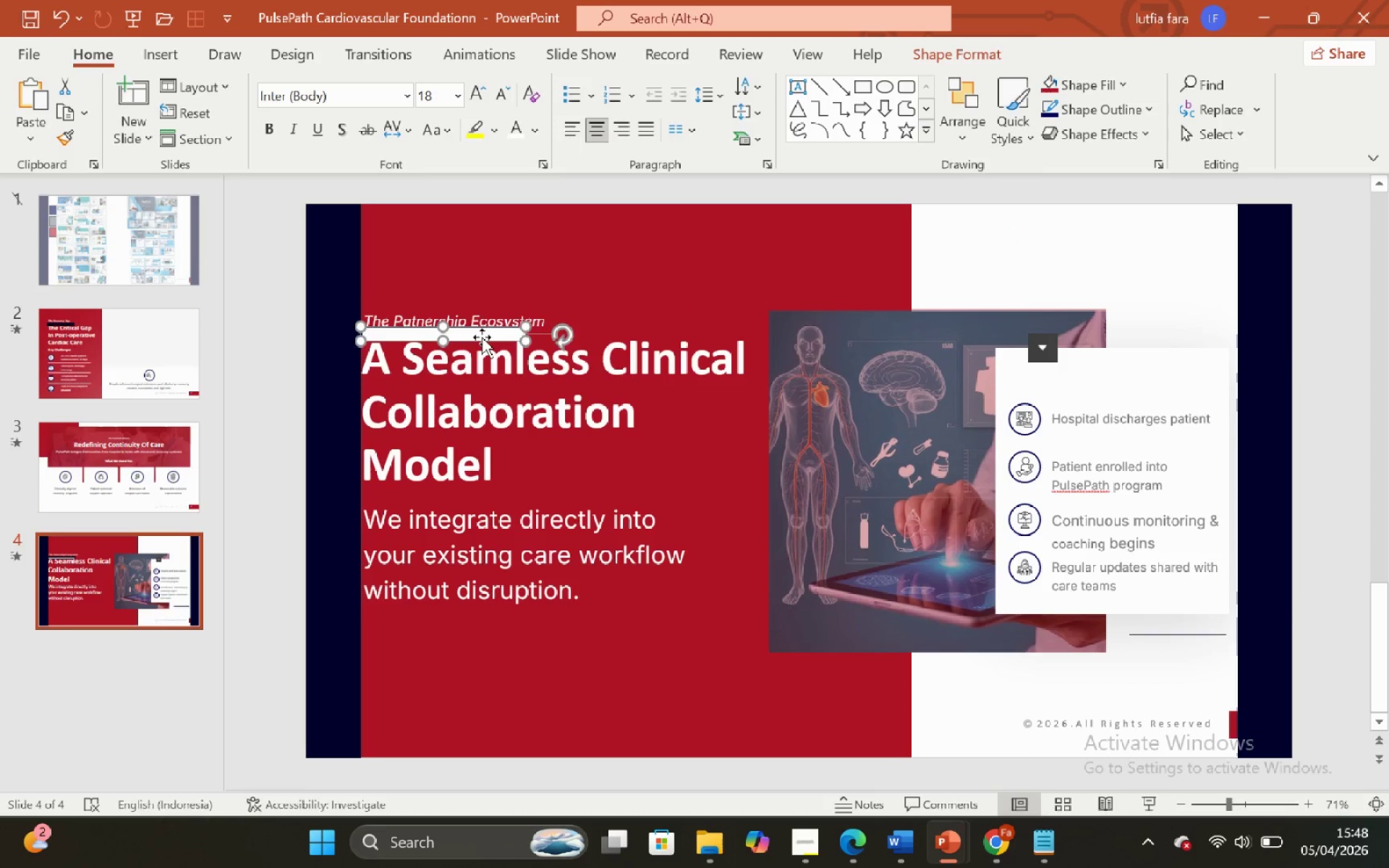 
key(Backspace)
 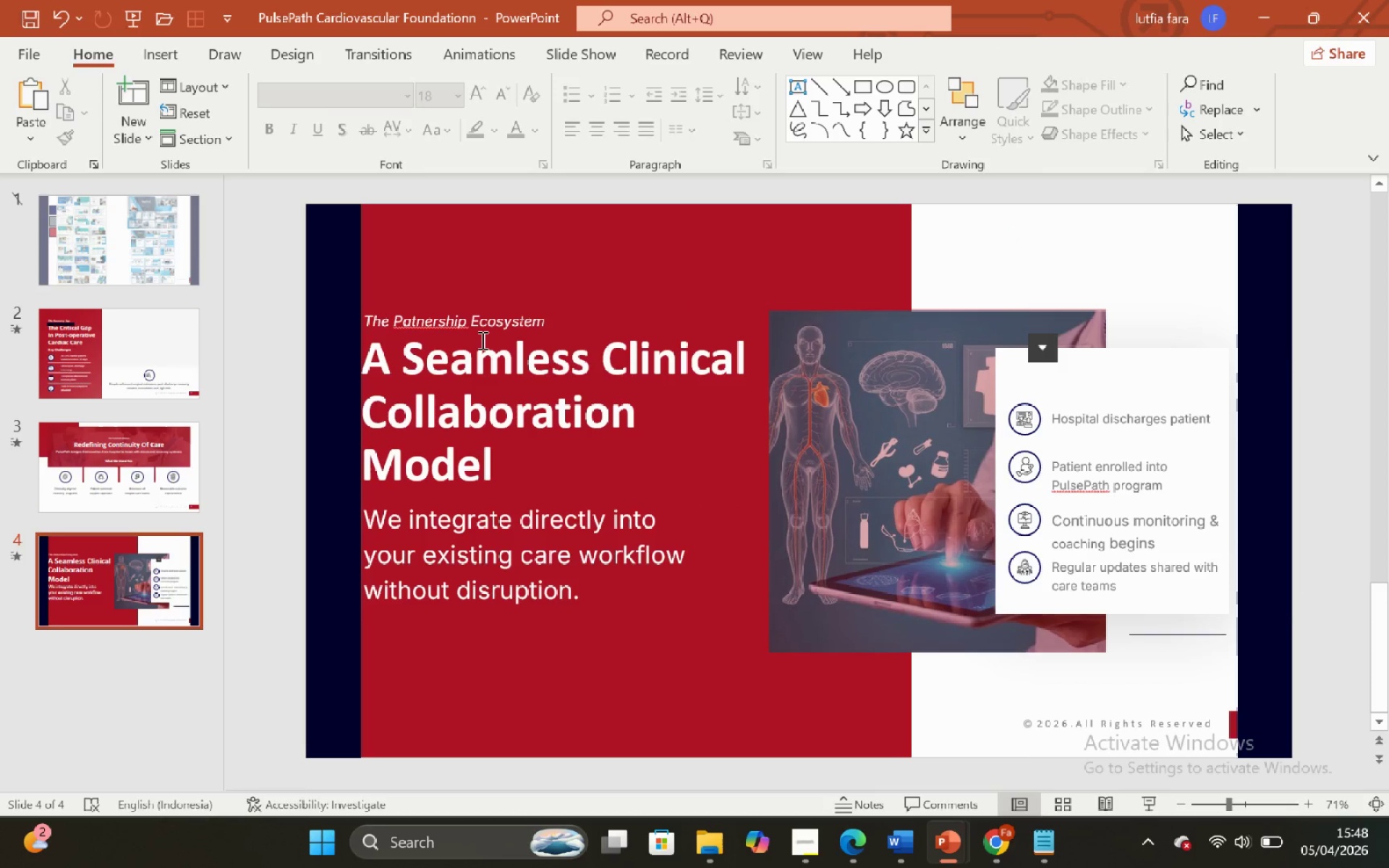 
wait(11.84)
 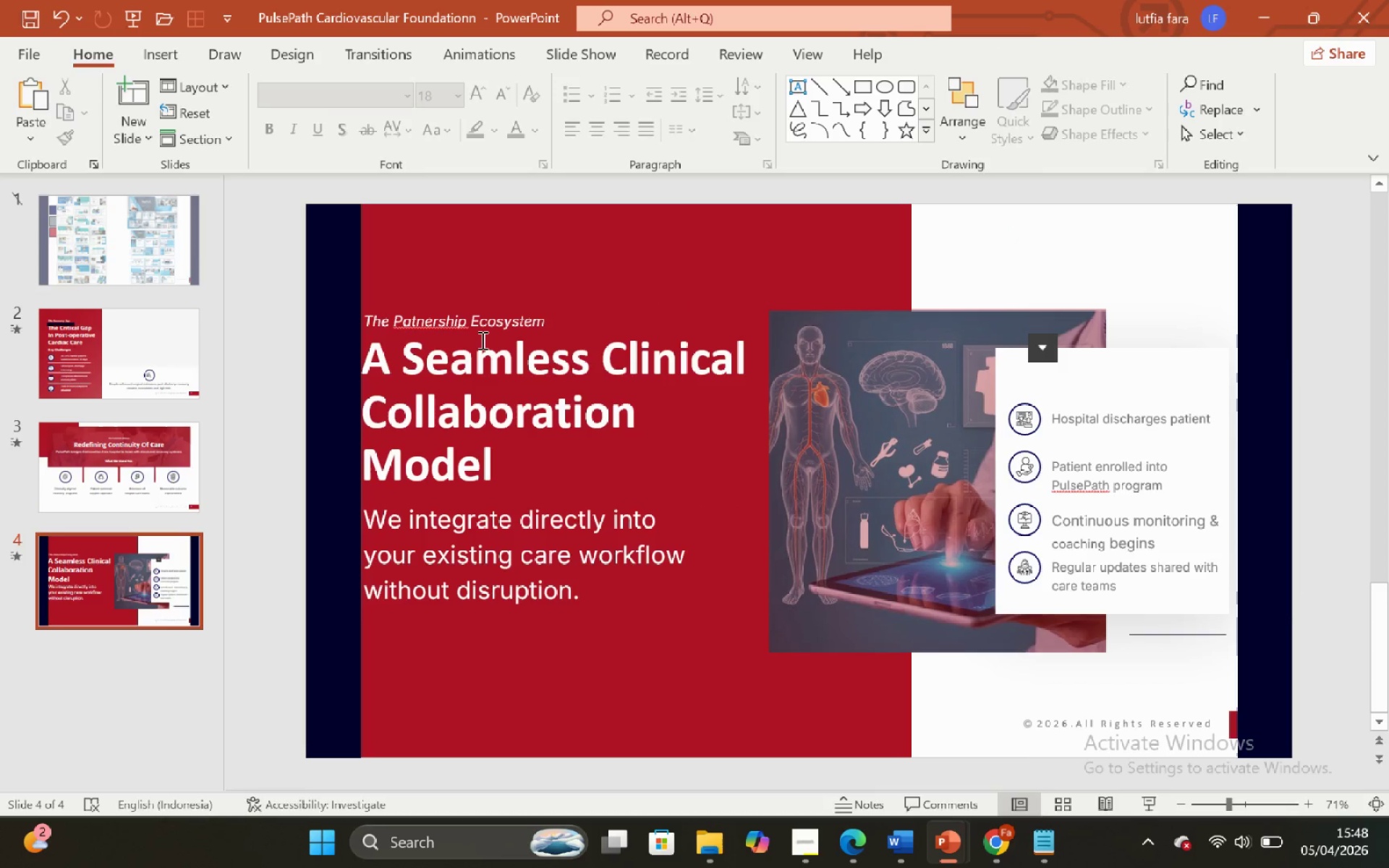 
left_click([1104, 261])
 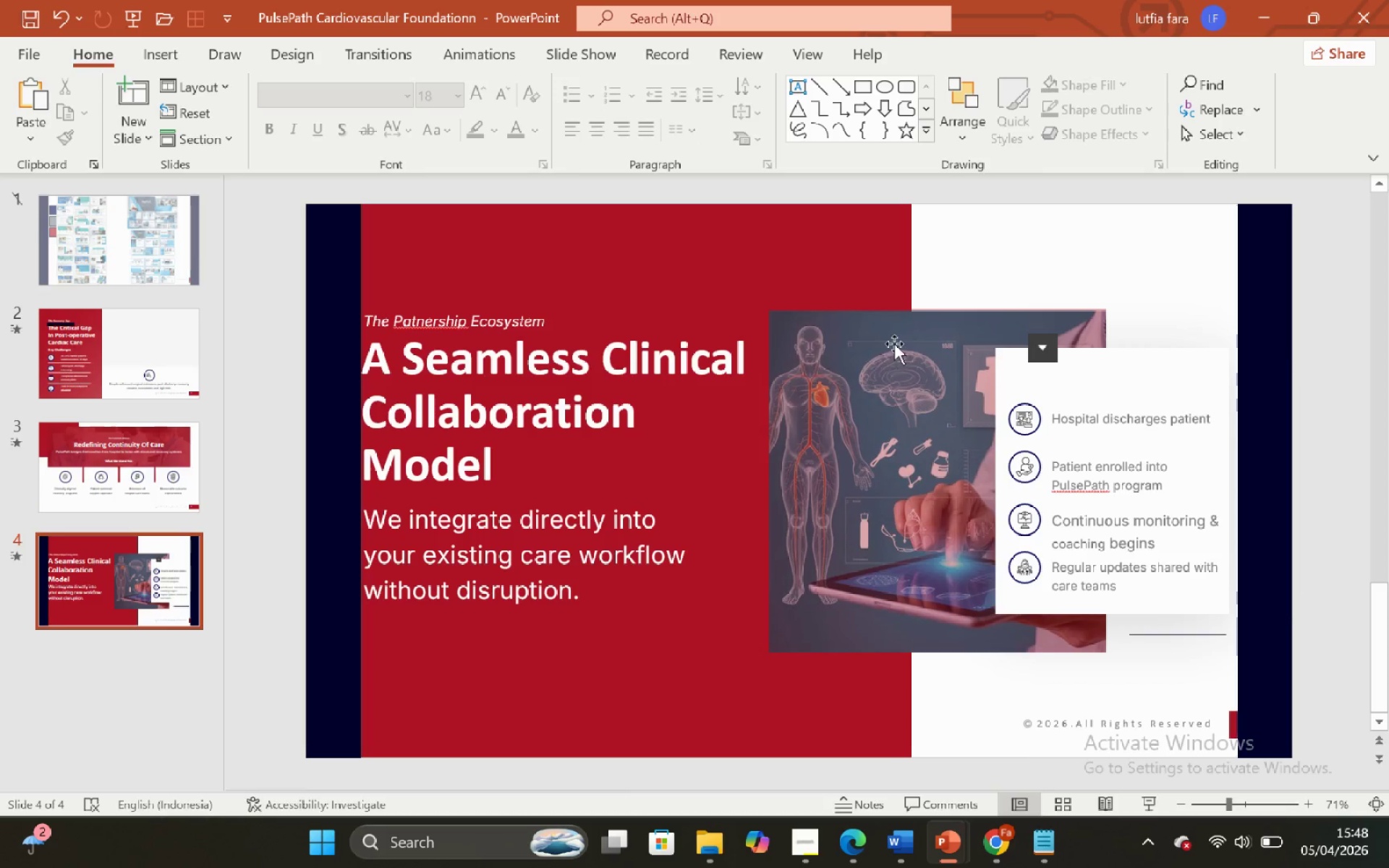 
left_click([895, 343])
 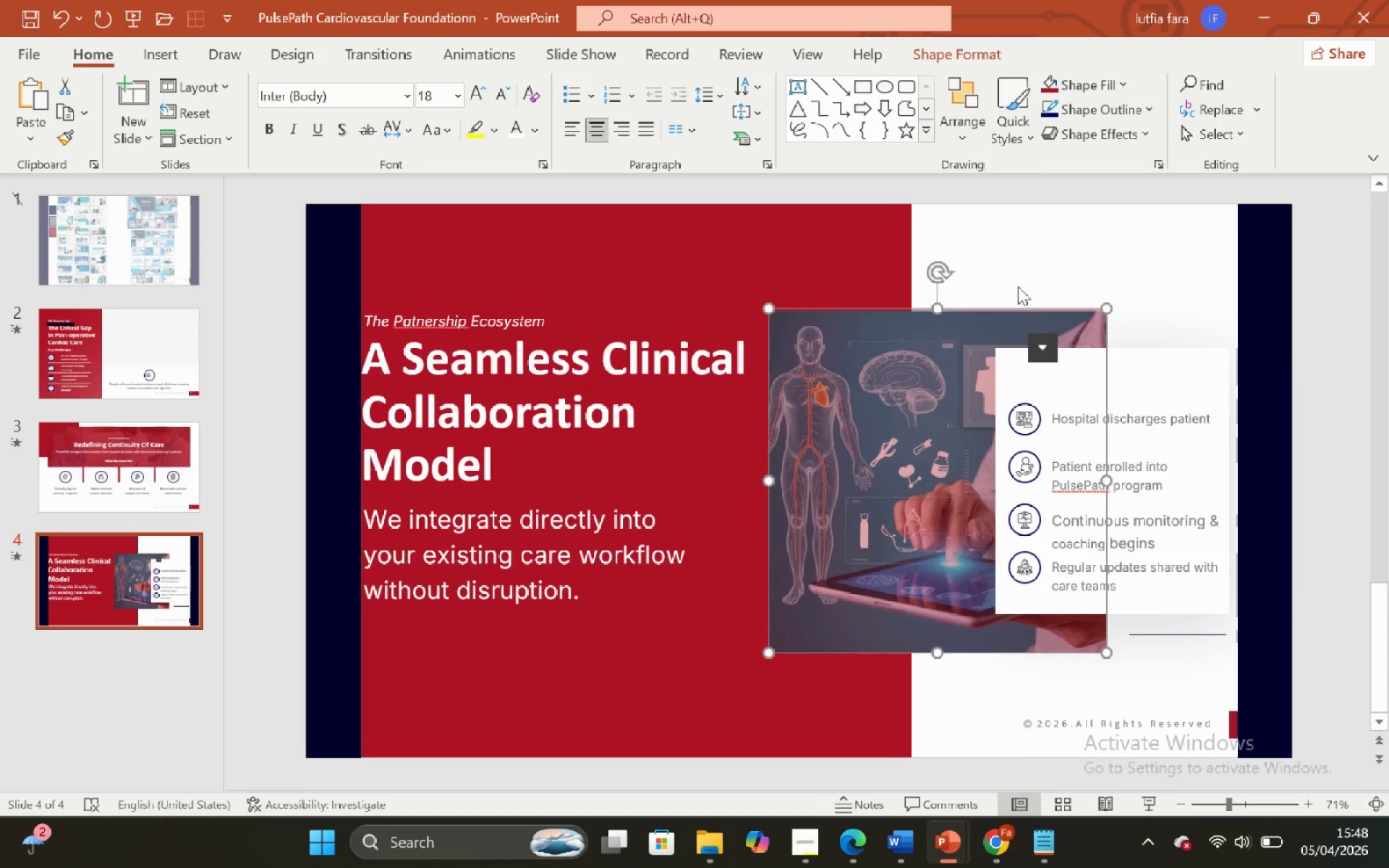 
left_click([1018, 286])
 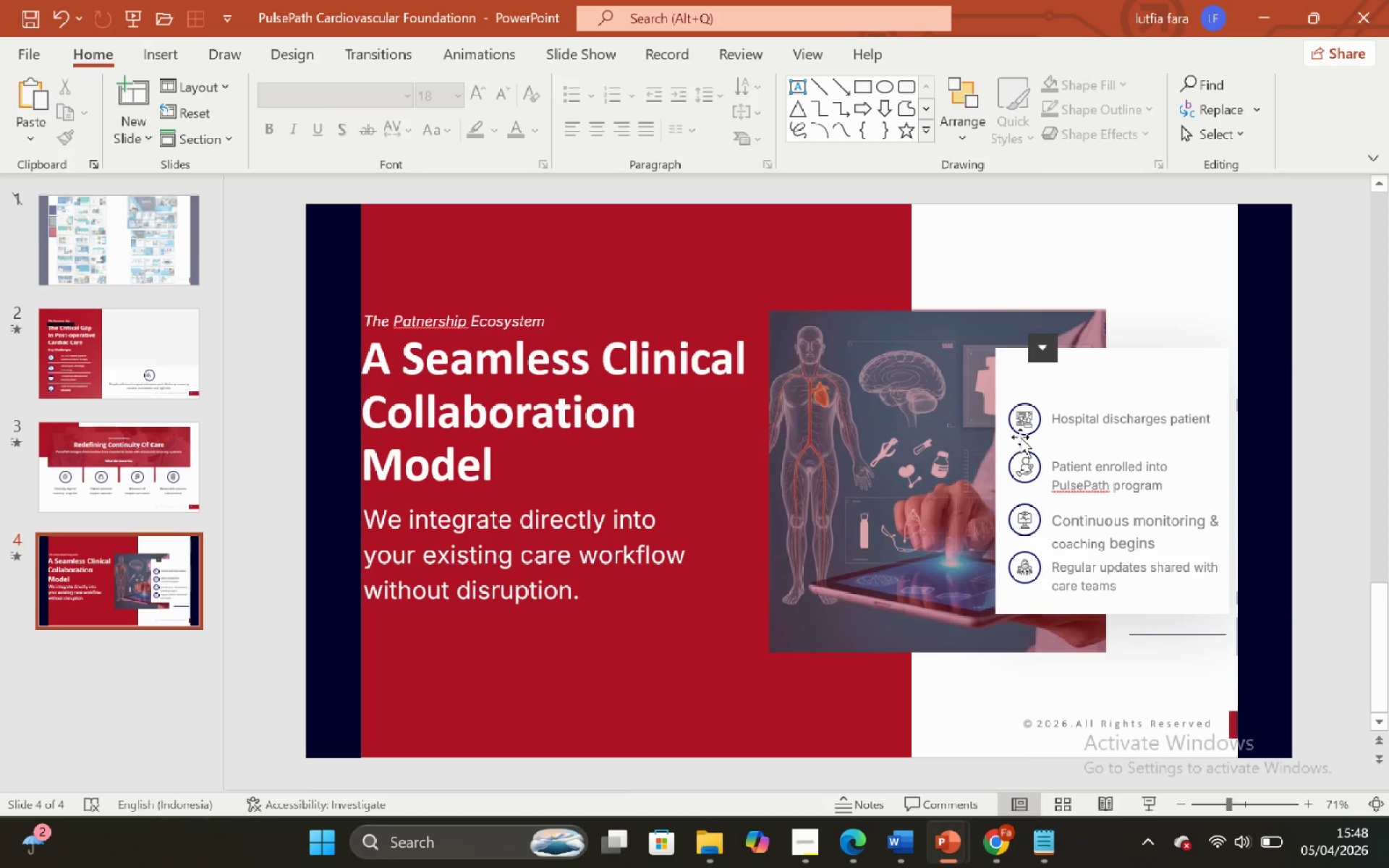 
left_click([1021, 433])
 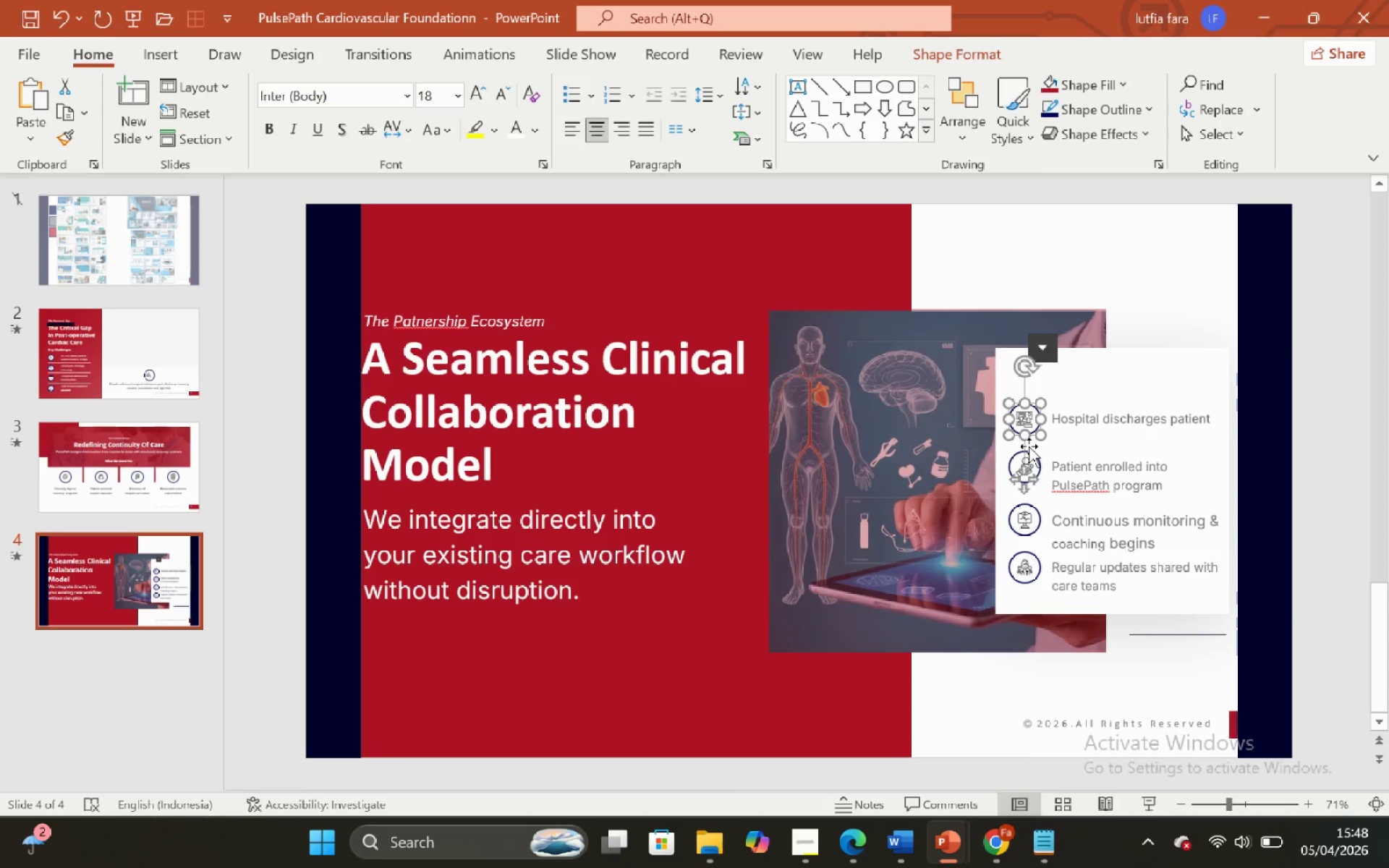 
hold_key(key=ControlLeft, duration=1.99)
hold_key(key=ShiftLeft, duration=1.81)
scroll: coordinate [1029, 446], scroll_direction: up, amount: 6.0
 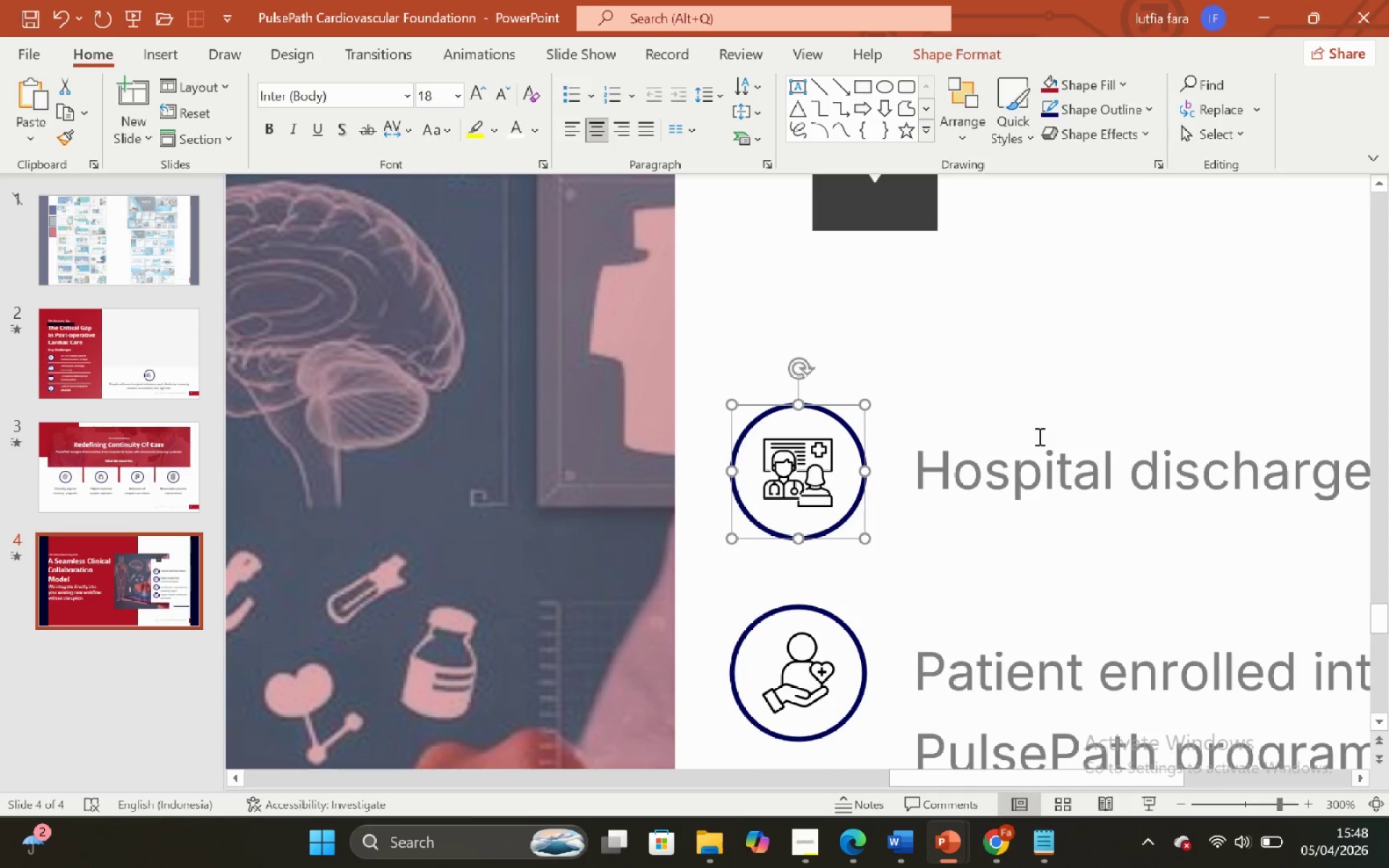 
scroll: coordinate [1083, 463], scroll_direction: down, amount: 2.0
 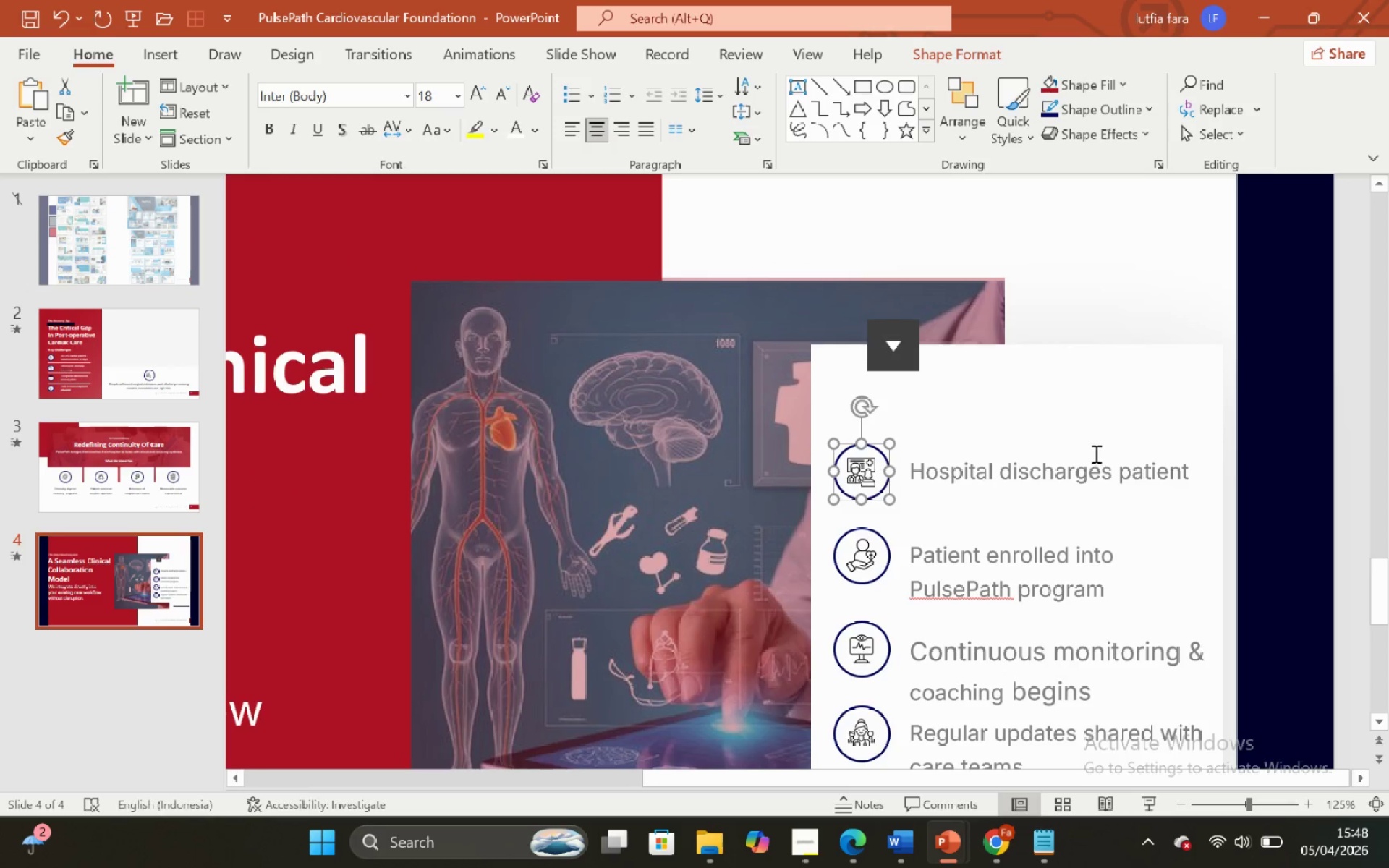 
key(Control+ControlLeft)
 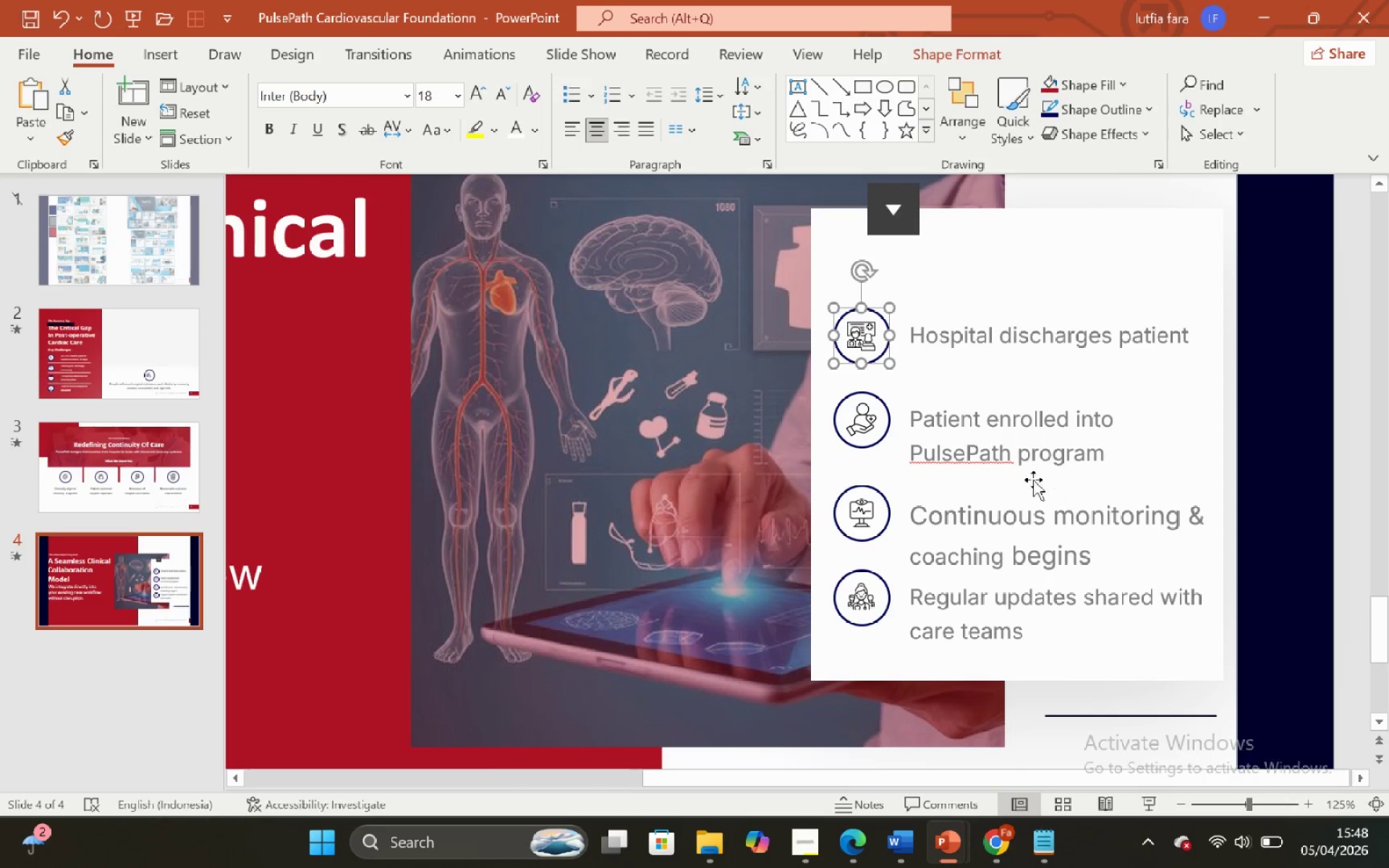 
left_click([1021, 461])
 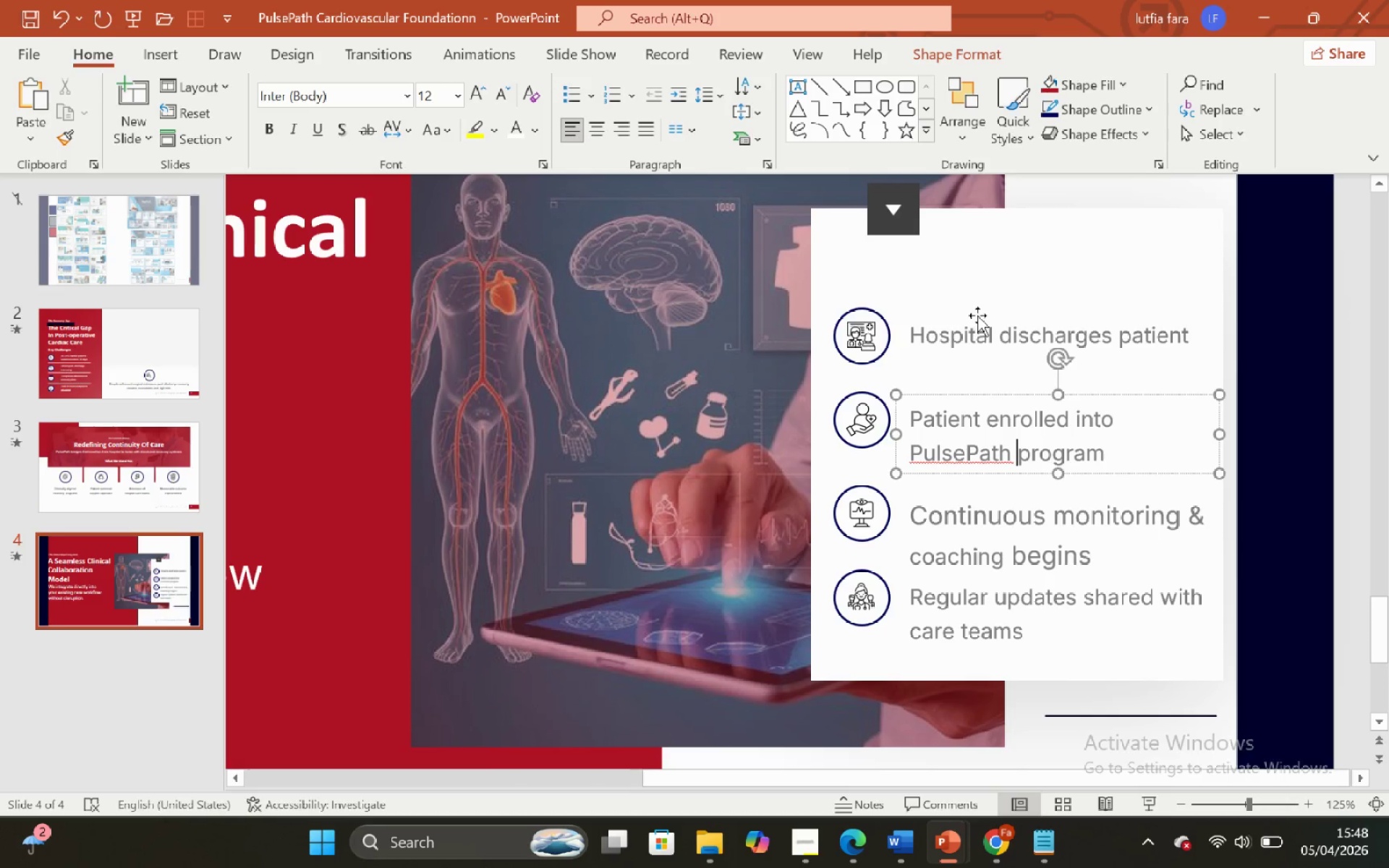 
left_click([979, 315])
 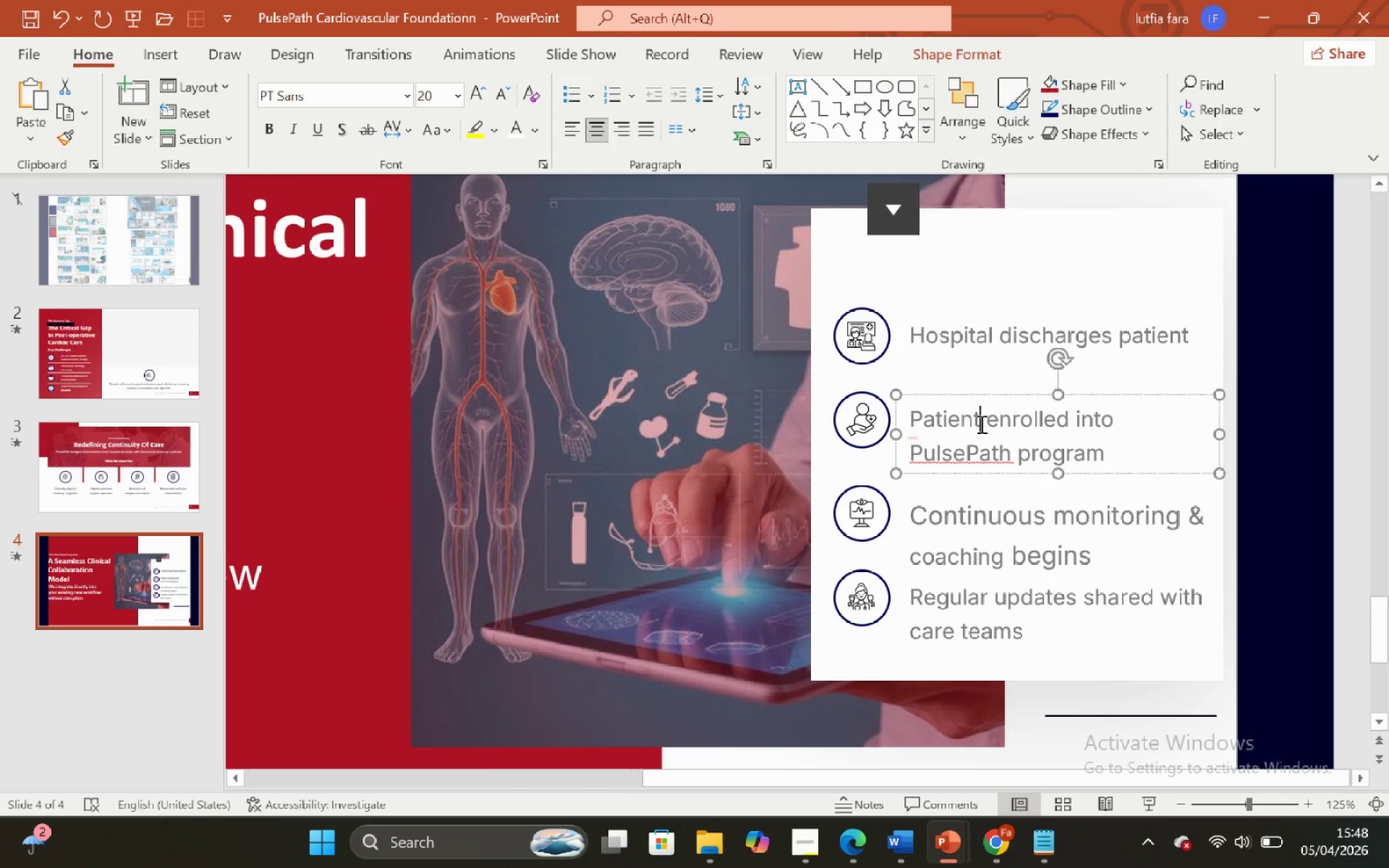 
double_click([973, 354])
 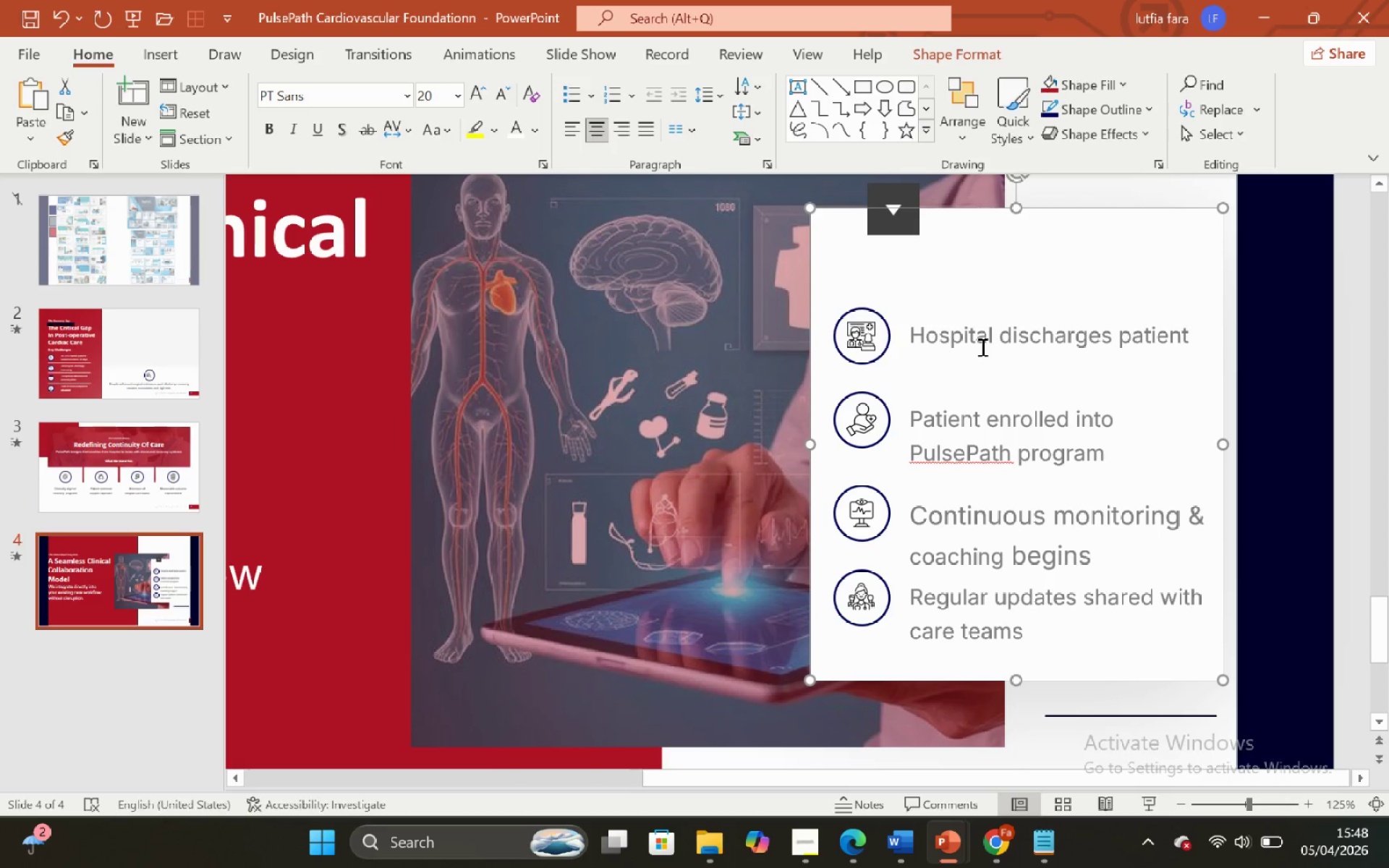 
left_click([981, 346])
 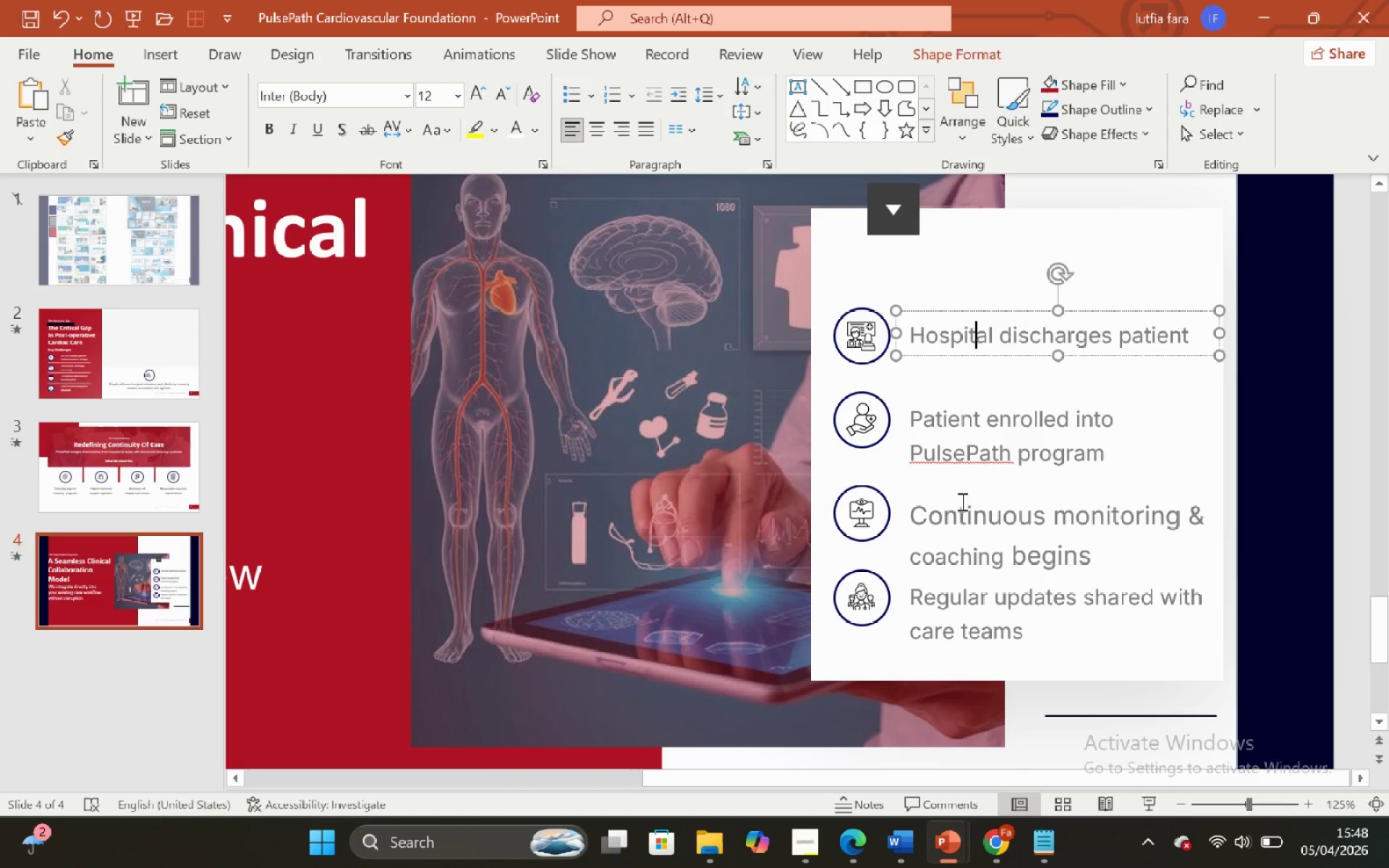 
left_click([971, 538])
 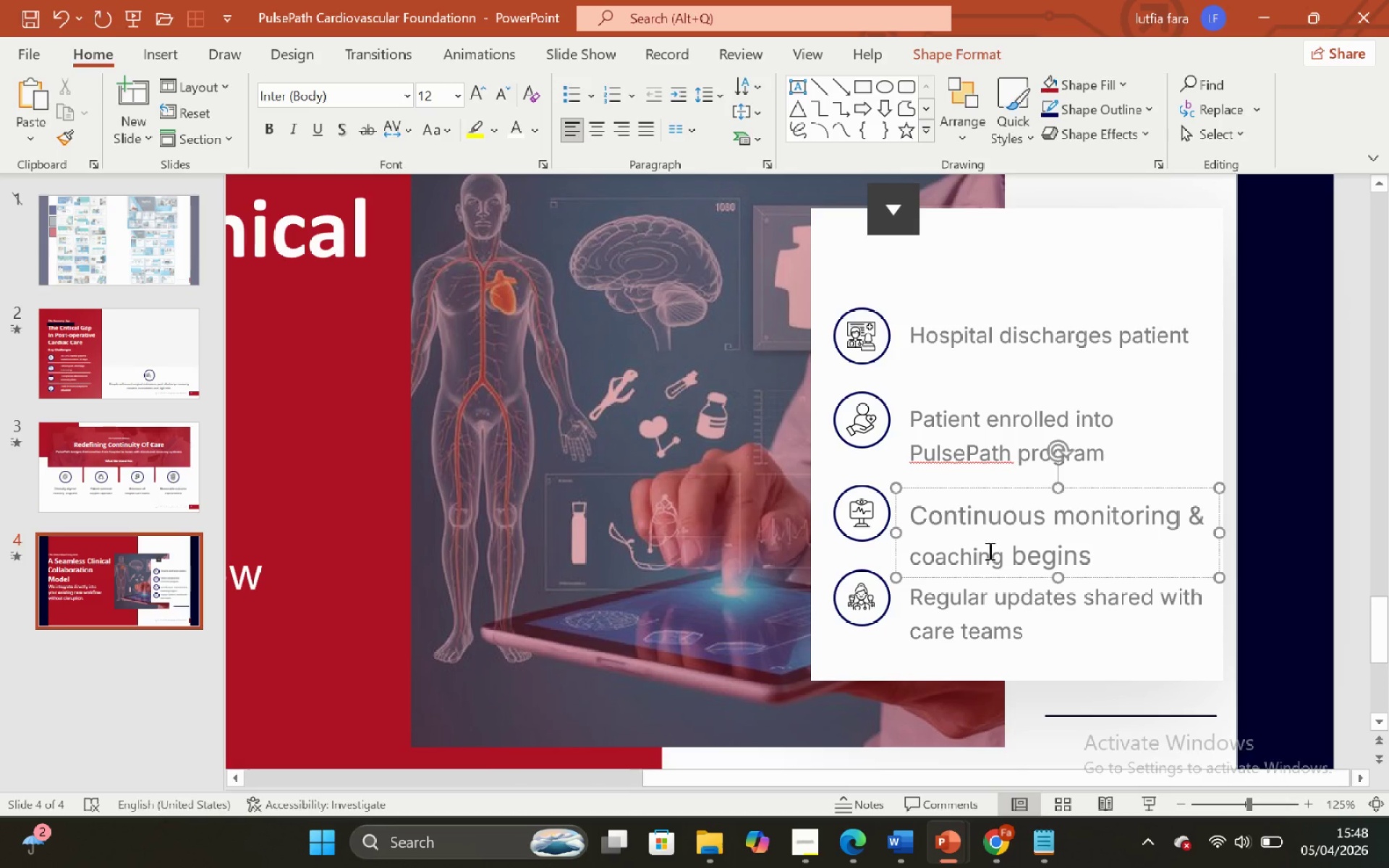 
left_click_drag(start_coordinate=[1001, 523], to_coordinate=[933, 511])
 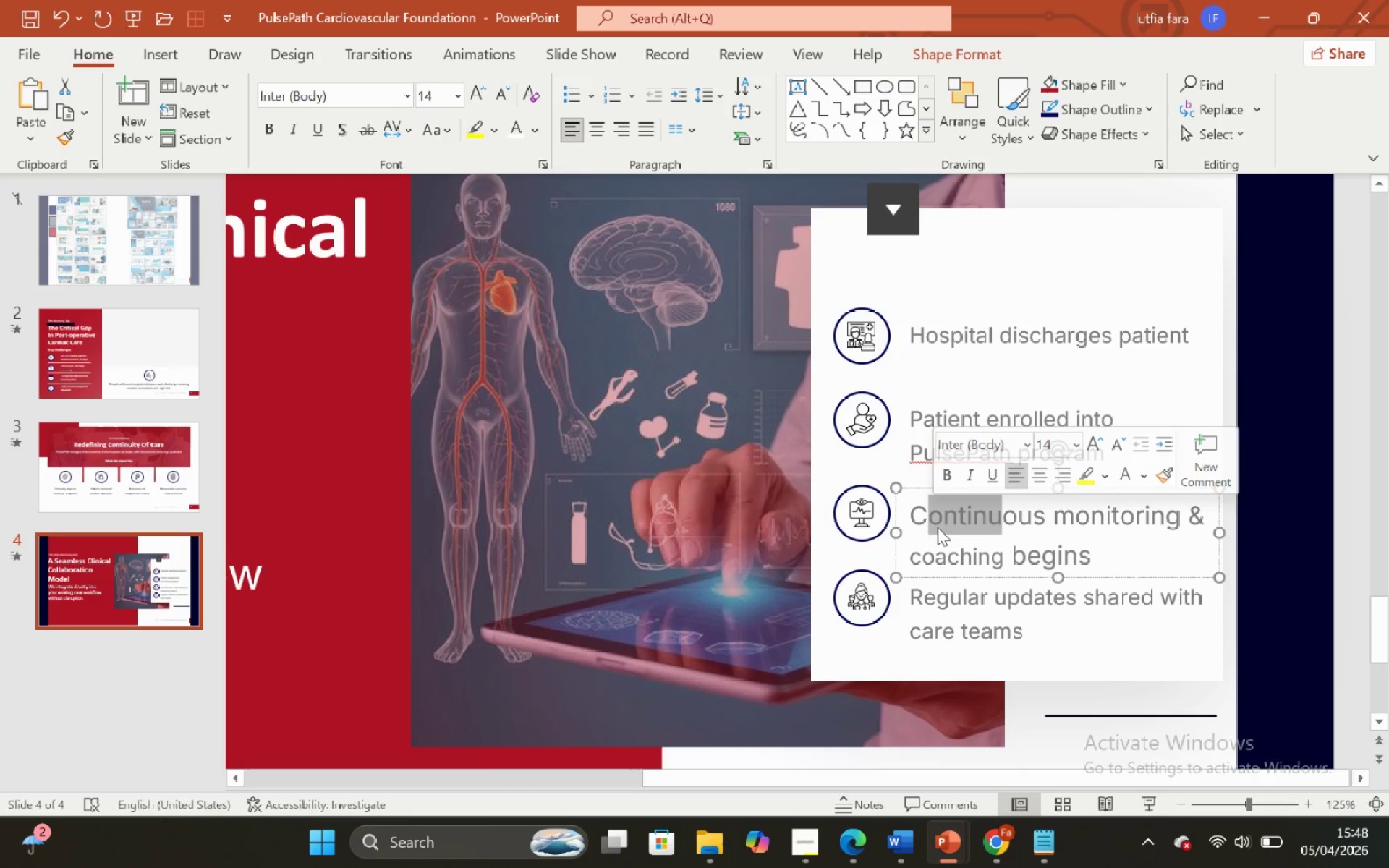 
left_click([938, 527])
 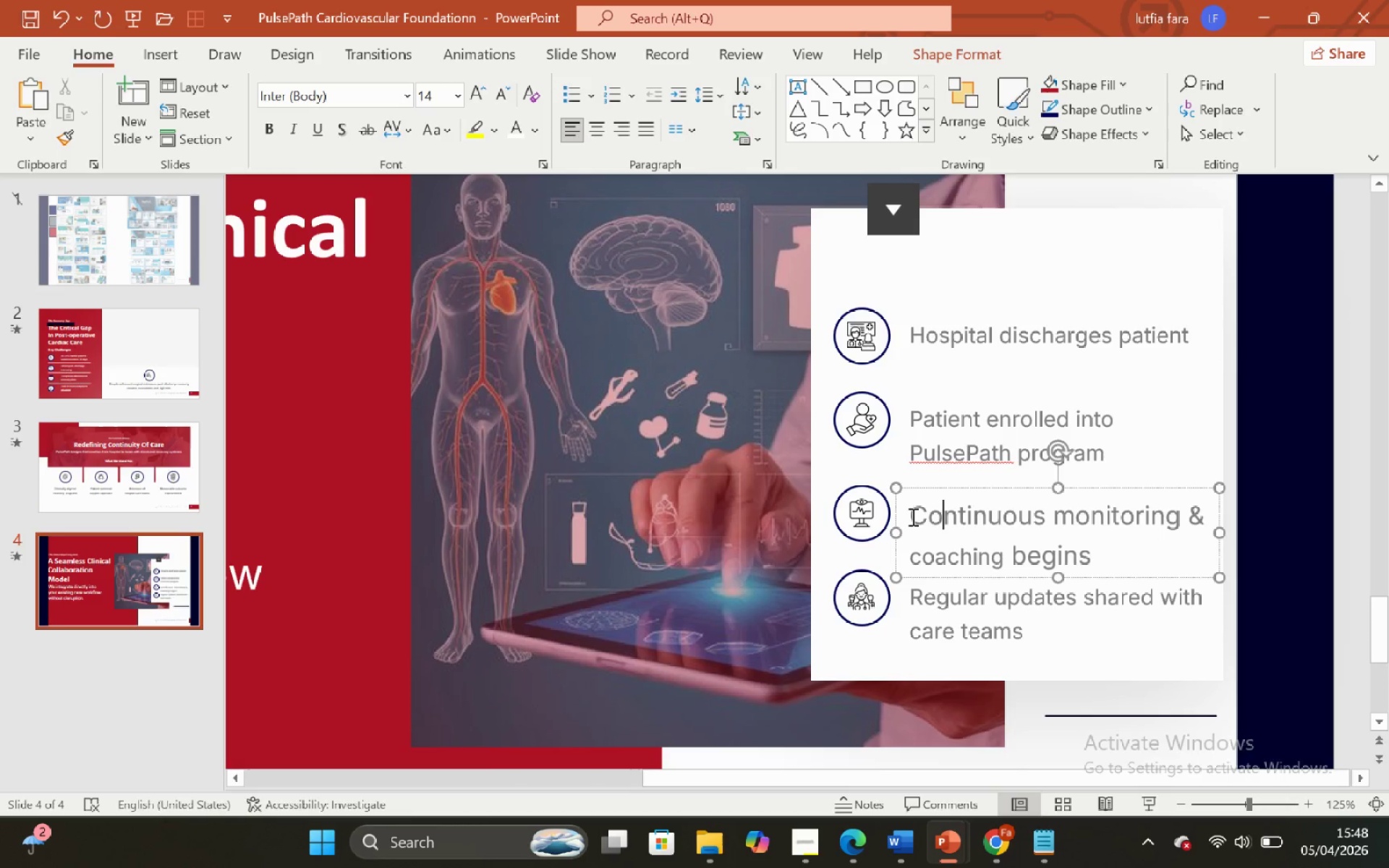 
left_click_drag(start_coordinate=[912, 510], to_coordinate=[1207, 515])
 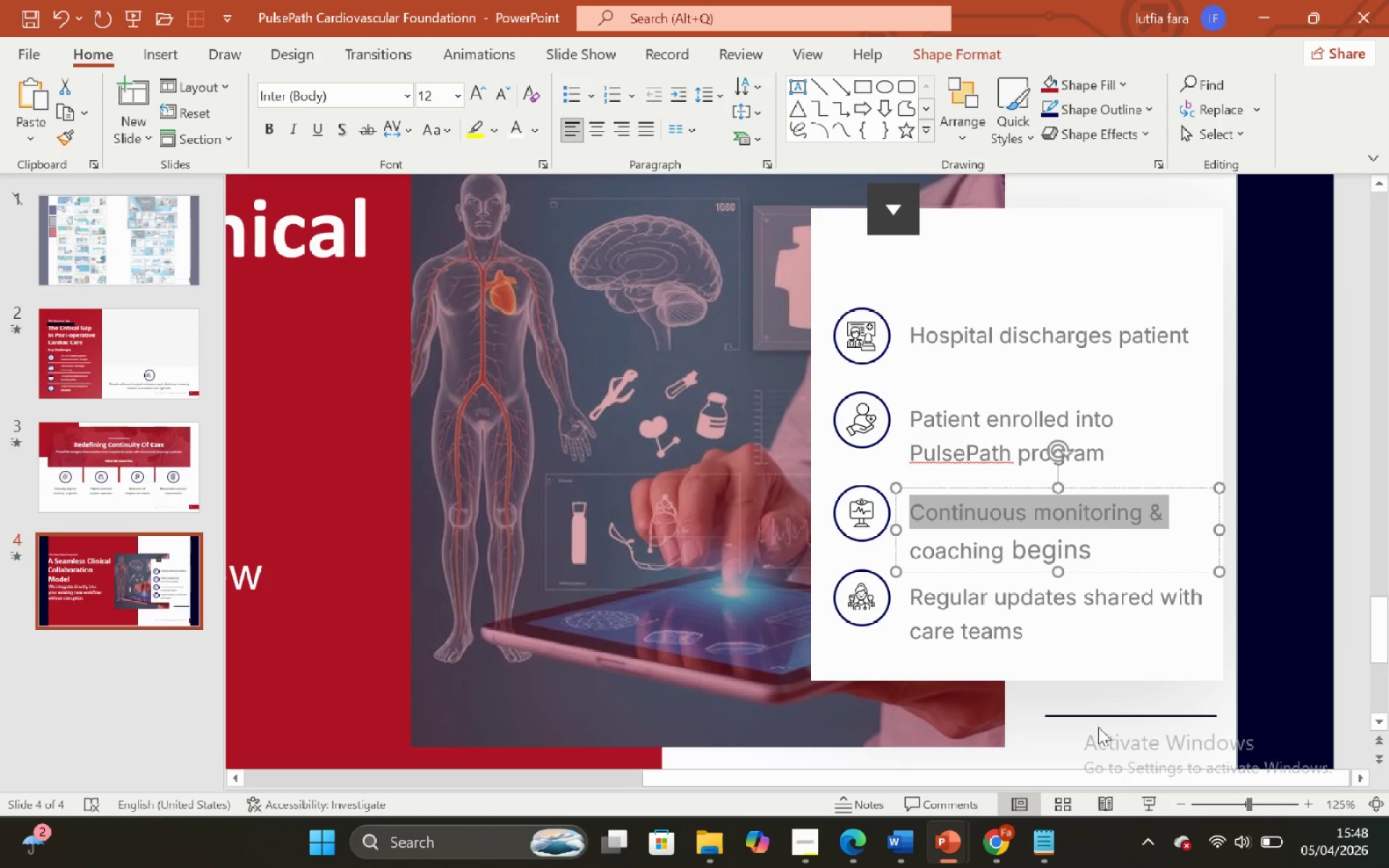 
left_click([1098, 706])
 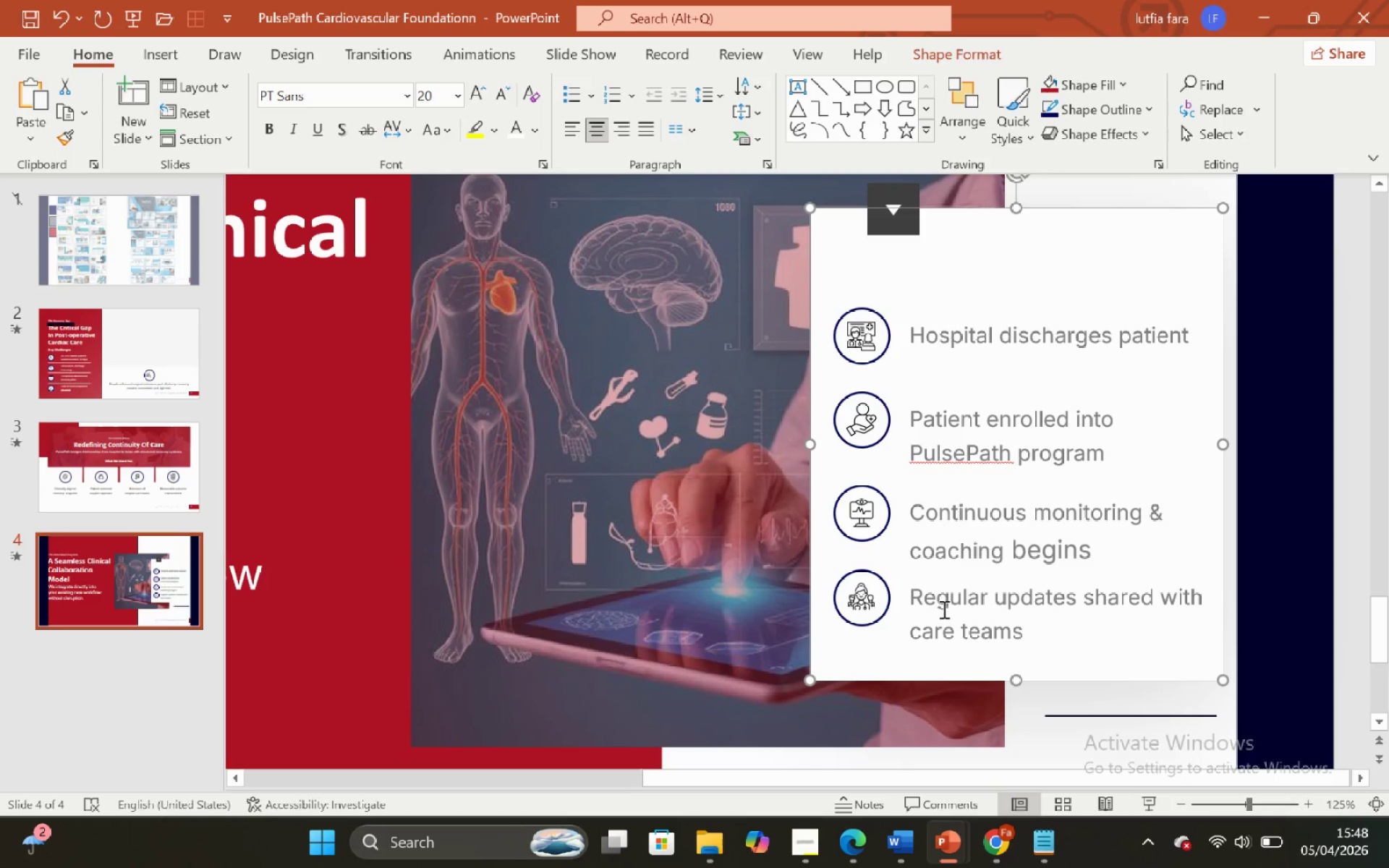 
left_click([930, 604])
 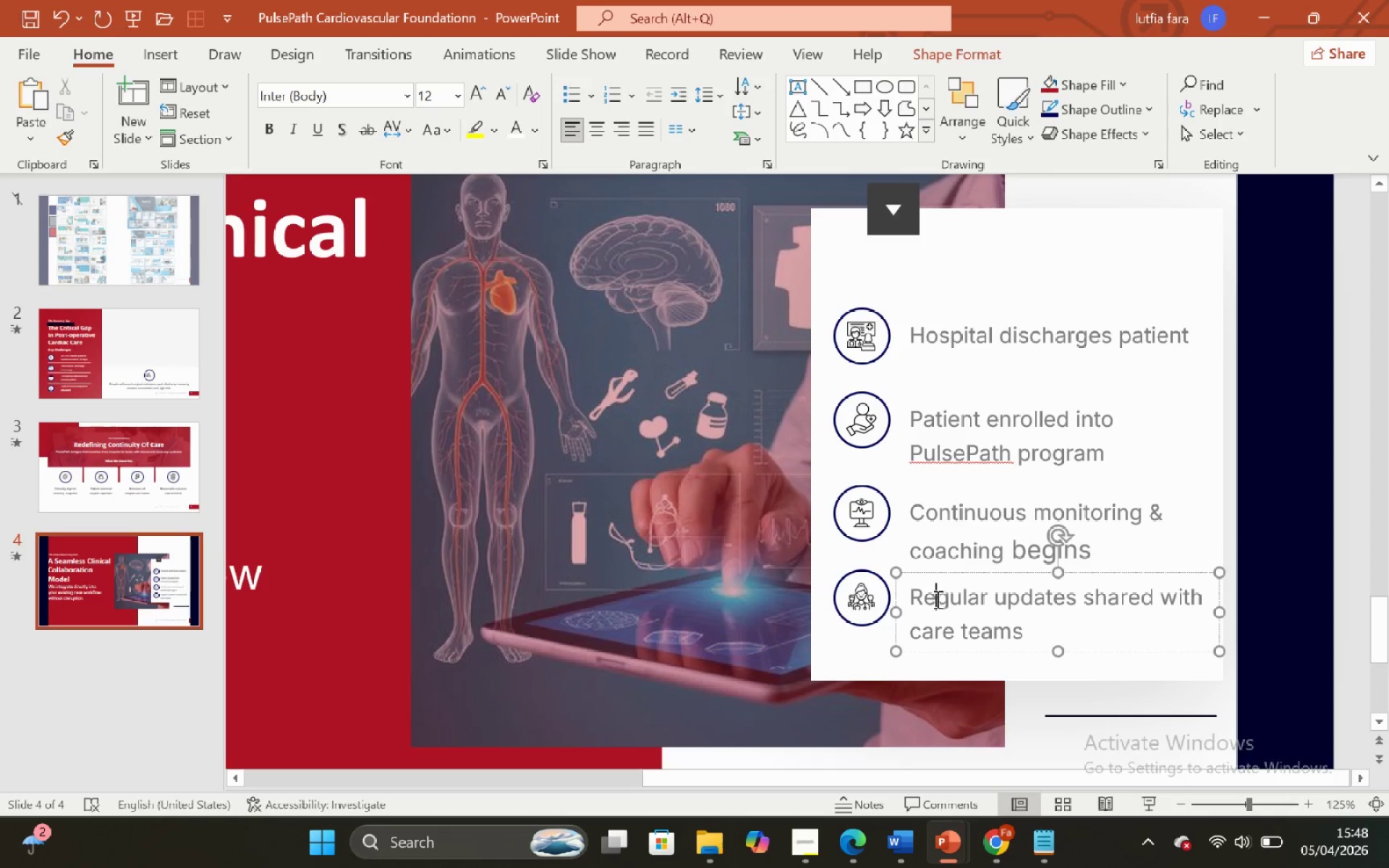 
left_click_drag(start_coordinate=[931, 598], to_coordinate=[1062, 597])
 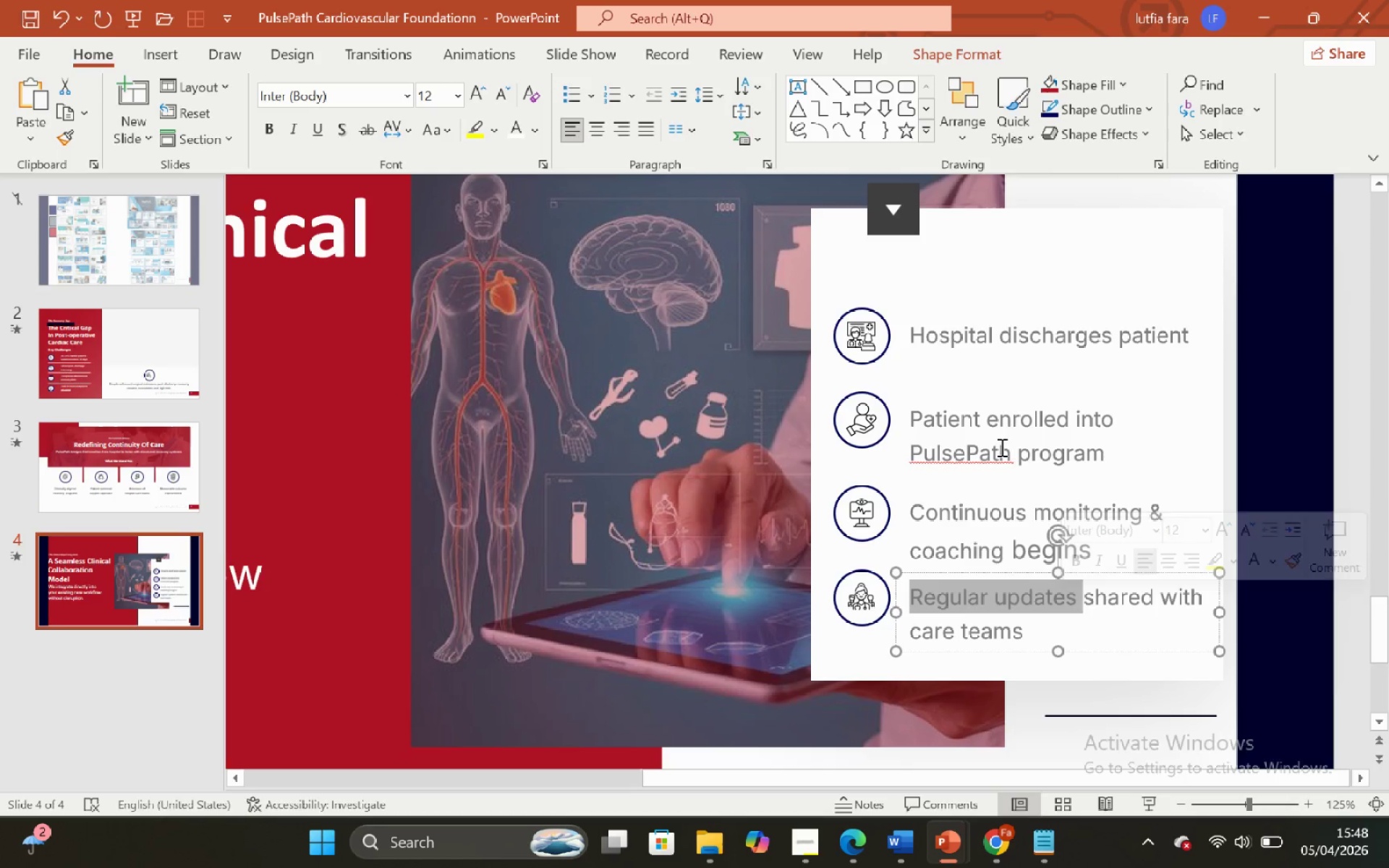 
left_click([1001, 425])
 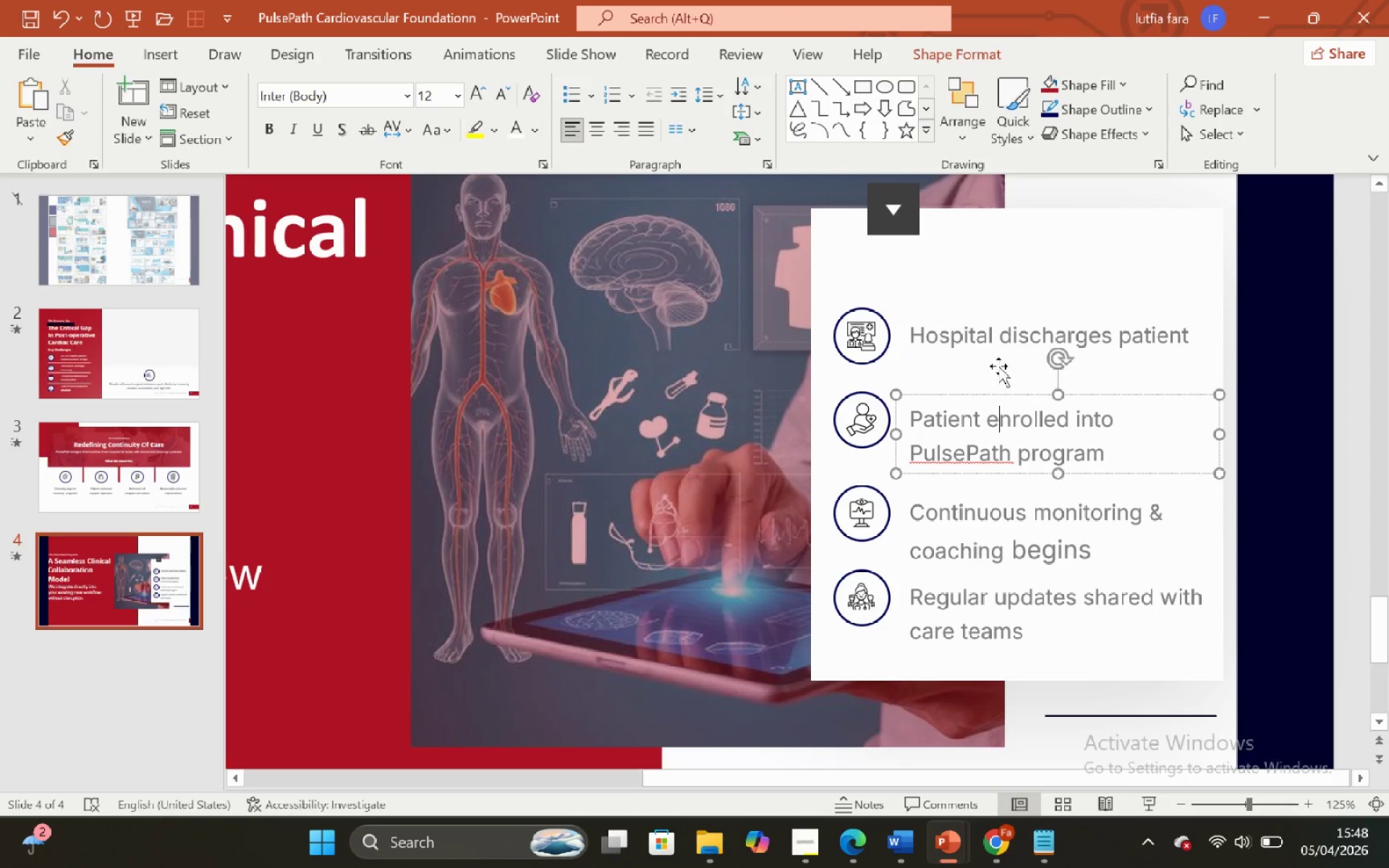 
left_click([994, 333])
 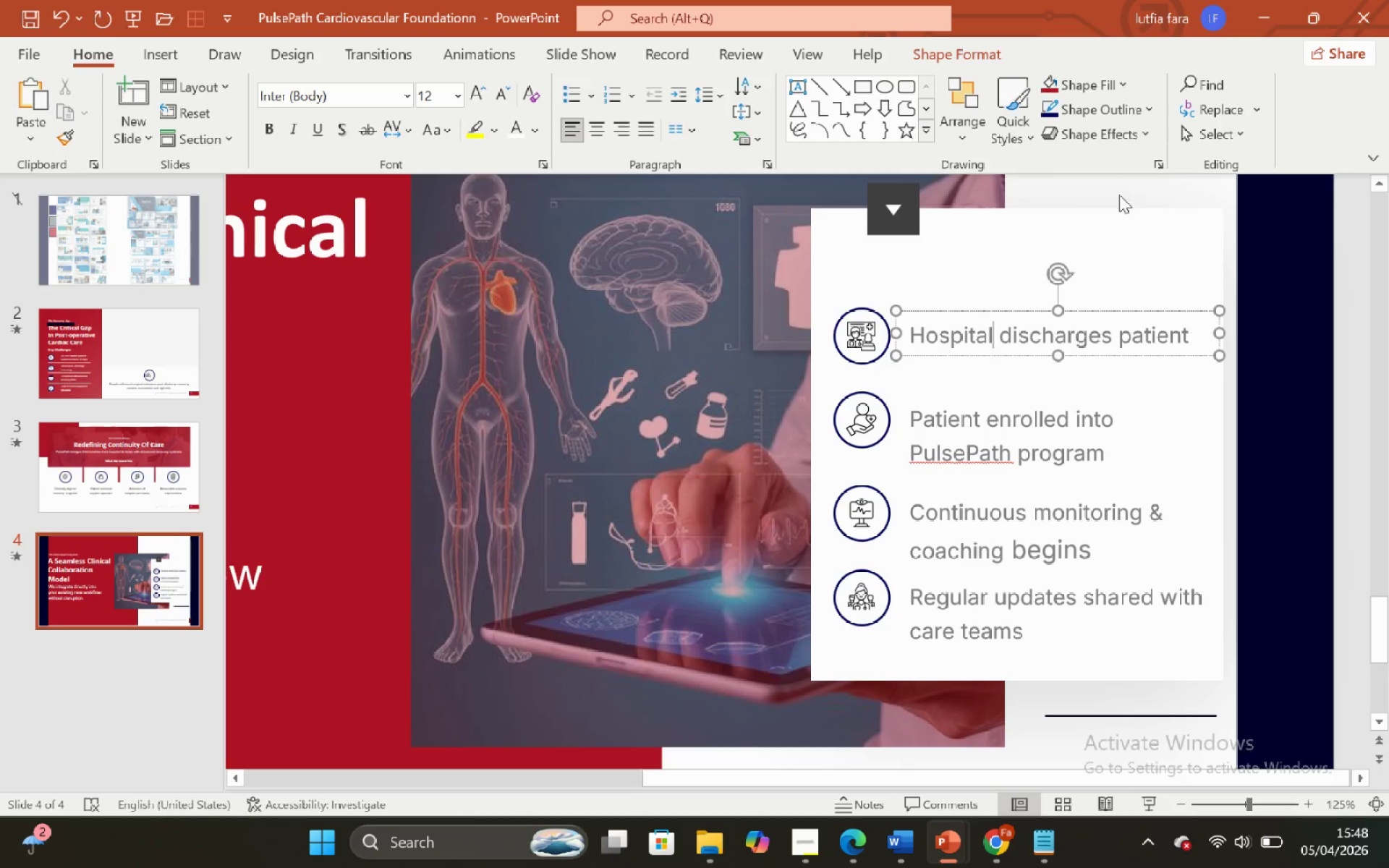 
left_click([1119, 187])
 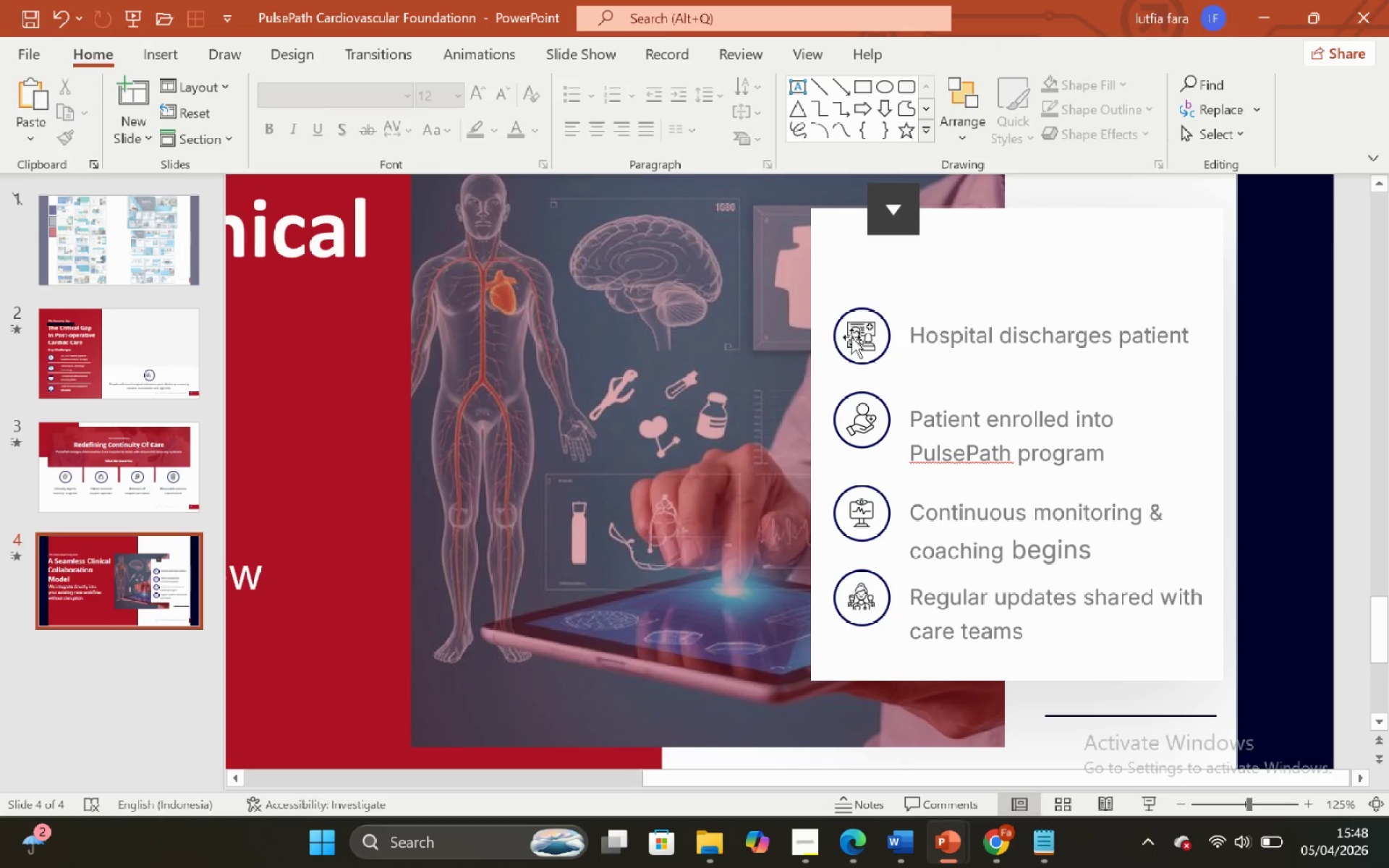 
left_click([854, 336])
 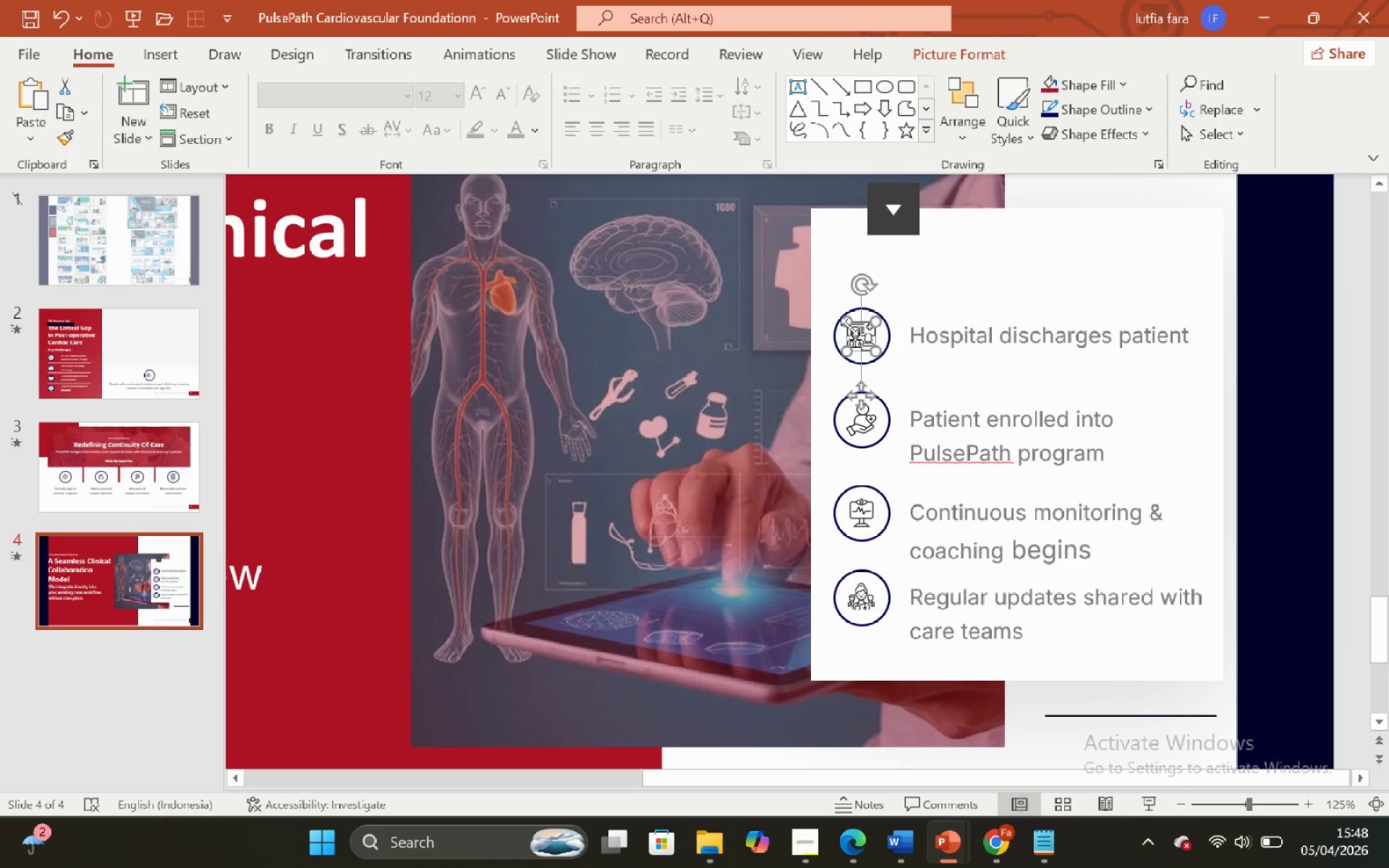 
hold_key(key=ControlLeft, duration=1.14)
hold_key(key=ShiftLeft, duration=1.03)
scroll: coordinate [849, 325], scroll_direction: up, amount: 2.0
 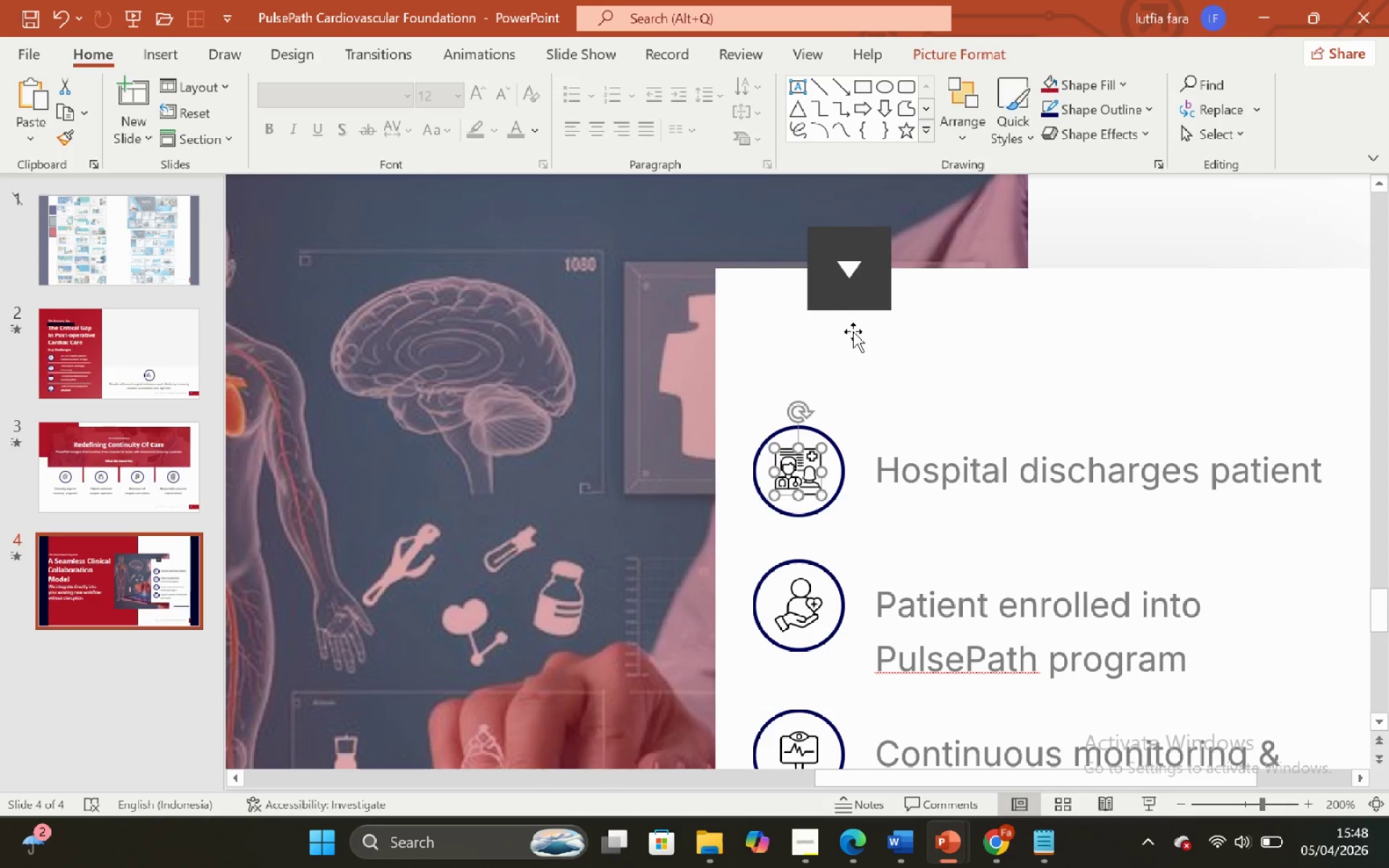 
scroll: coordinate [823, 498], scroll_direction: down, amount: 4.0
 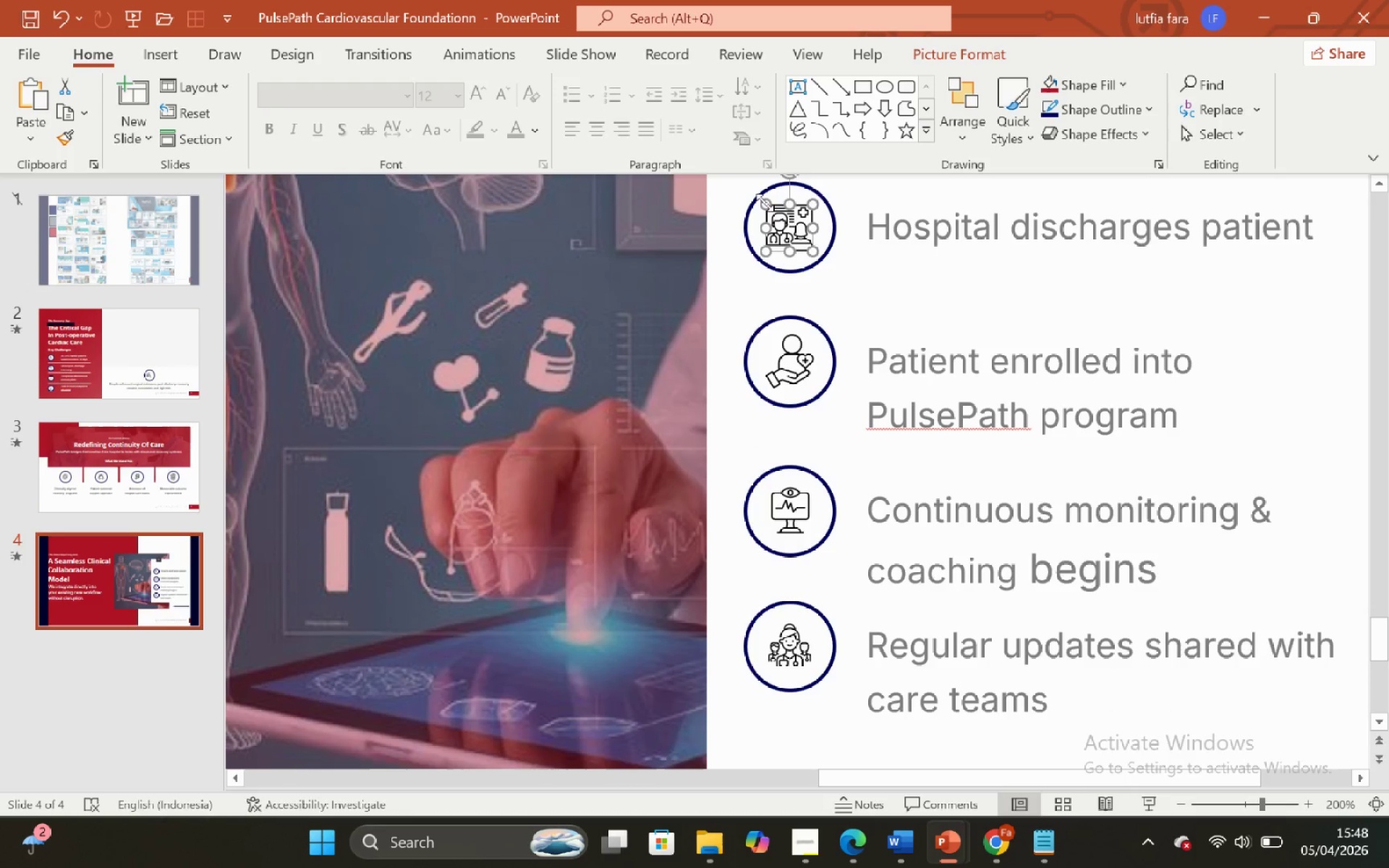 
hold_key(key=ShiftLeft, duration=1.72)
left_click_drag(start_coordinate=[765, 203], to_coordinate=[776, 210])
 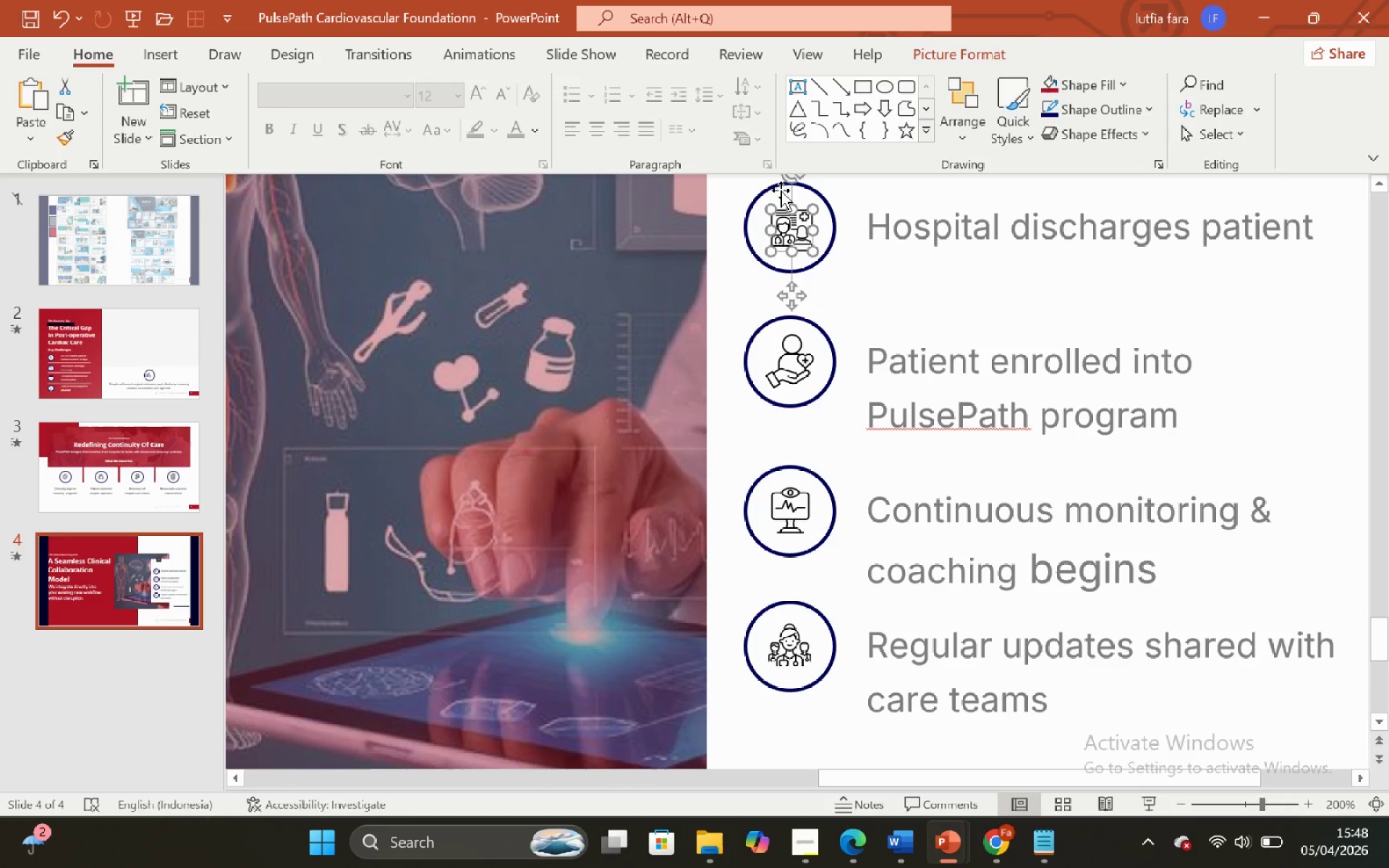 
hold_key(key=ShiftLeft, duration=0.42)
left_click([781, 190])
 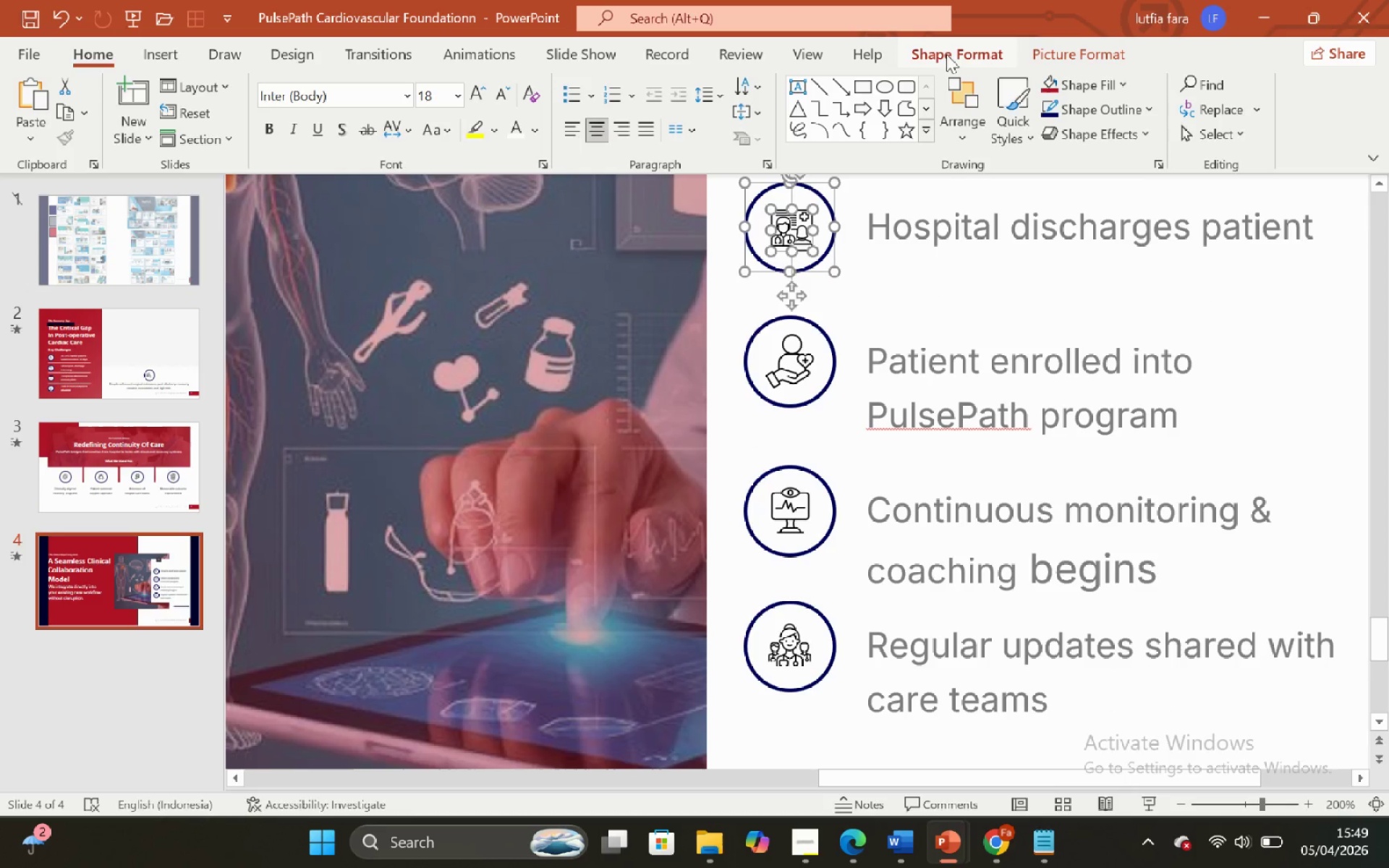 
left_click([948, 54])
 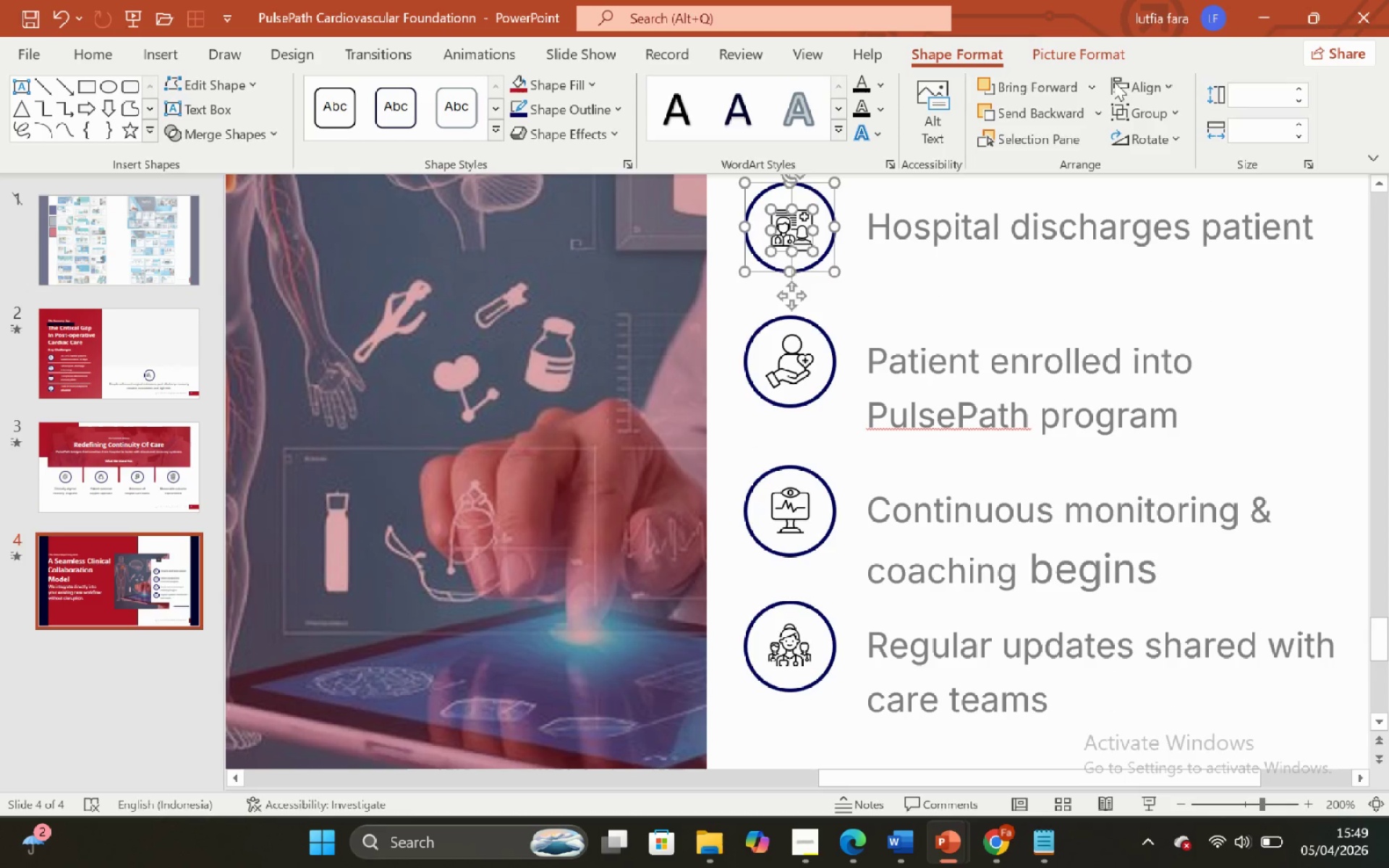 
left_click([1138, 82])
 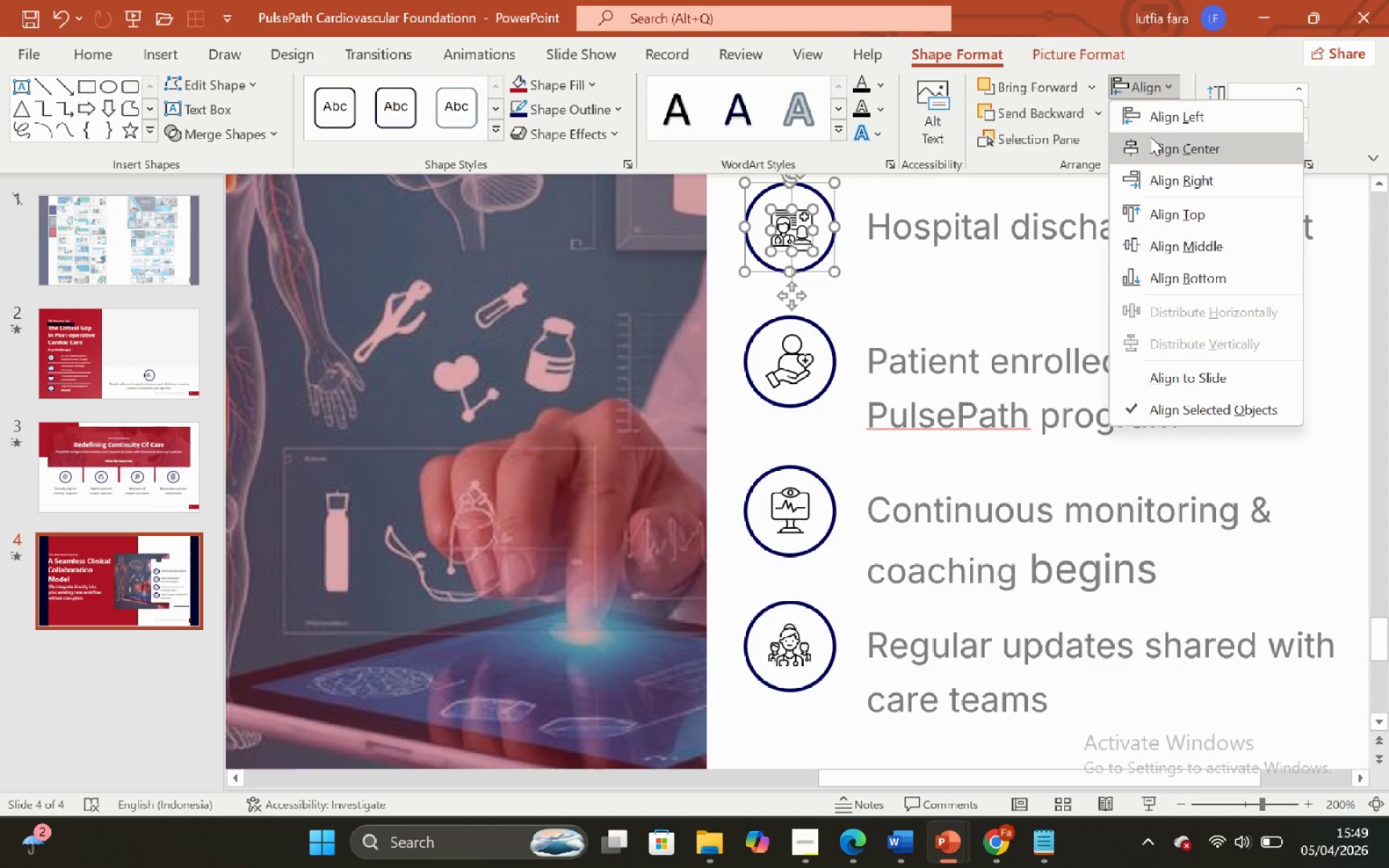 
left_click([1150, 137])
 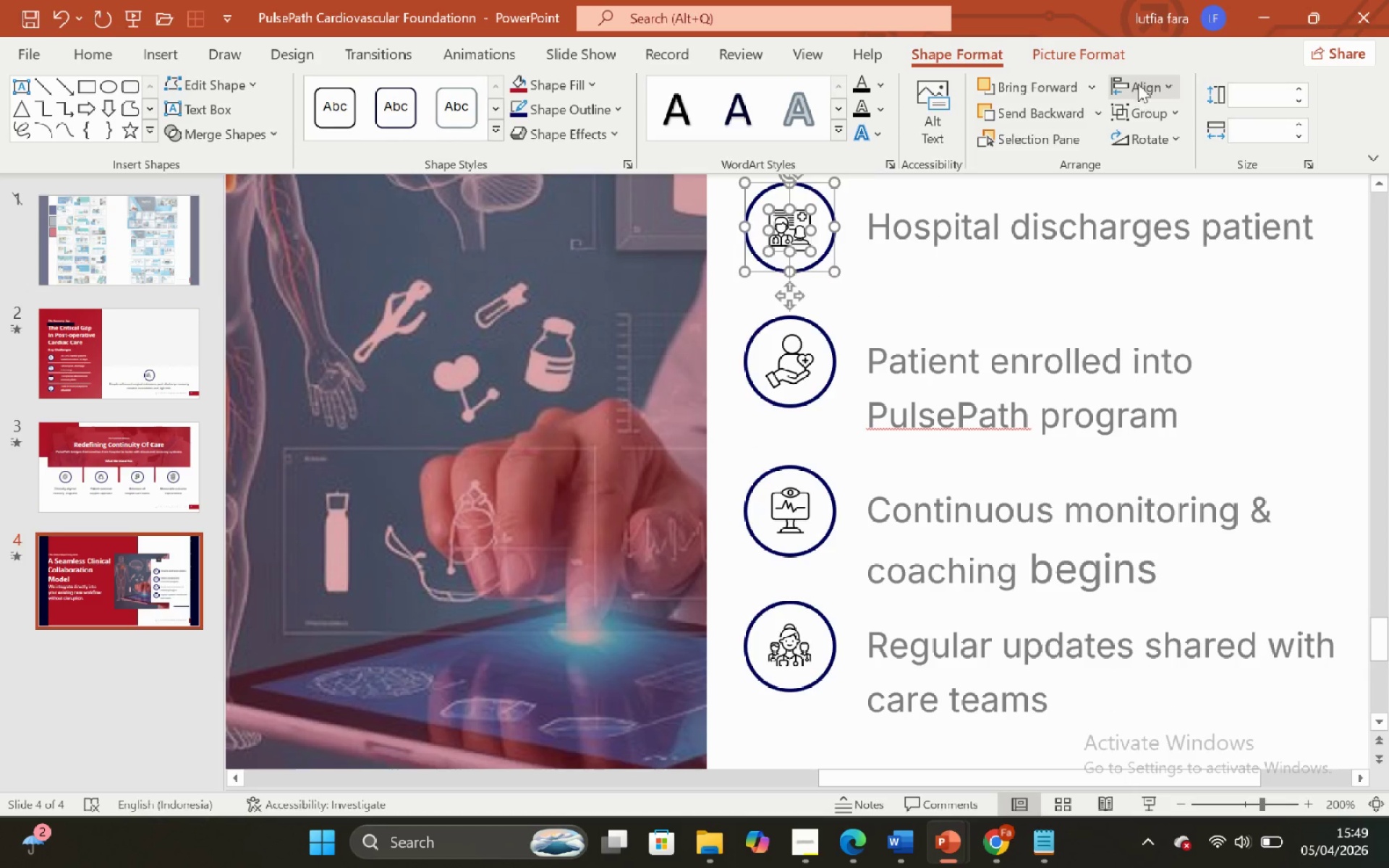 
left_click([1138, 83])
 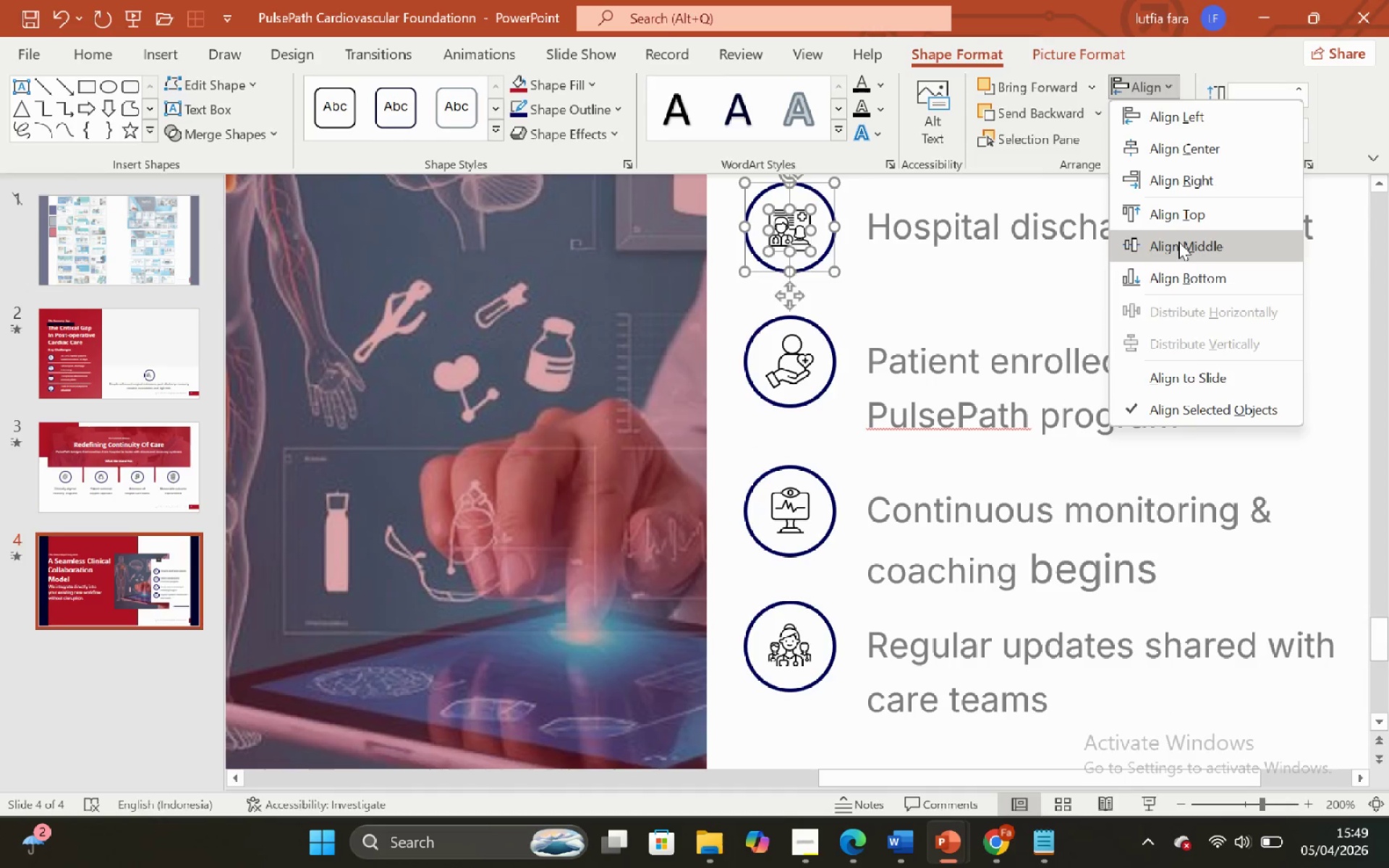 
left_click([1178, 242])
 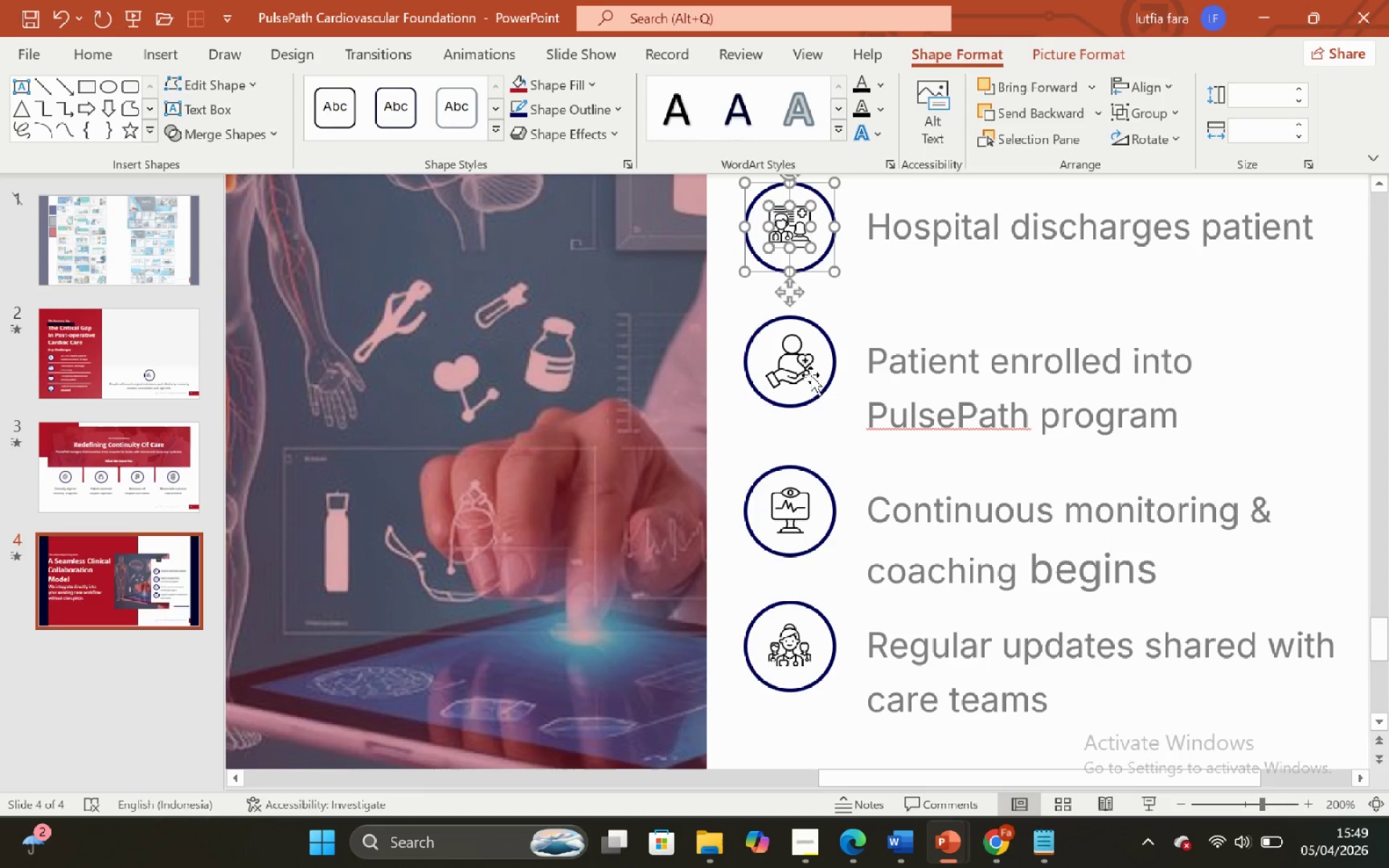 
left_click_drag(start_coordinate=[796, 365], to_coordinate=[770, 344])
 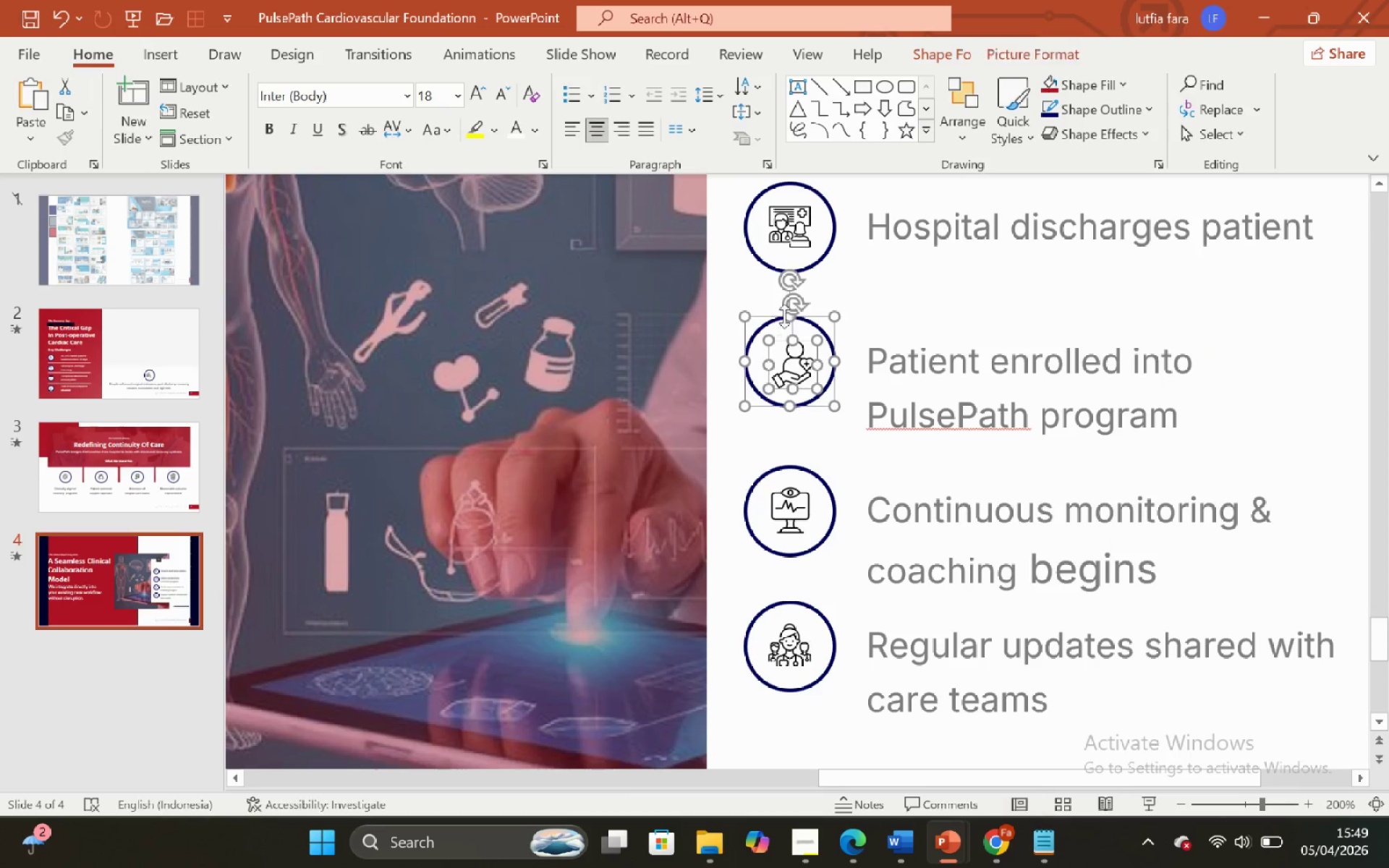 
hold_key(key=ShiftLeft, duration=1.53)
 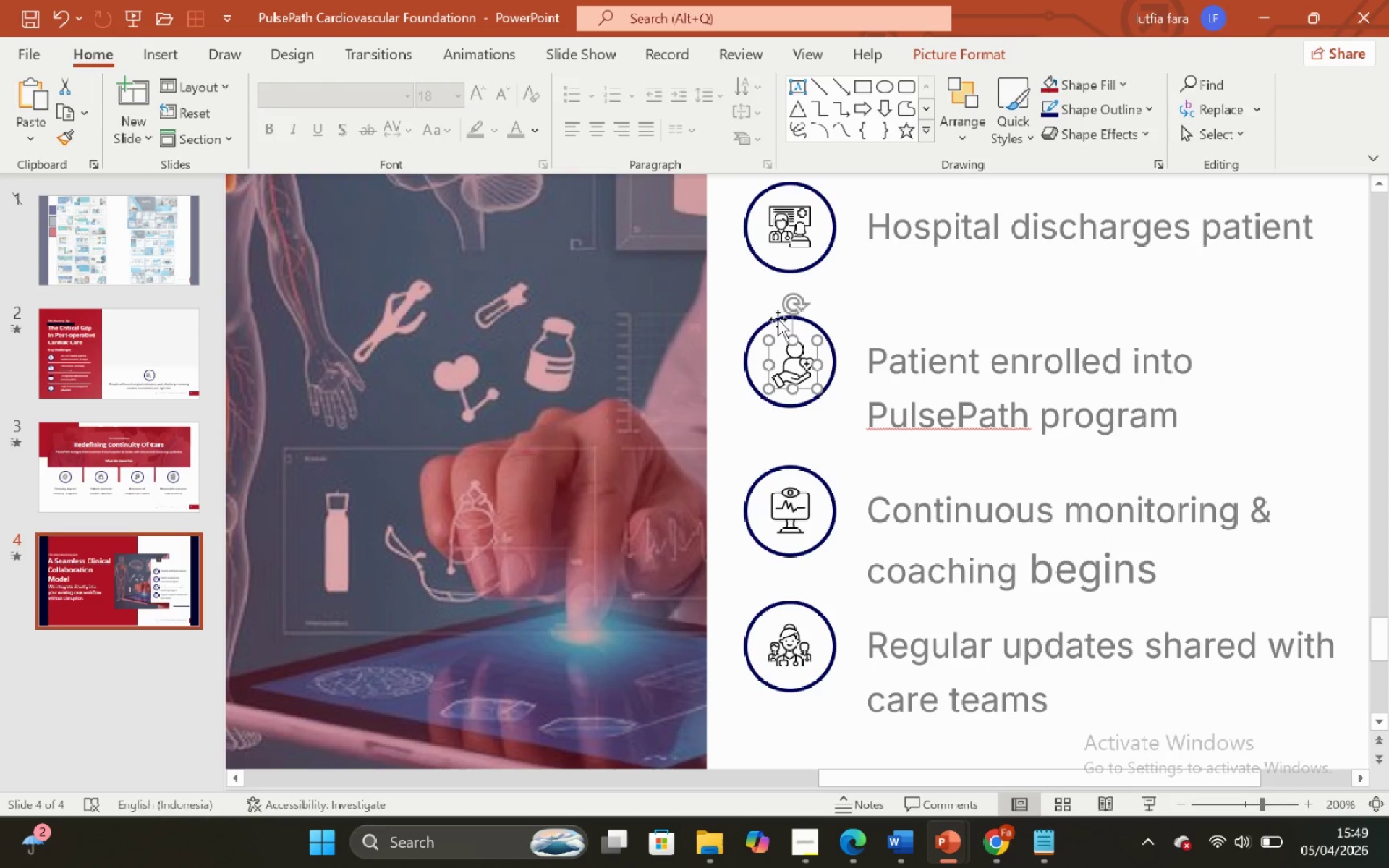 
hold_key(key=ShiftLeft, duration=0.58)
left_click([778, 319])
 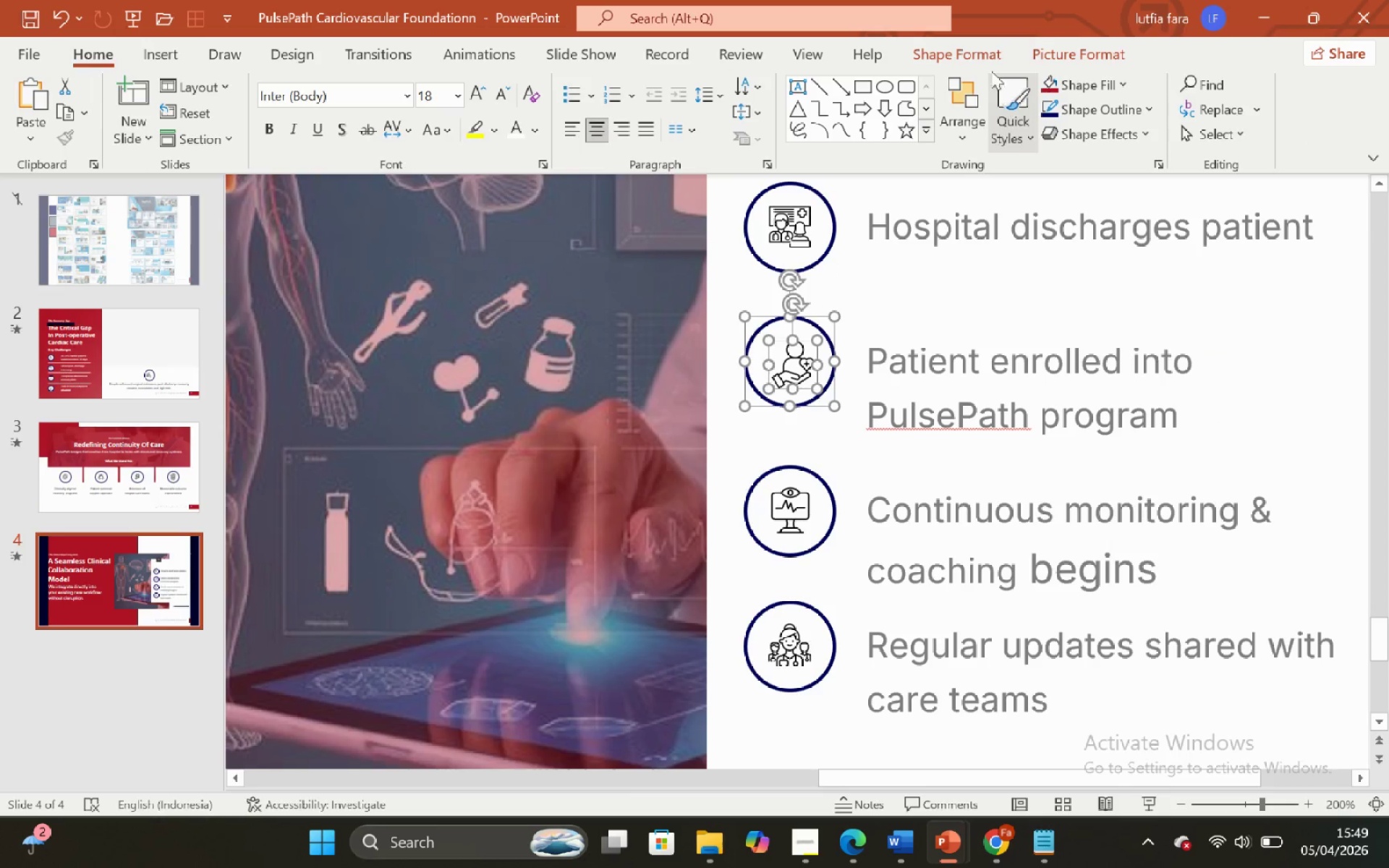 
left_click([970, 46])
 